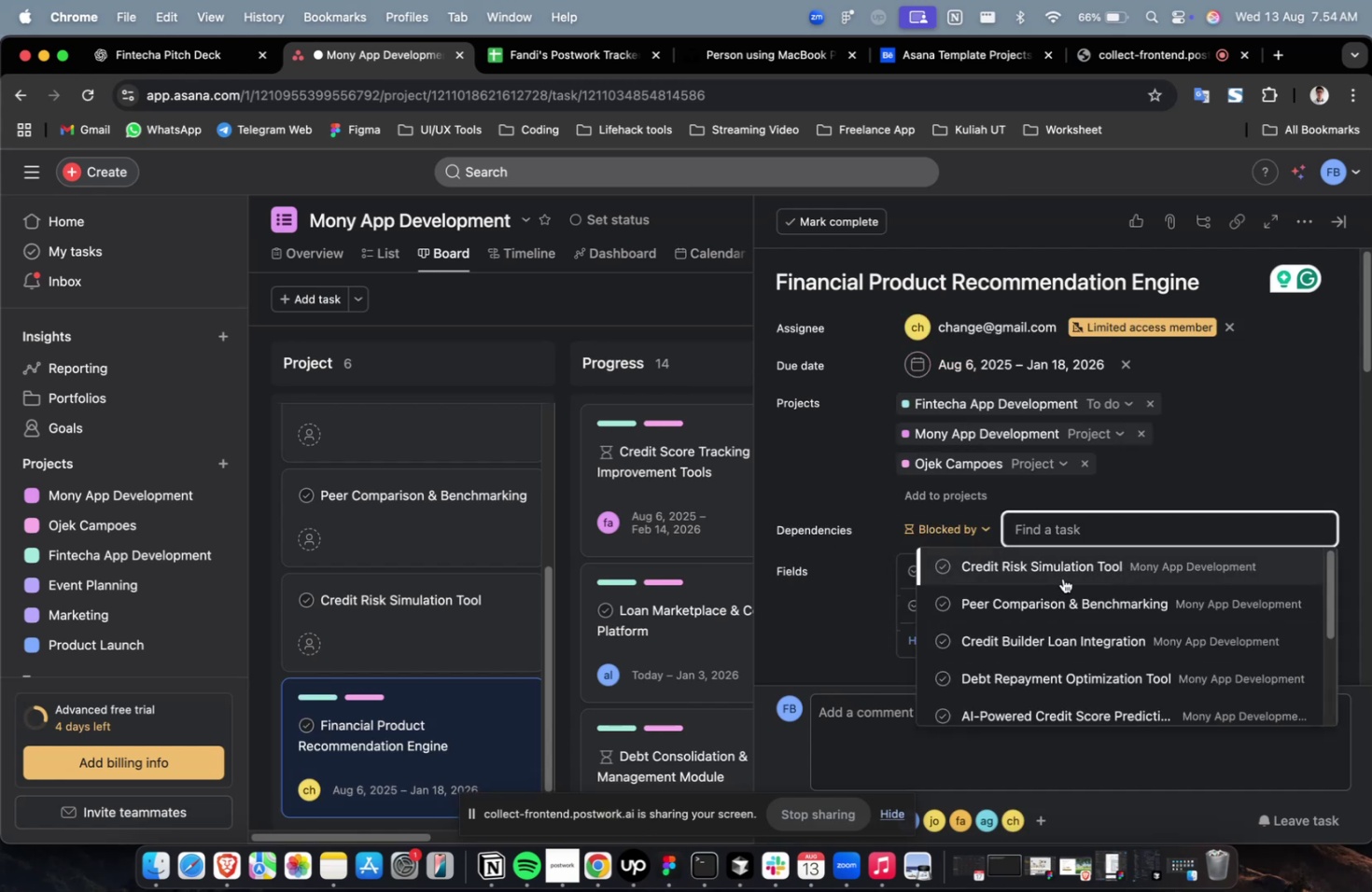 
triple_click([1065, 568])
 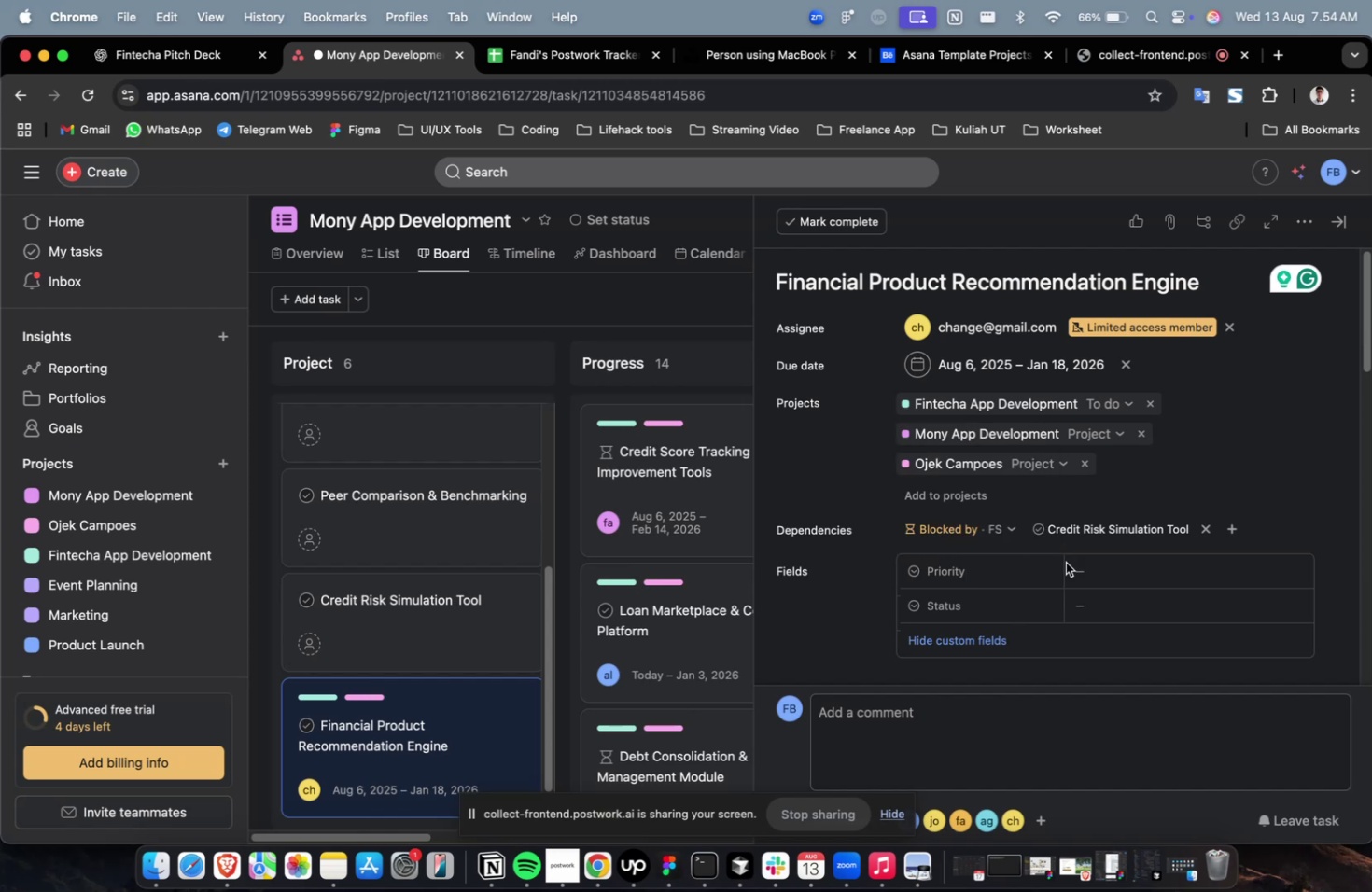 
left_click([1170, 567])
 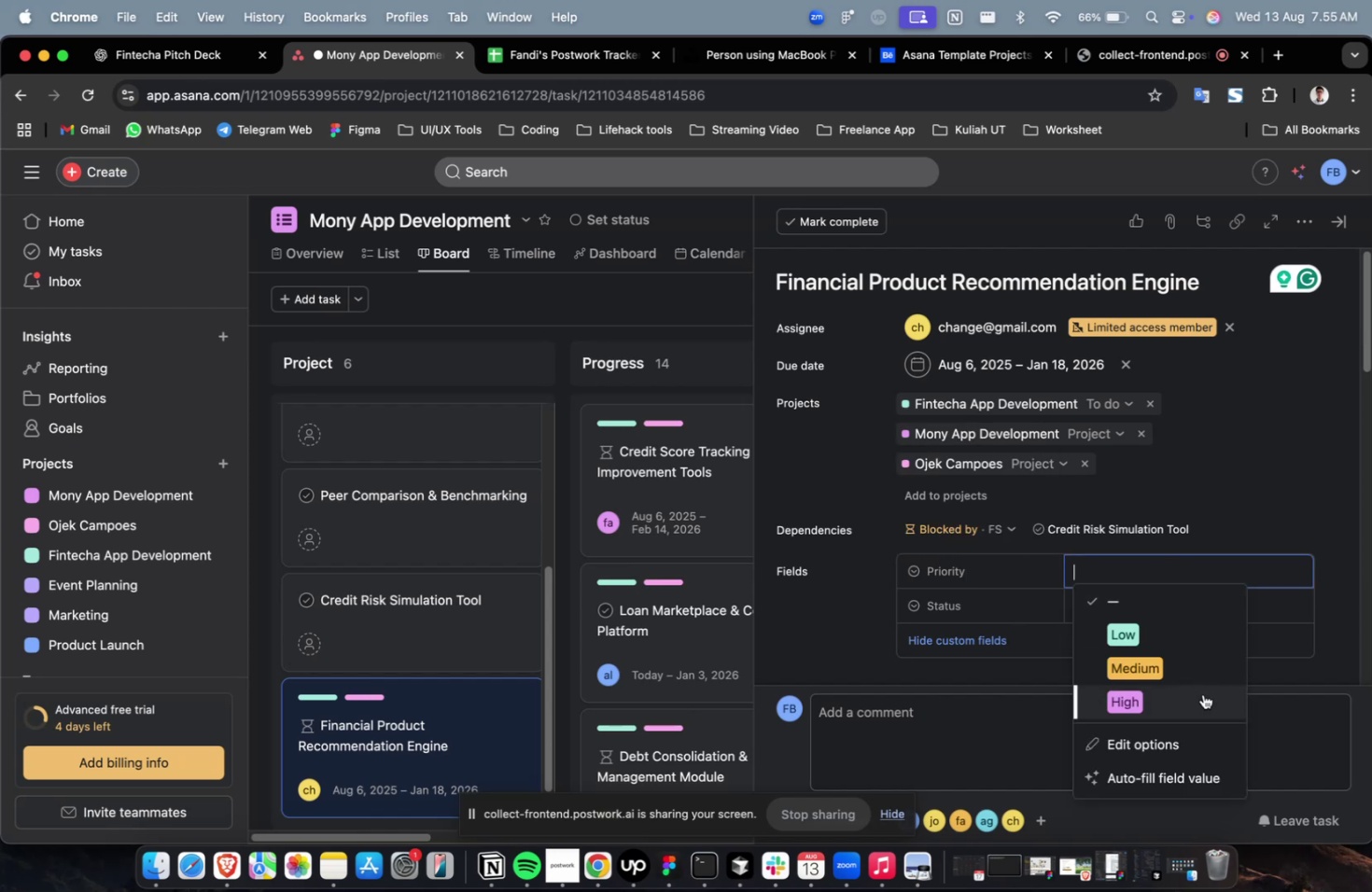 
double_click([1202, 692])
 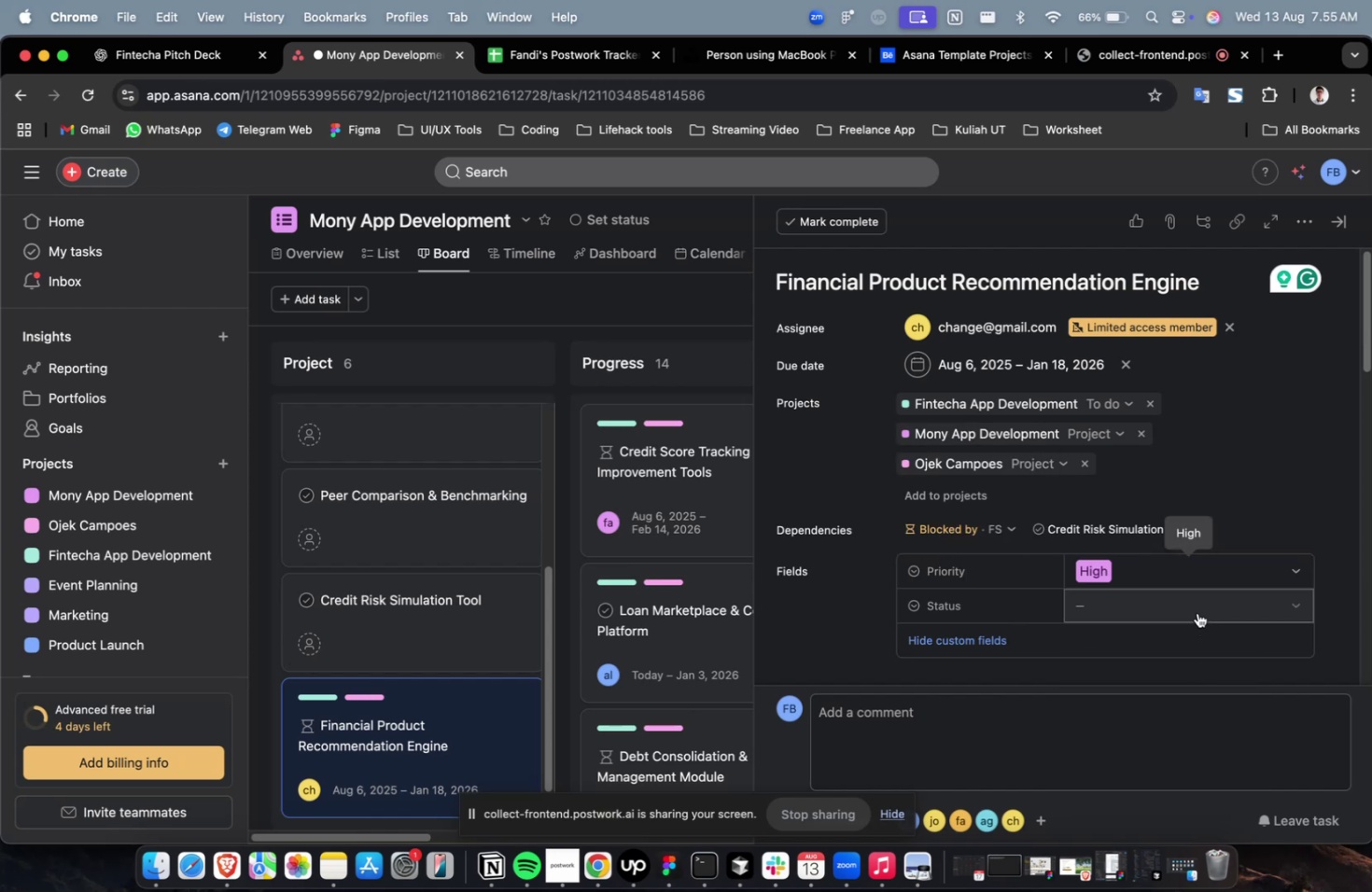 
triple_click([1197, 612])
 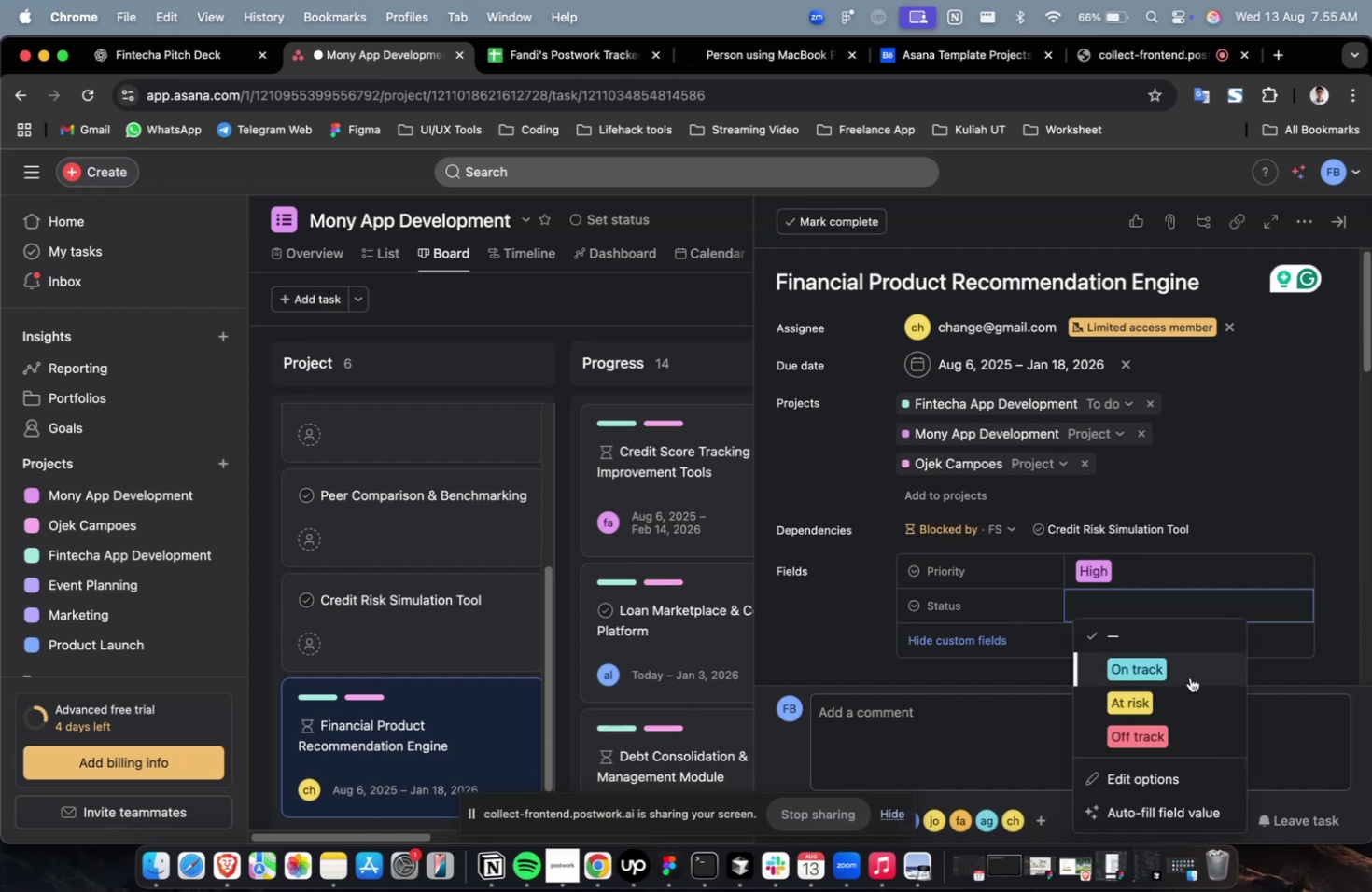 
scroll: coordinate [1034, 522], scroll_direction: down, amount: 19.0
 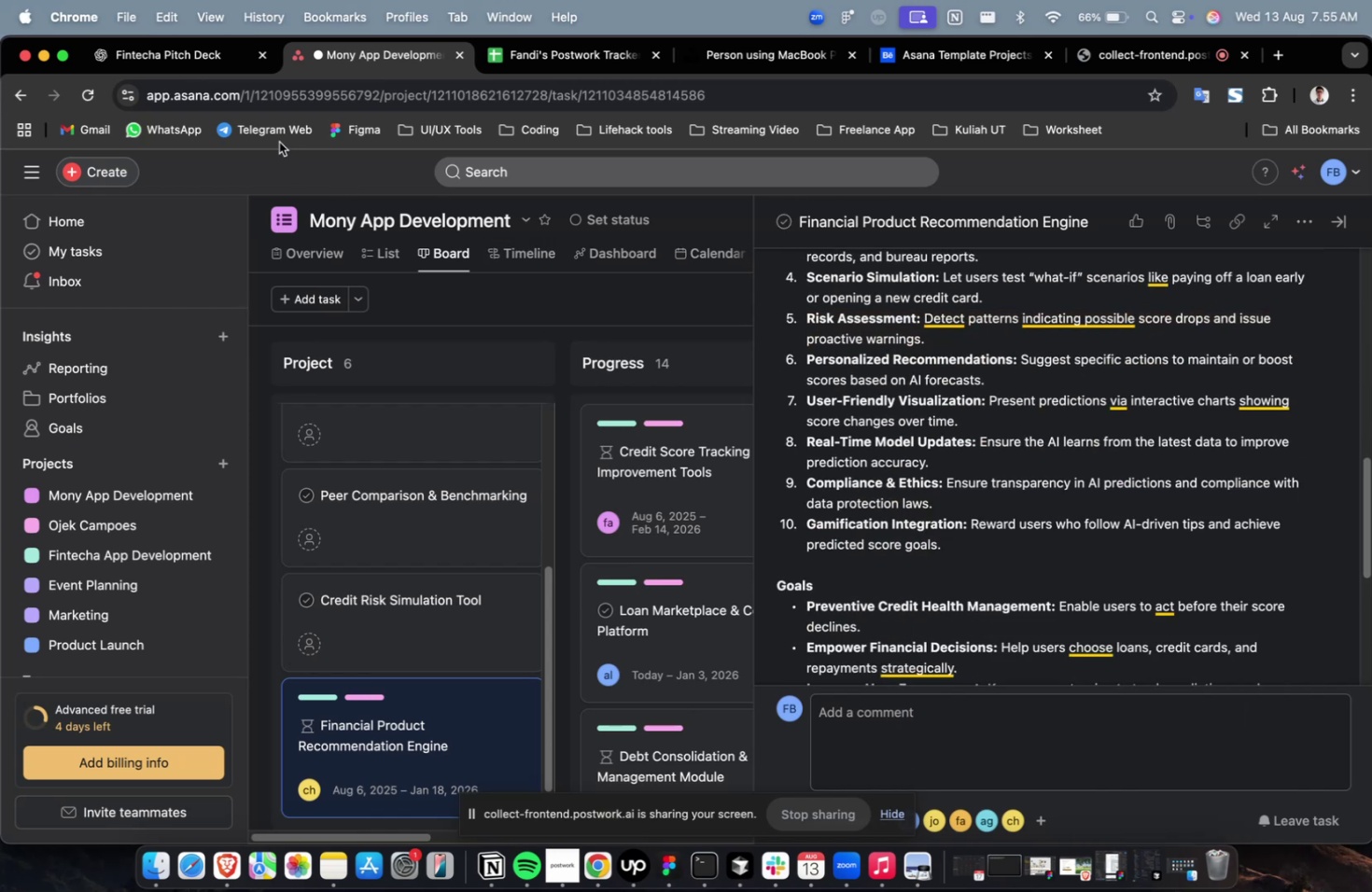 
left_click([202, 64])
 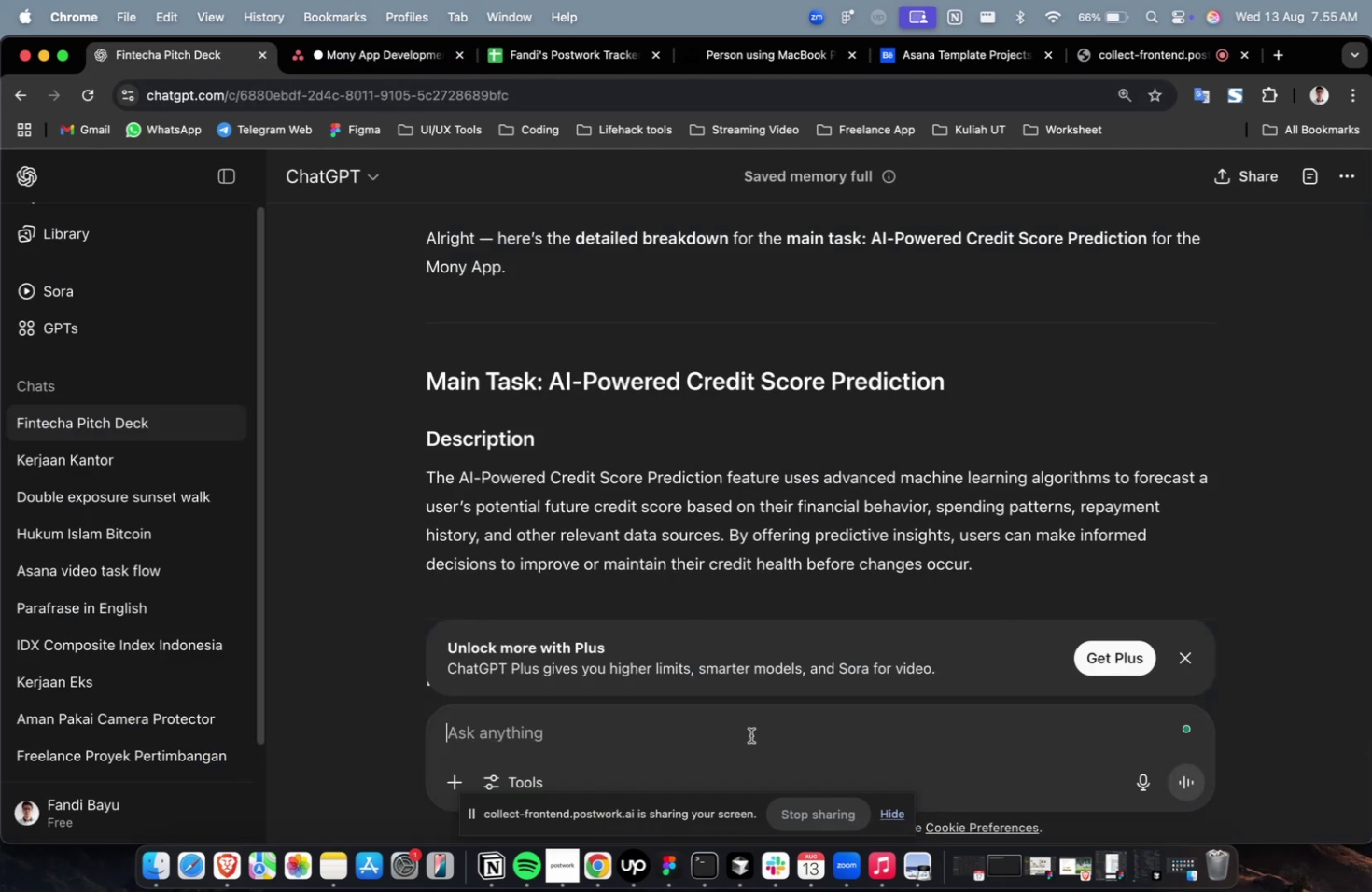 
type(please cra)
key(Backspace)
type(eate 10 subtask)
 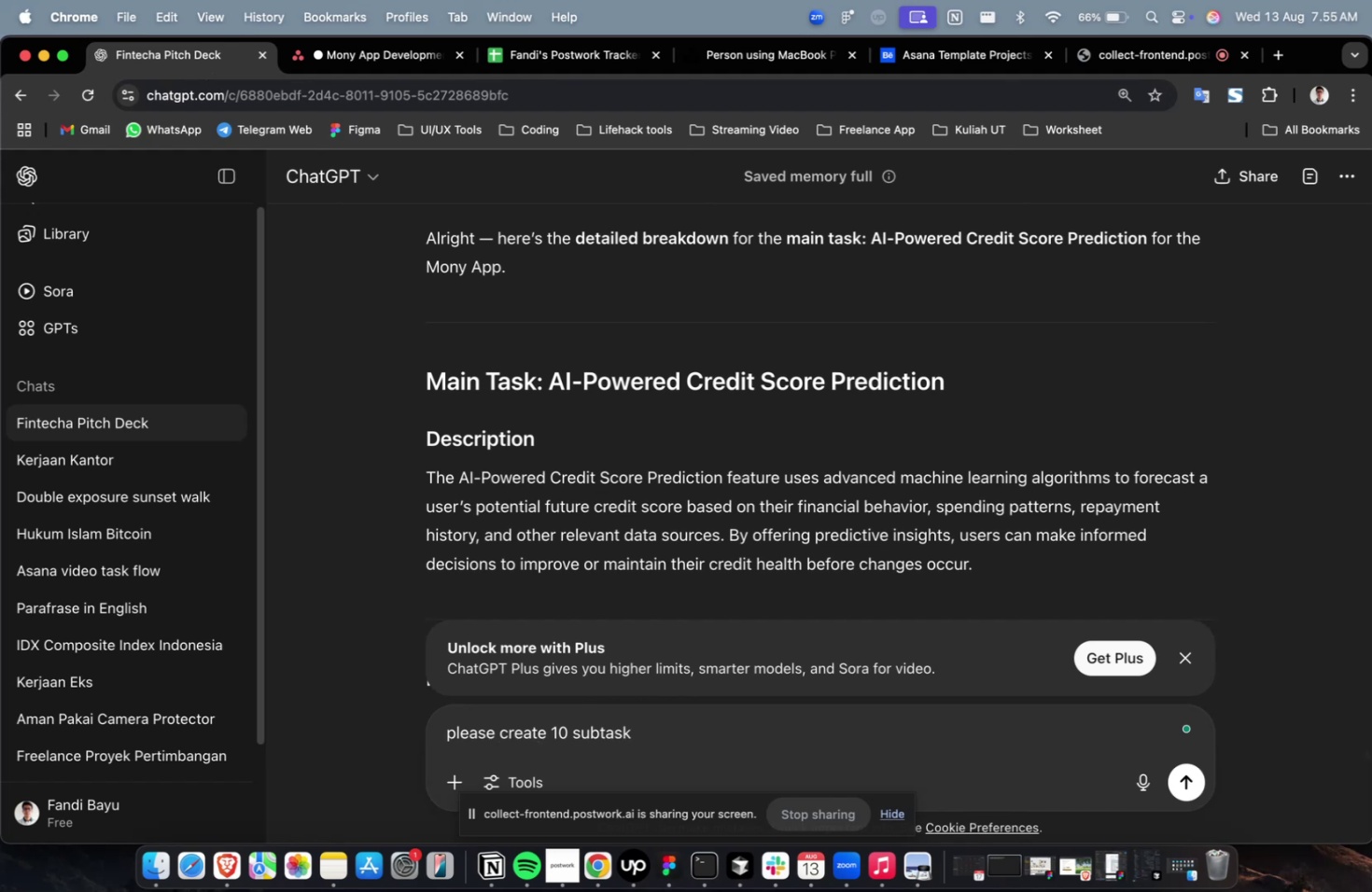 
key(Enter)
 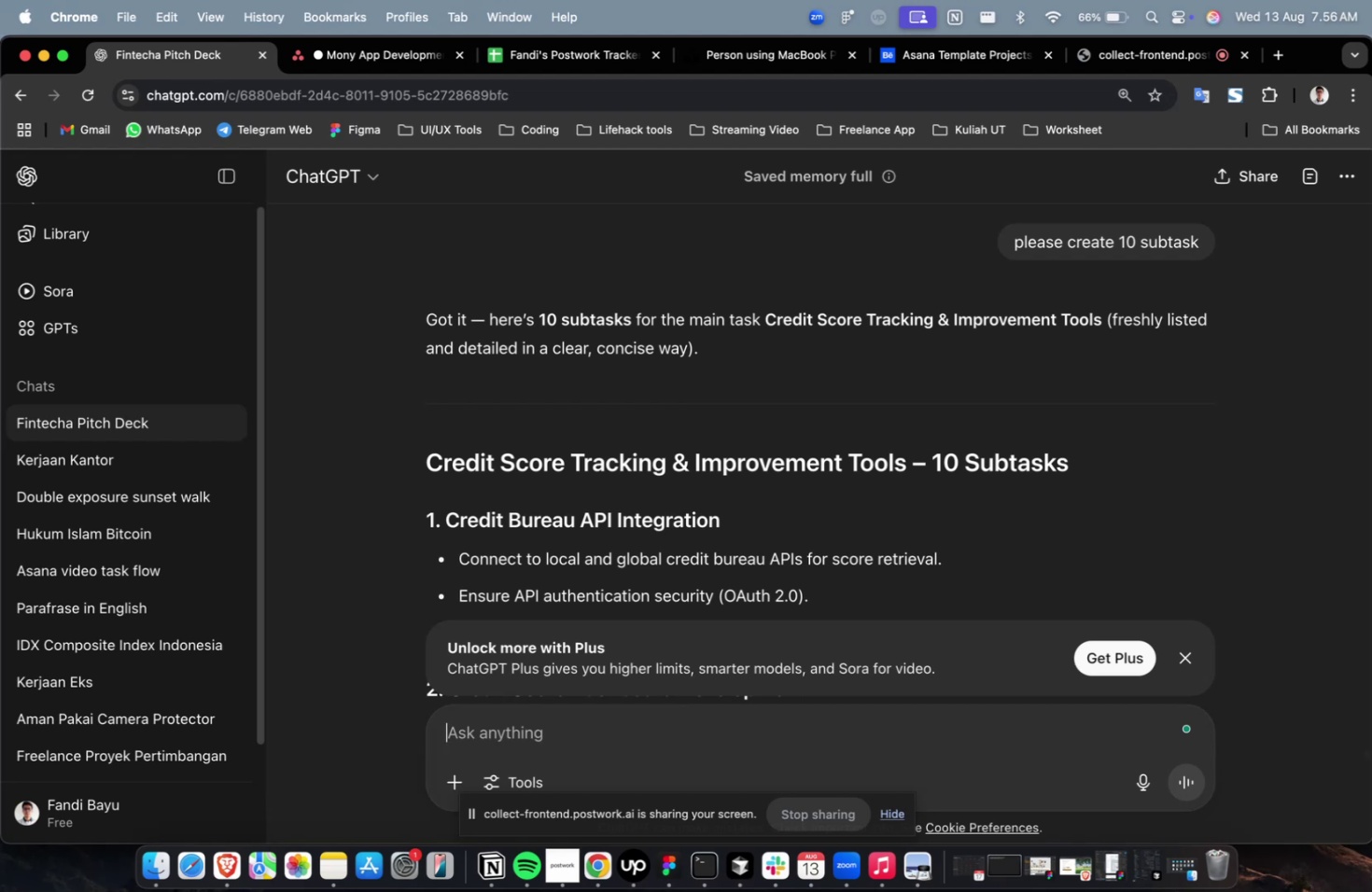 
wait(104.02)
 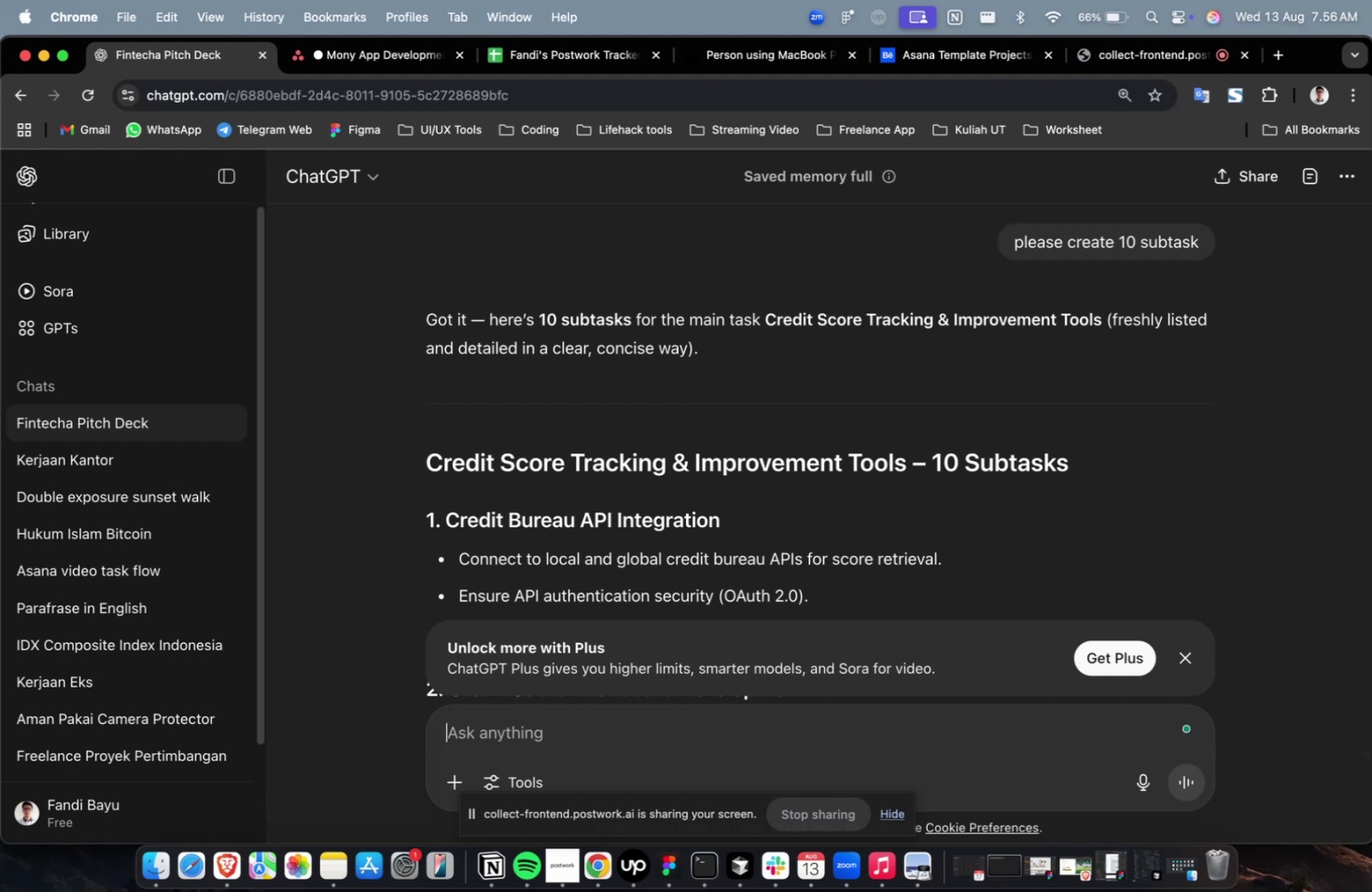 
scroll: coordinate [851, 564], scroll_direction: down, amount: 9.0
 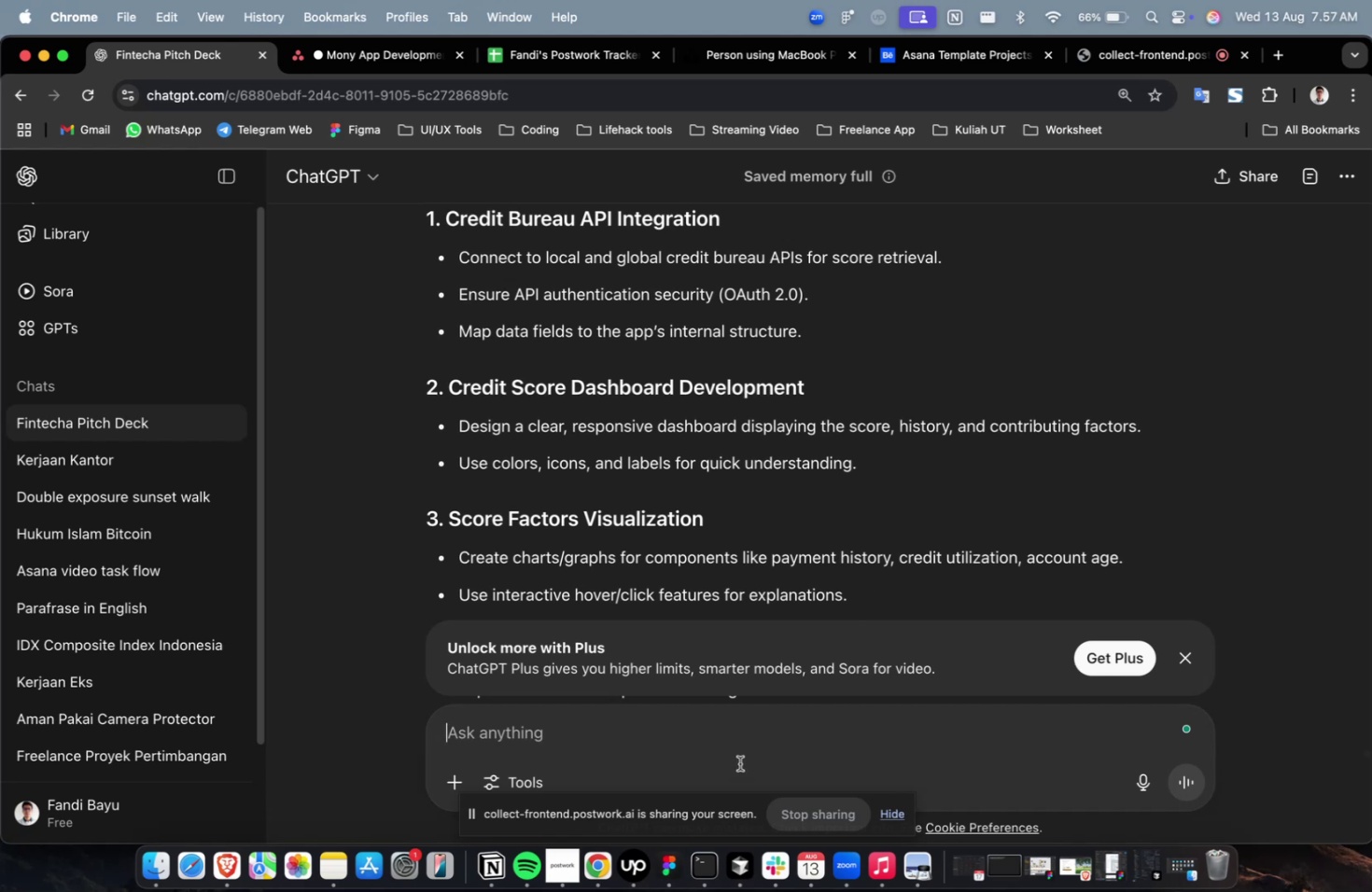 
type(please create point, e)
key(Backspace)
type(description and goals)
 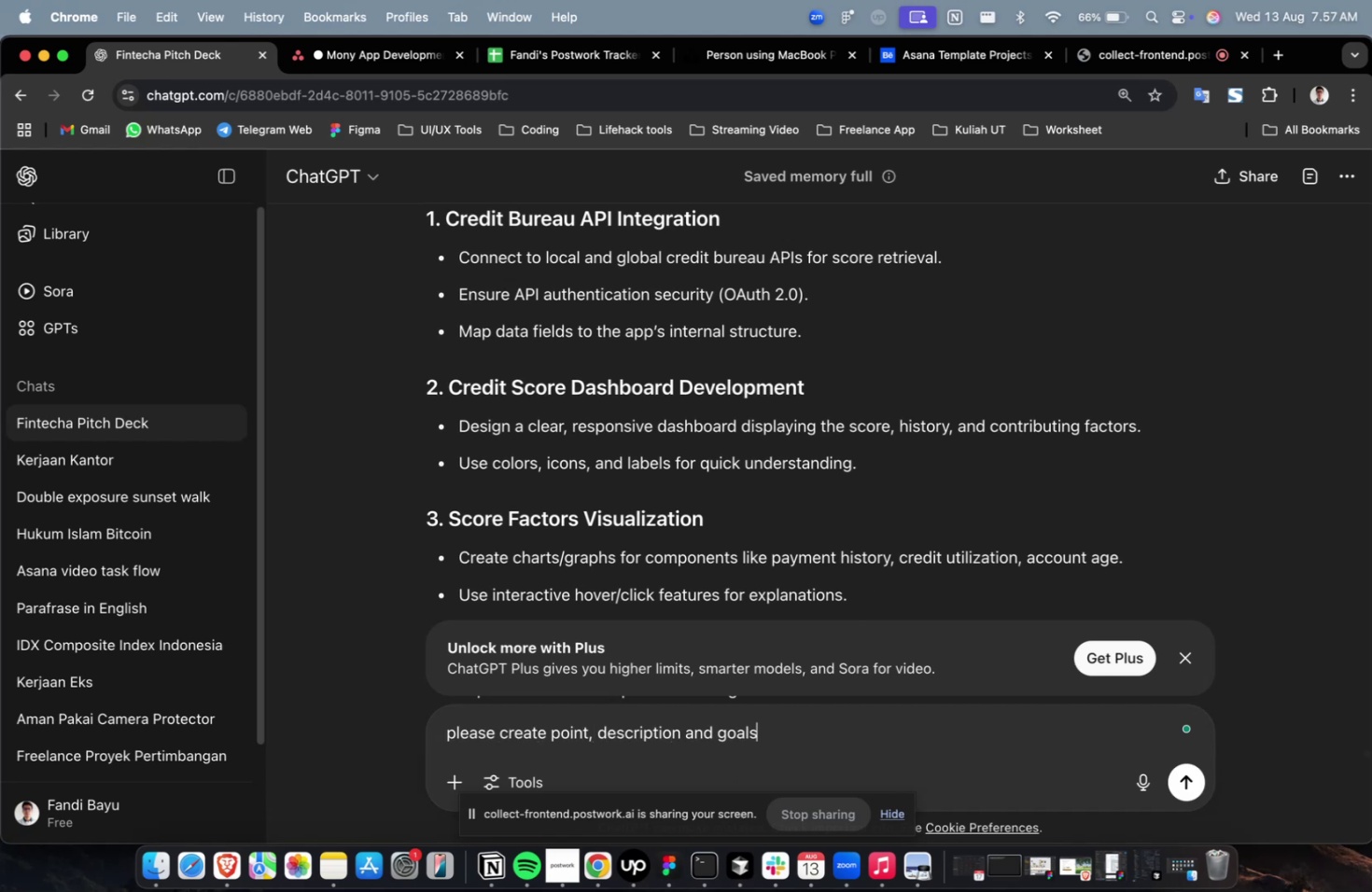 
key(Enter)
 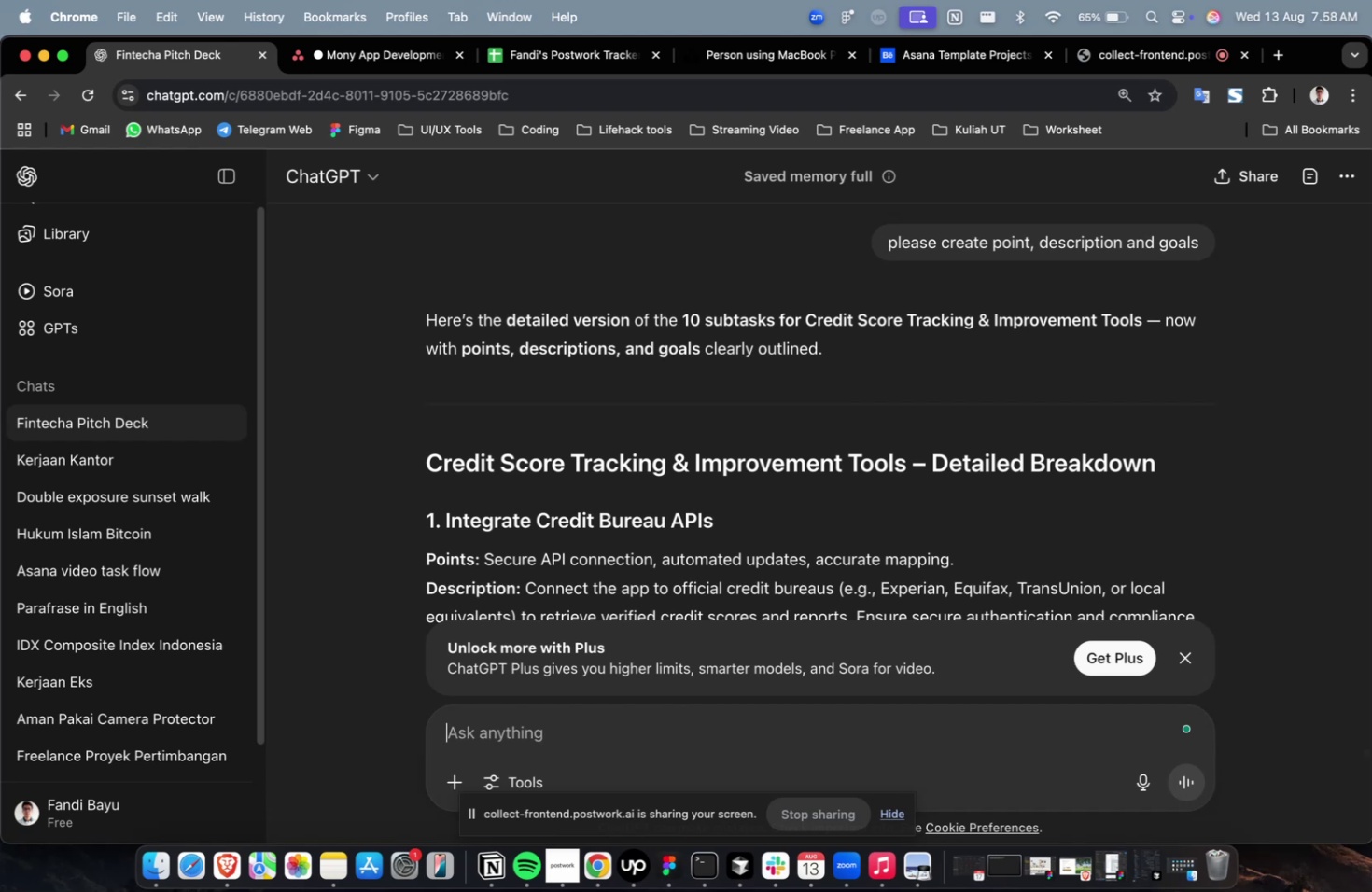 
wait(67.07)
 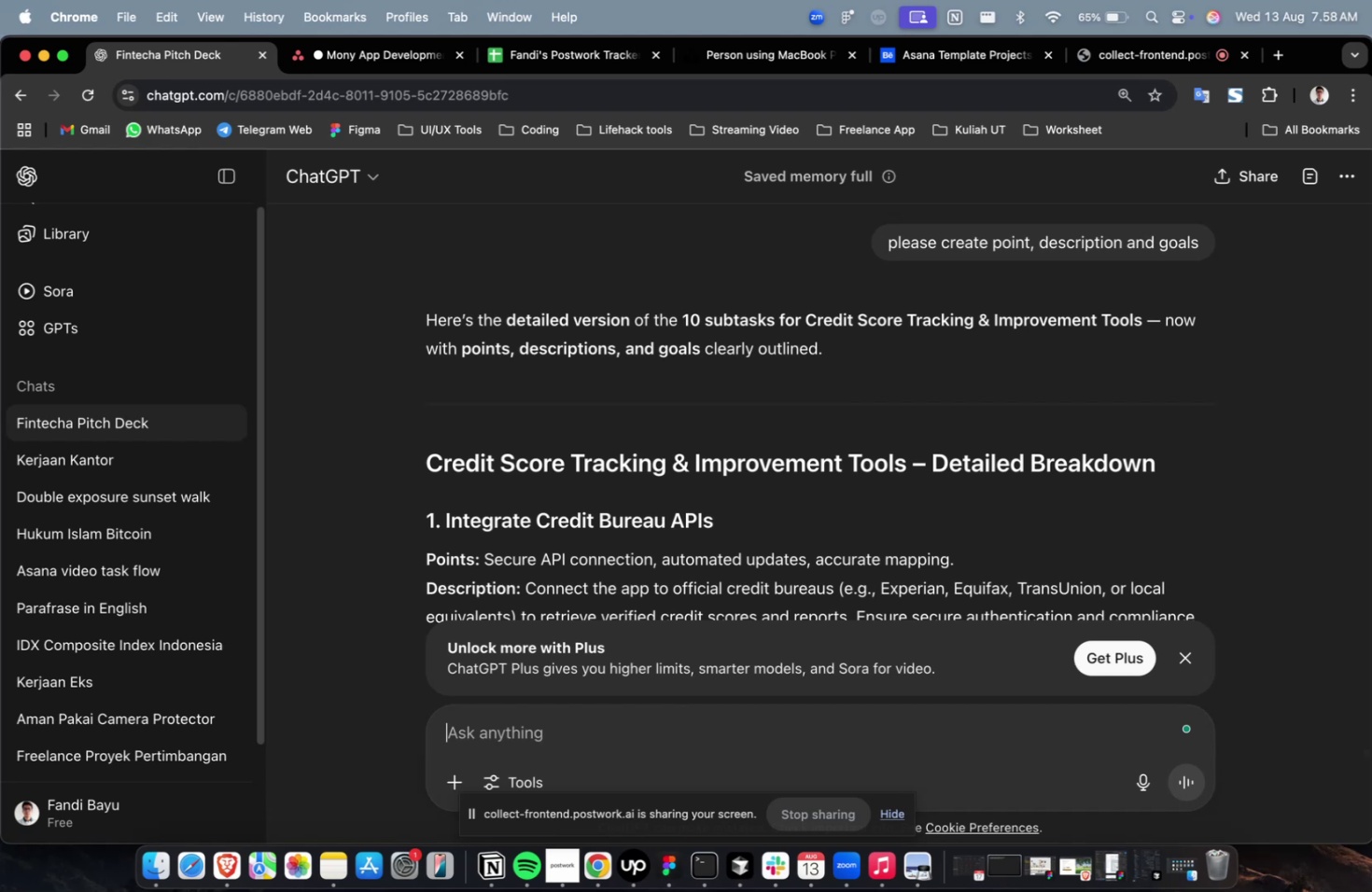 
scroll: coordinate [774, 587], scroll_direction: down, amount: 9.0
 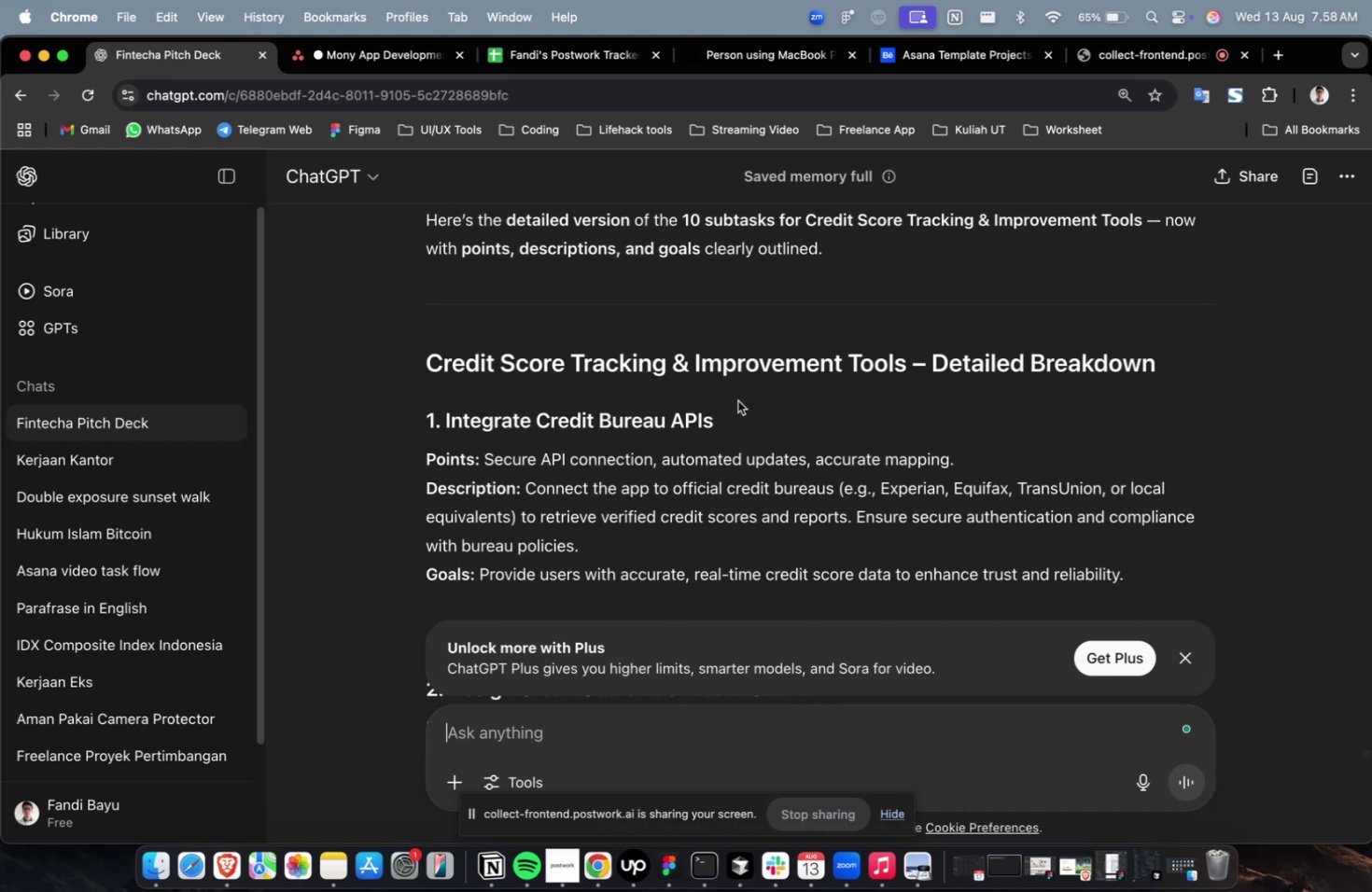 
mouse_move([476, 426])
 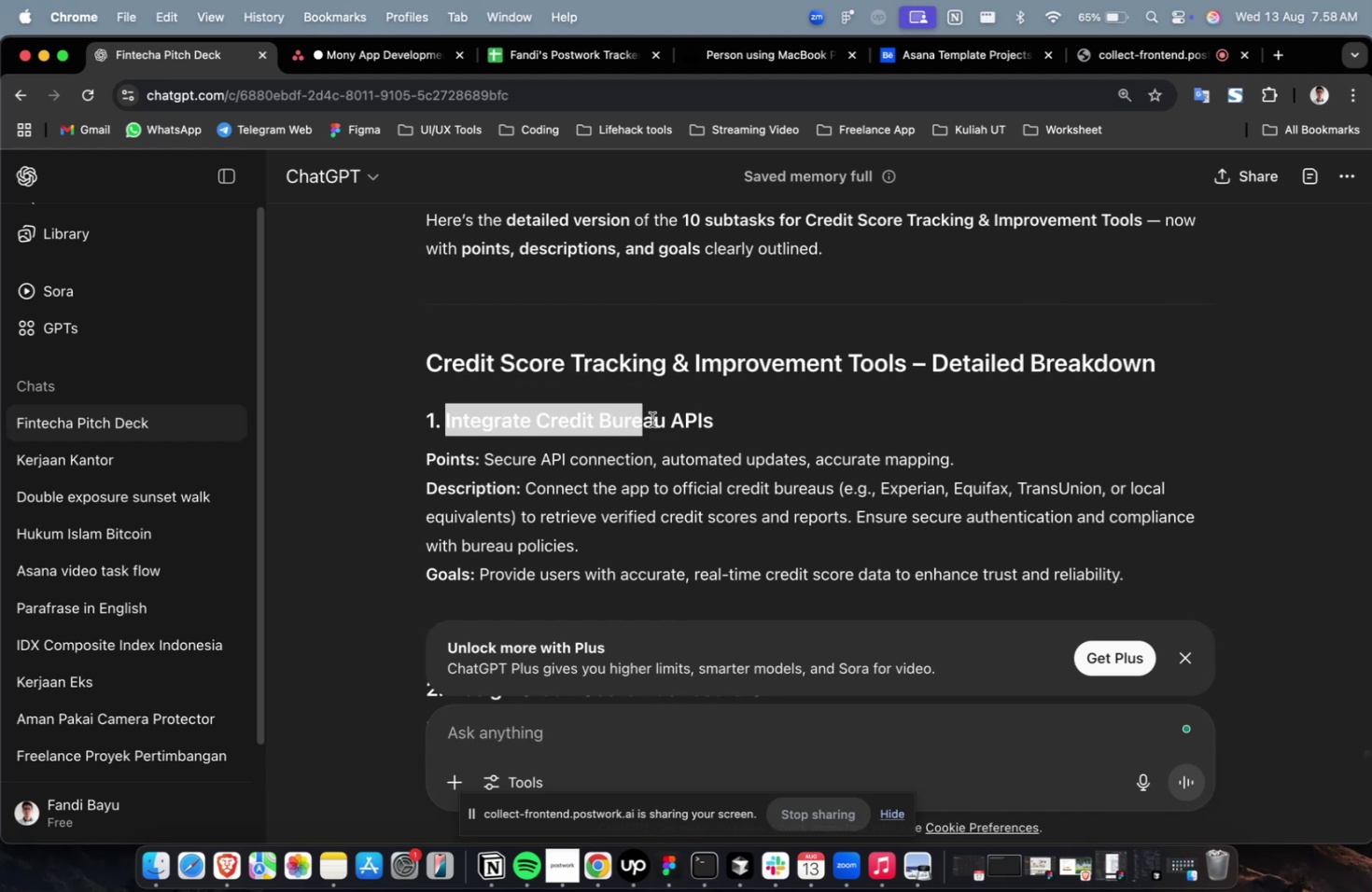 
key(Meta+C)
 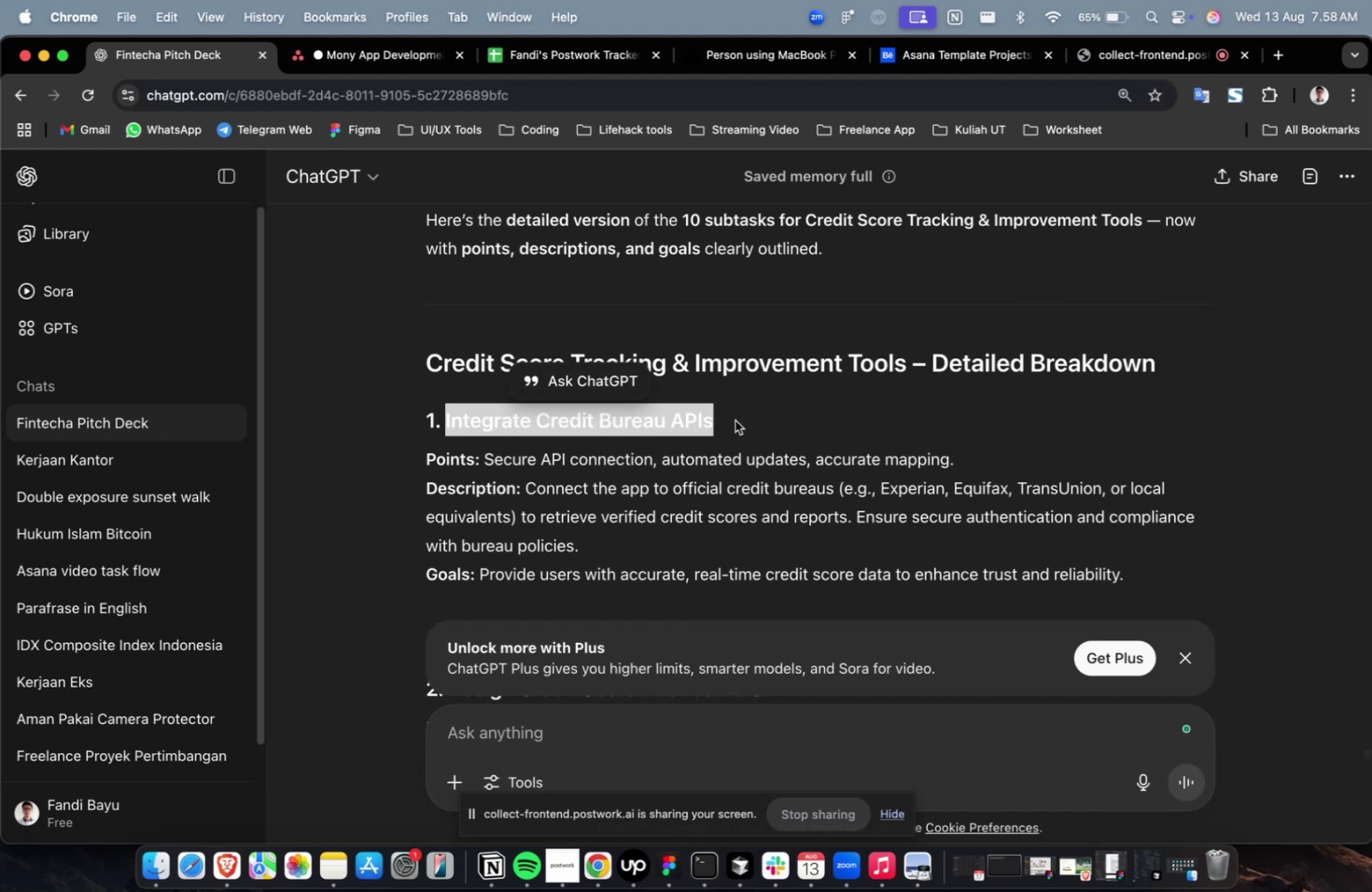 
key(Meta+C)
 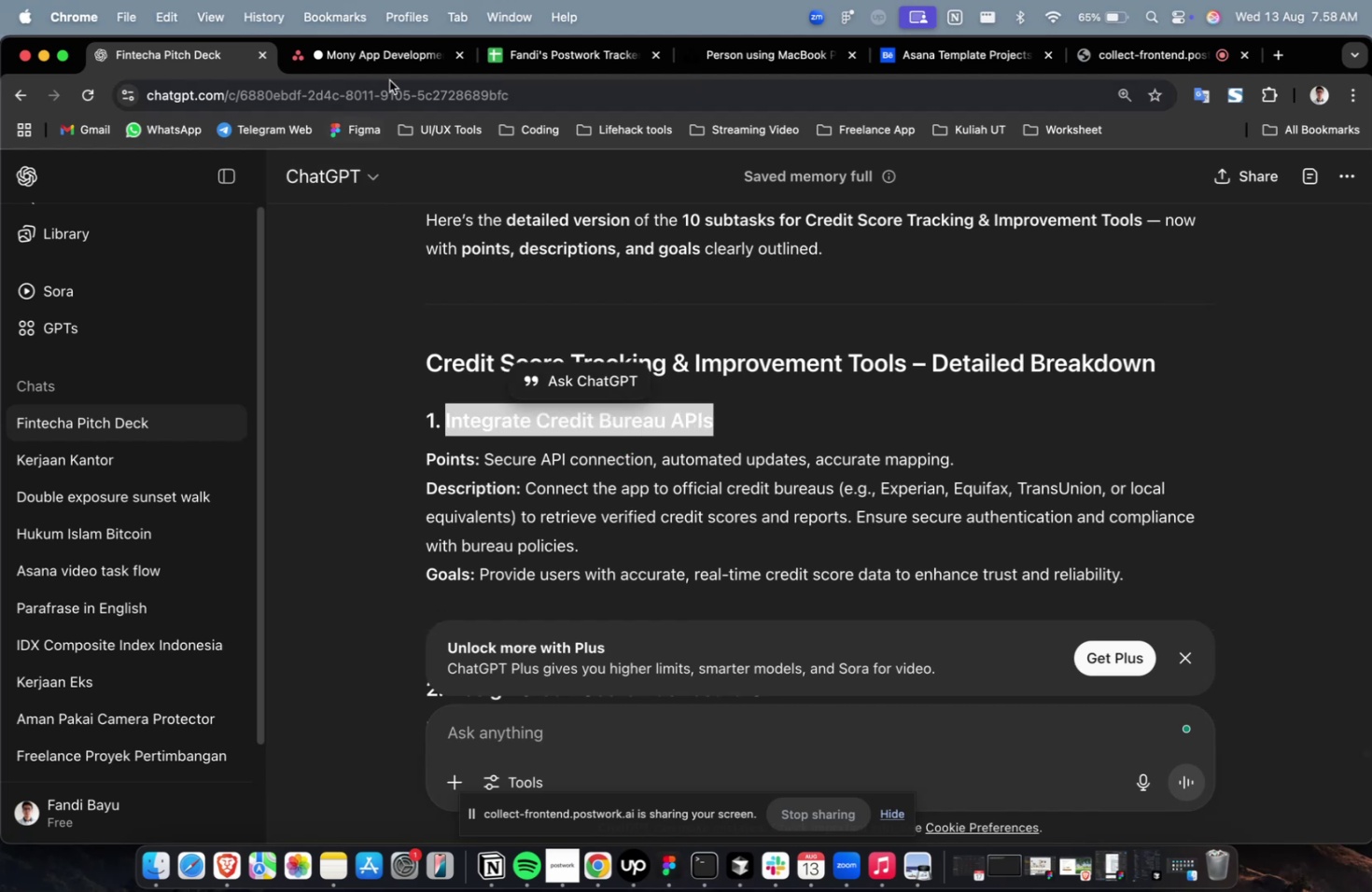 
left_click([392, 59])
 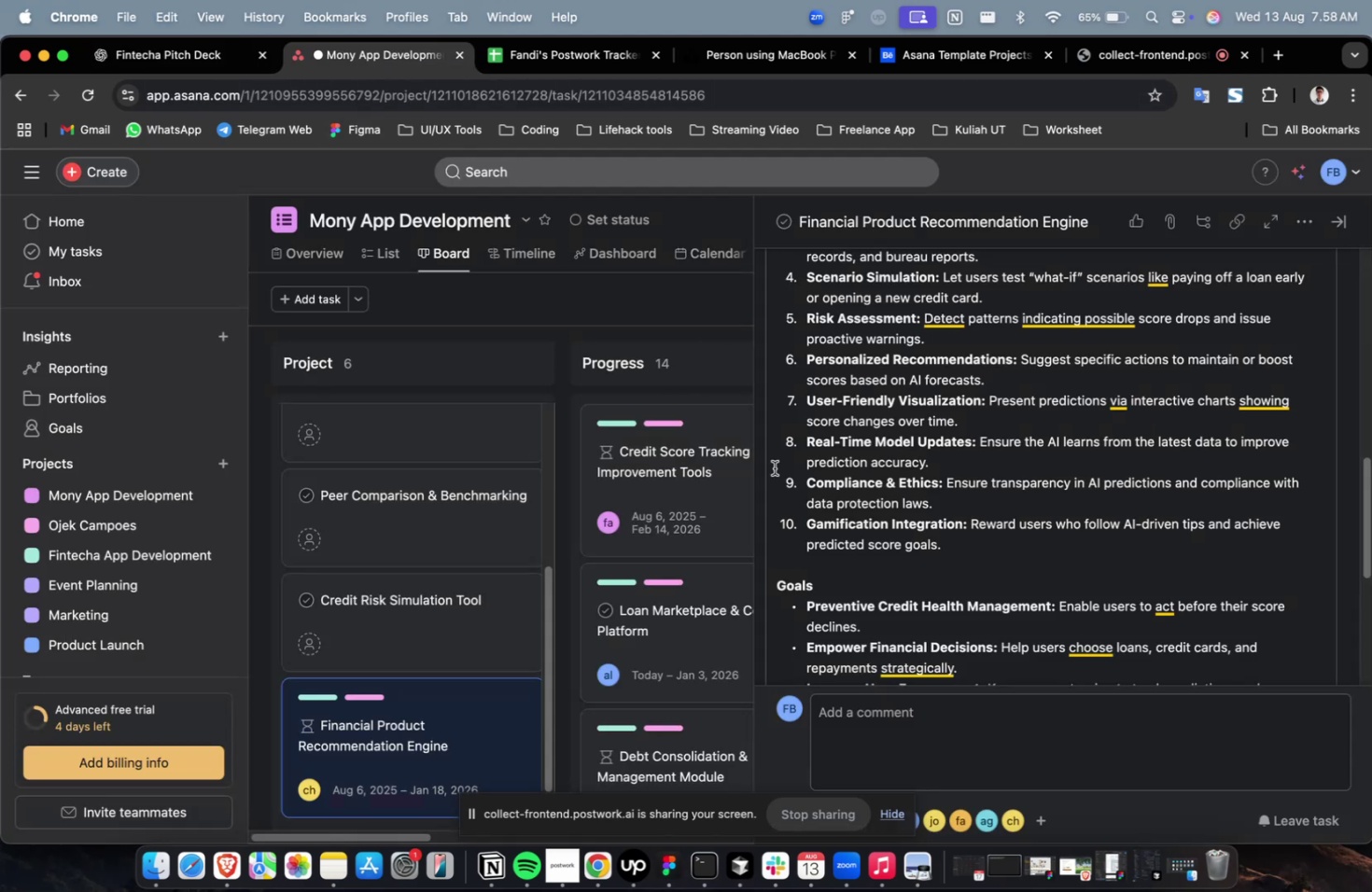 
scroll: coordinate [784, 494], scroll_direction: down, amount: 31.0
 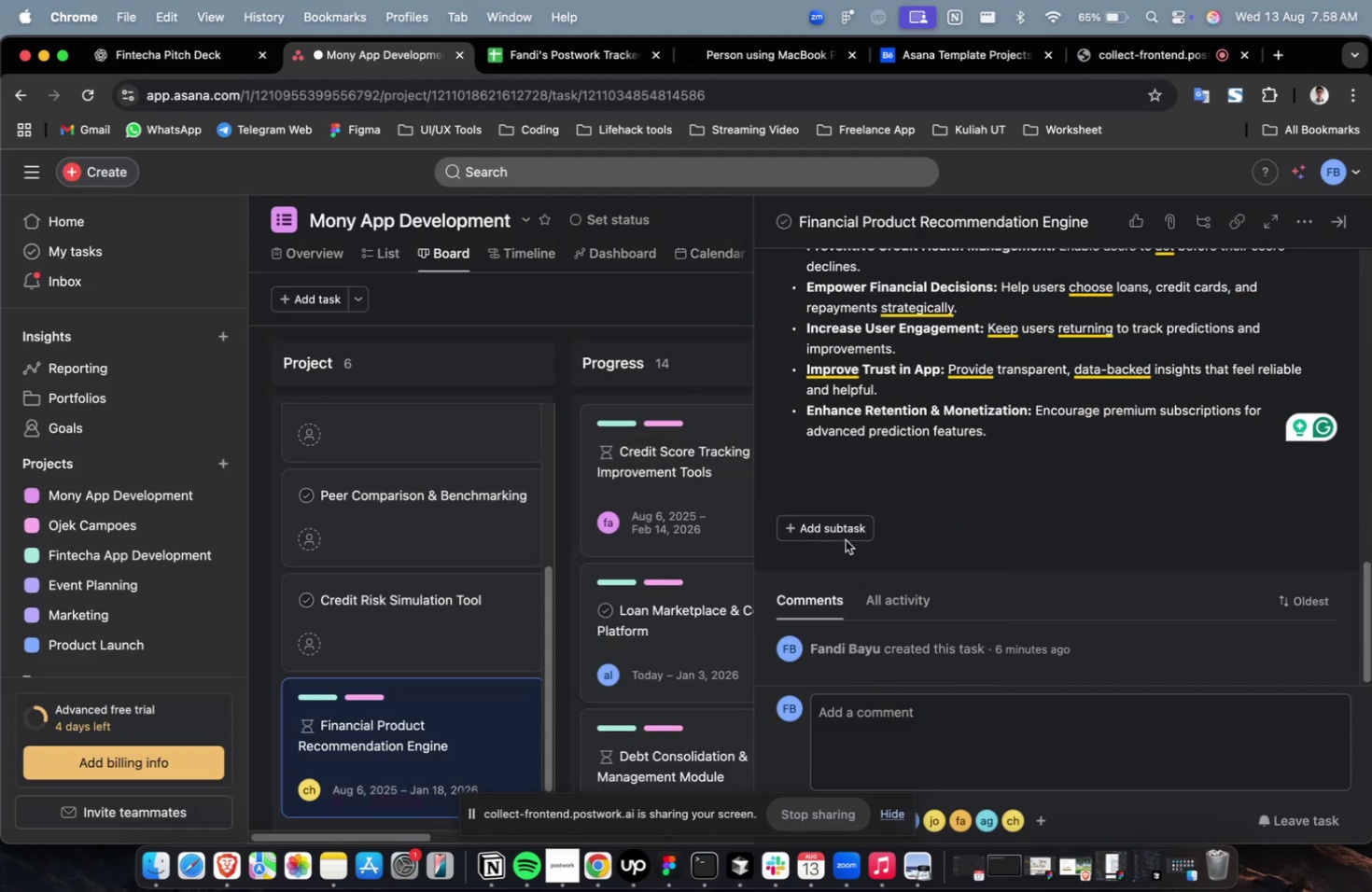 
left_click([844, 536])
 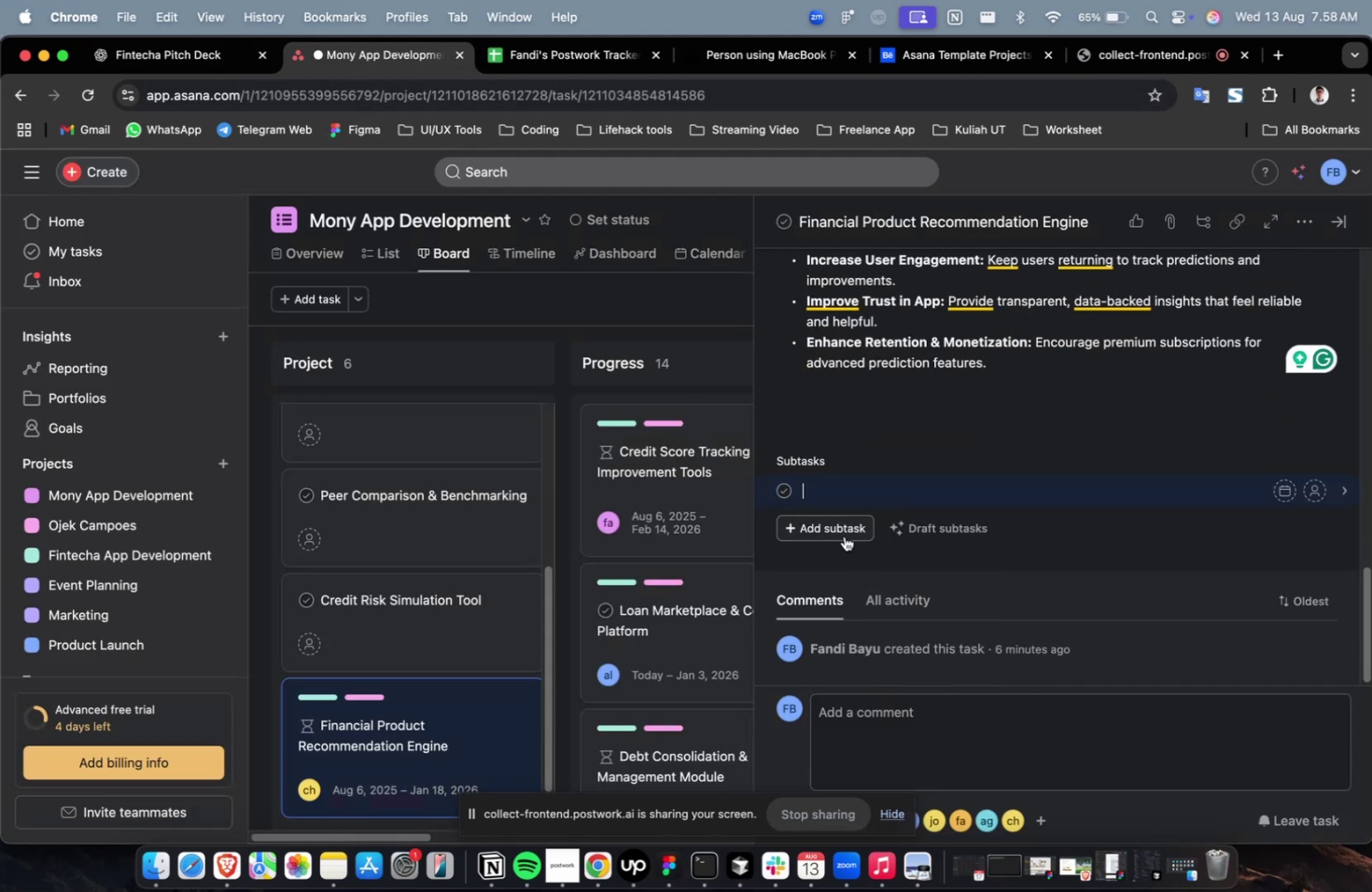 
key(Meta+V)
 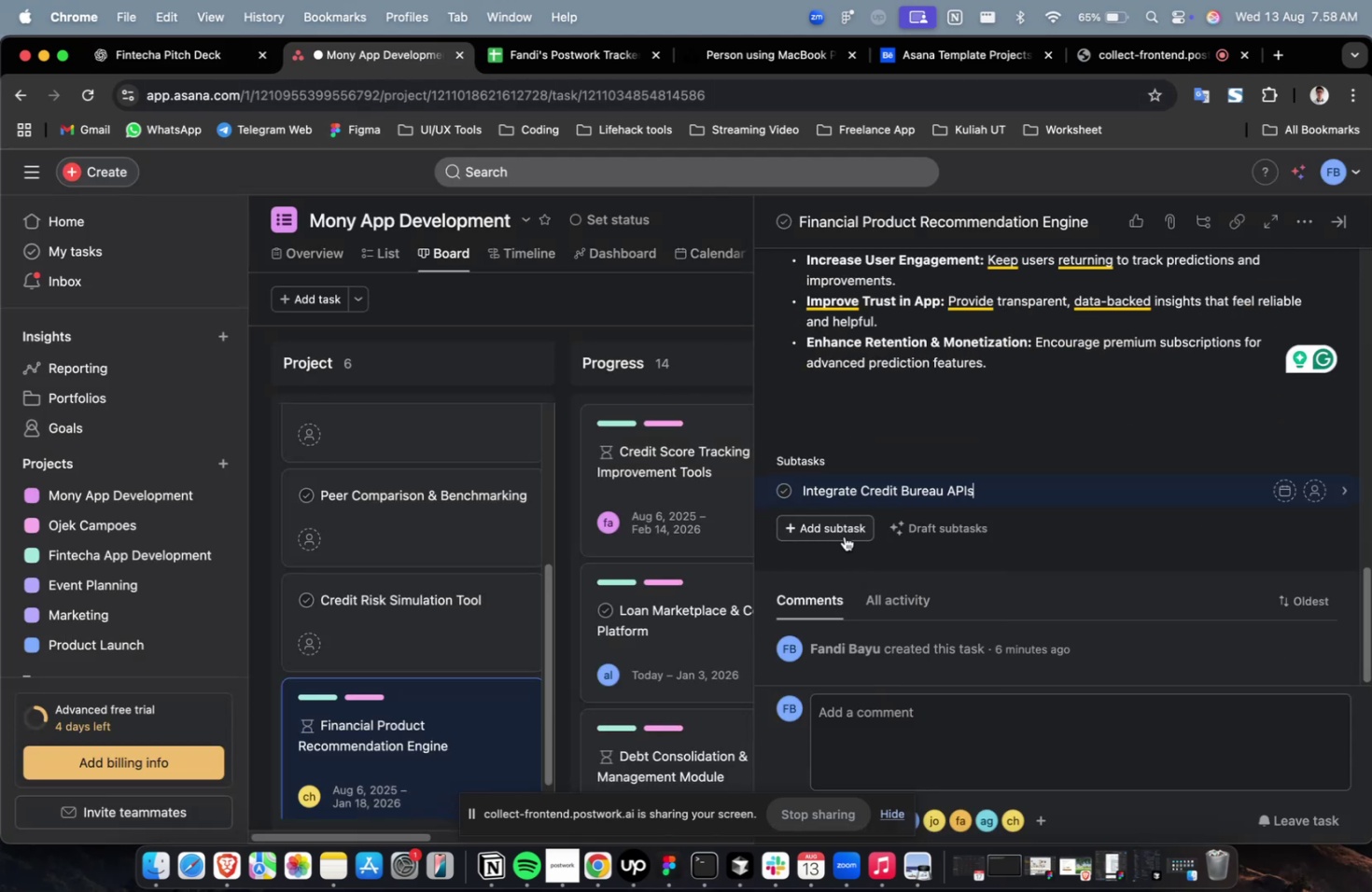 
left_click([844, 536])
 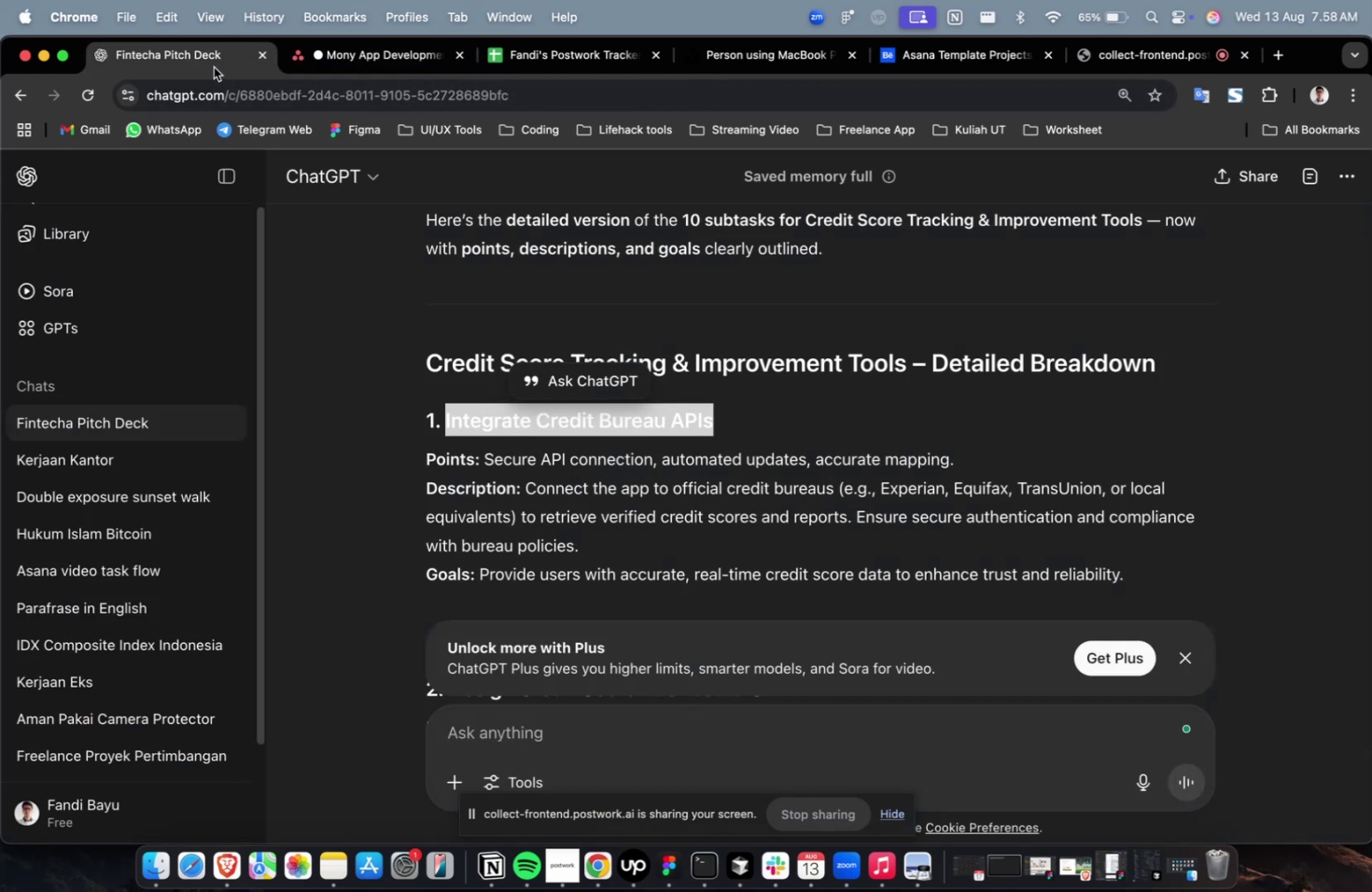 
scroll: coordinate [612, 459], scroll_direction: down, amount: 7.0
 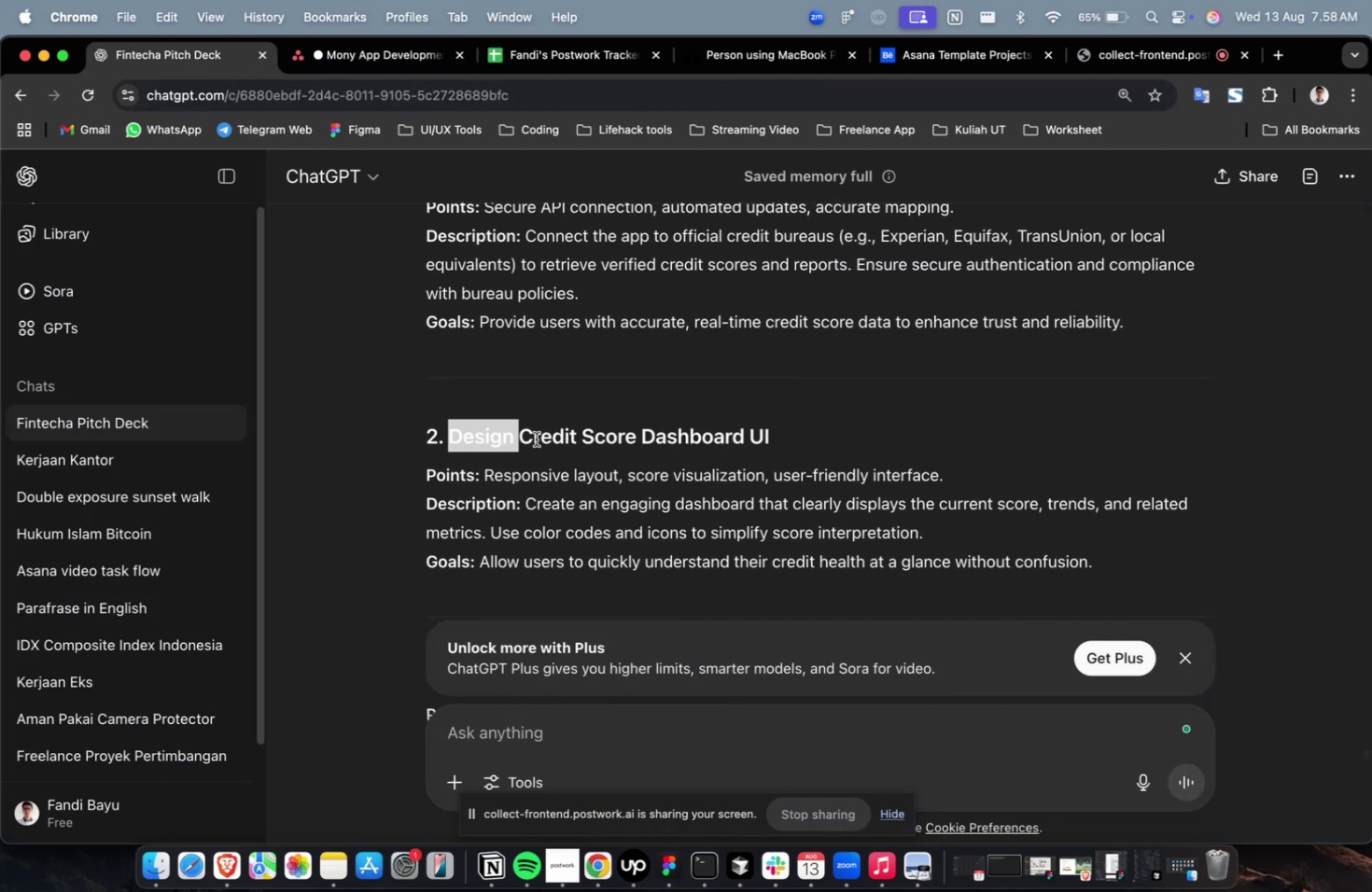 
key(Meta+C)
 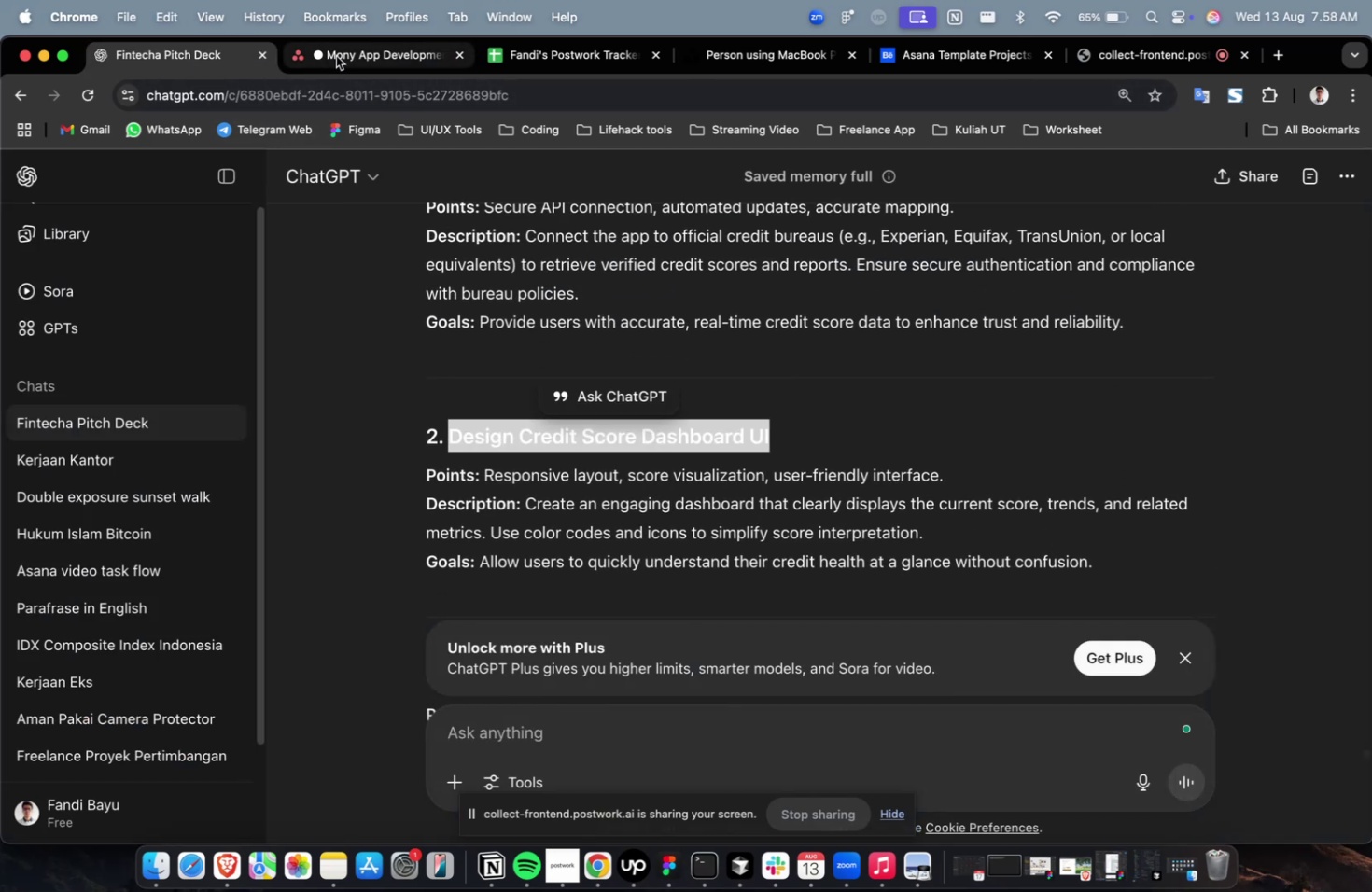 
left_click([337, 56])
 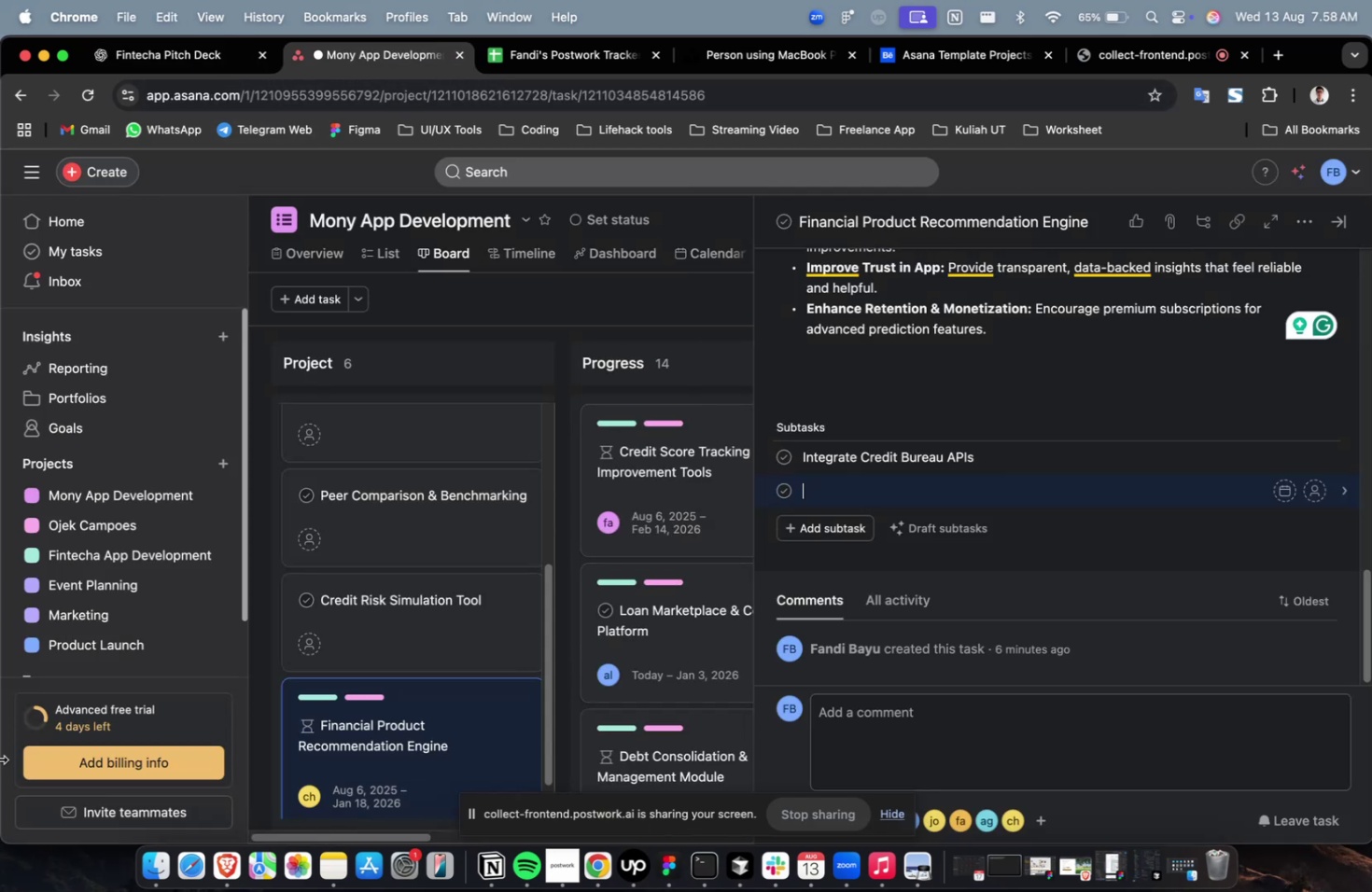 
key(Meta+V)
 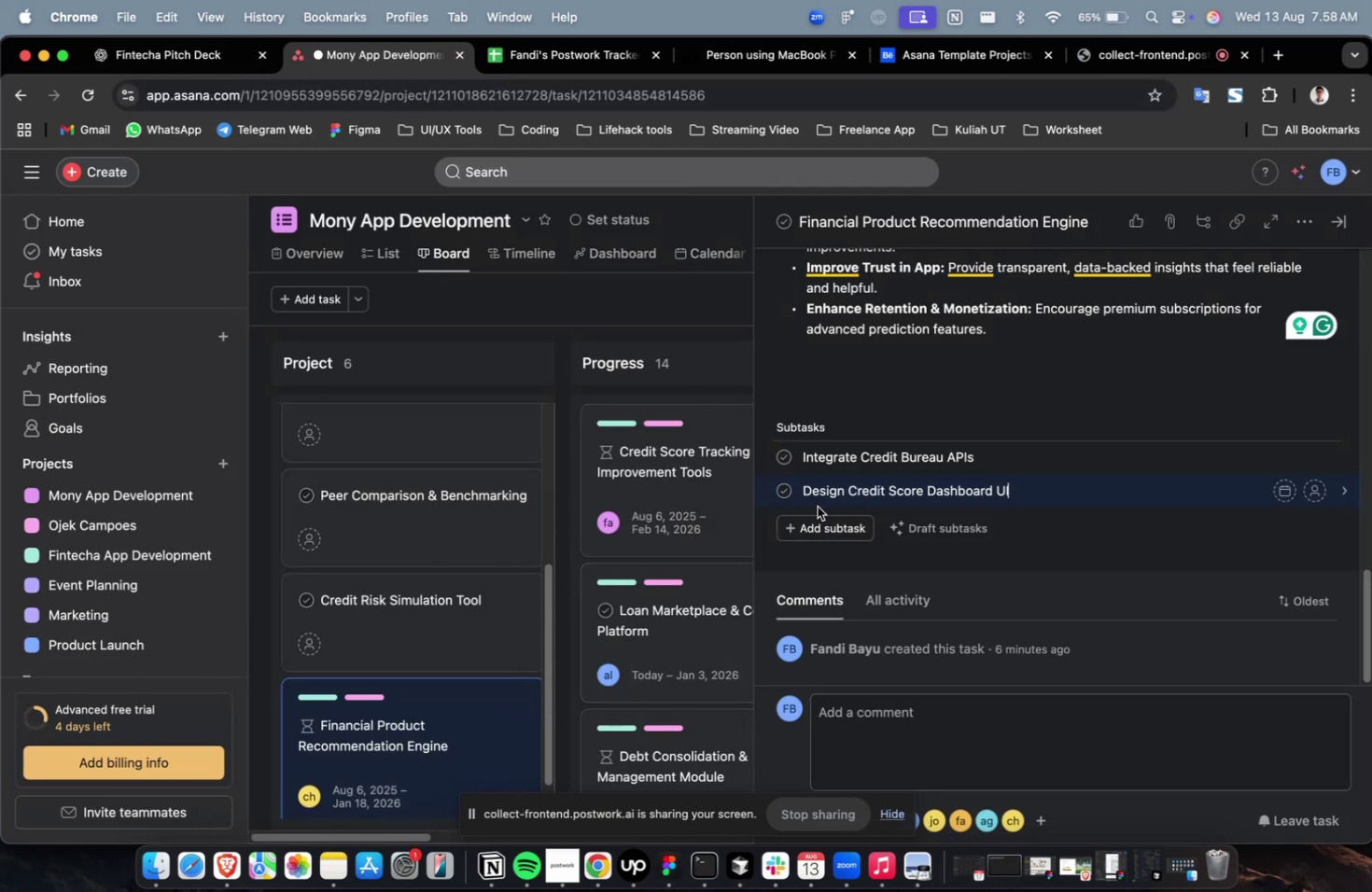 
left_click([822, 522])
 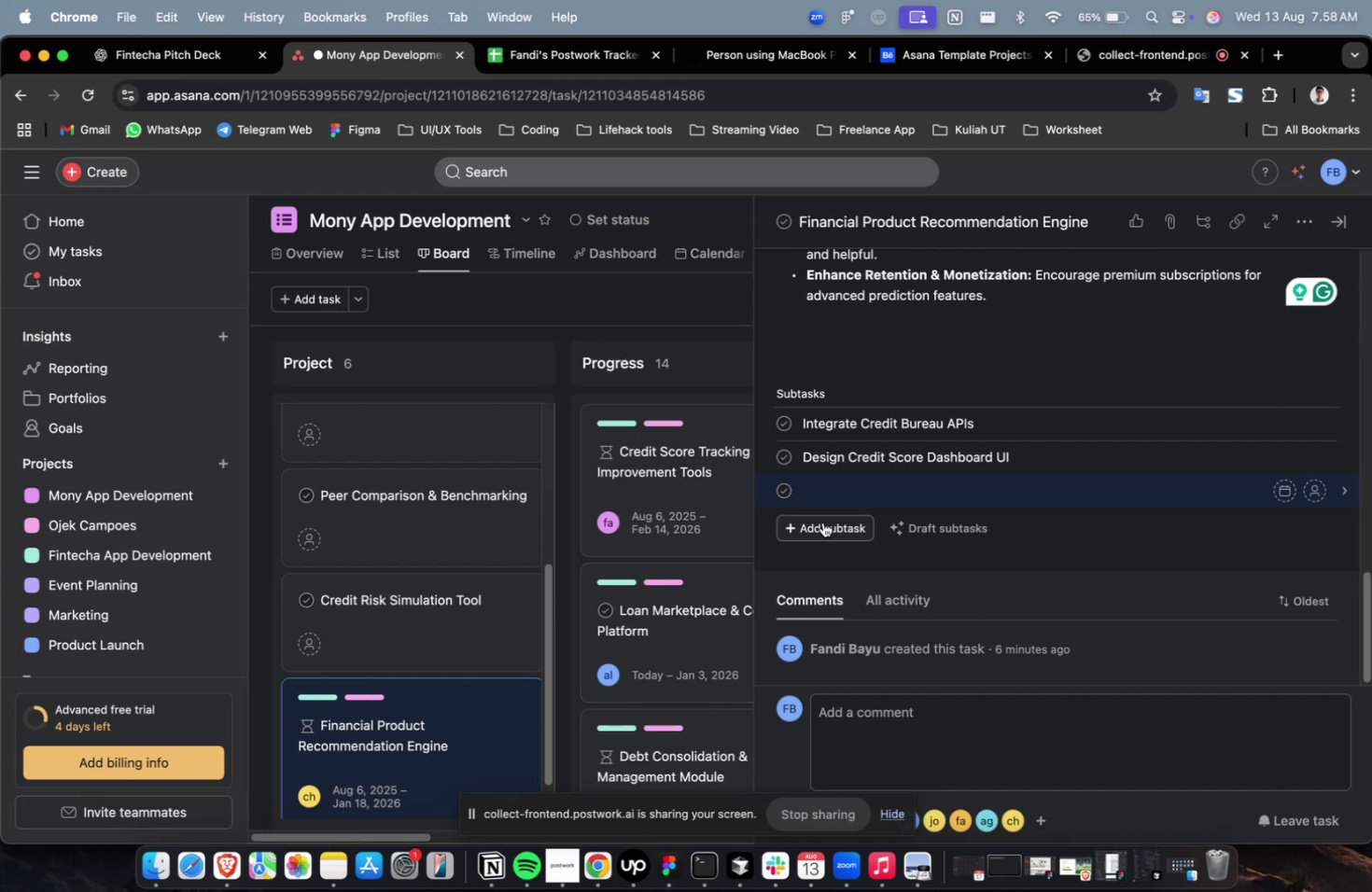 
wait(24.74)
 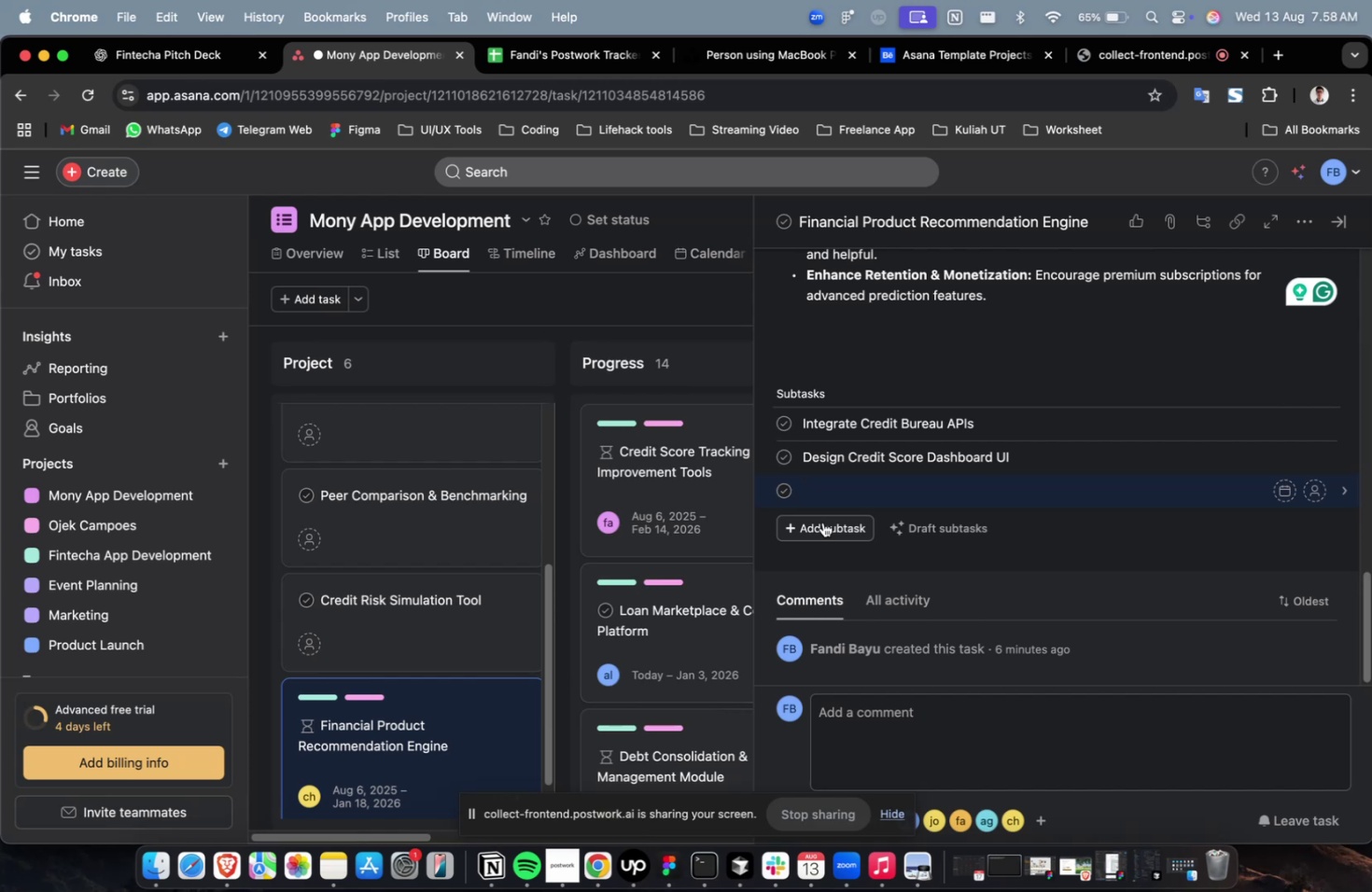 
left_click([183, 60])
 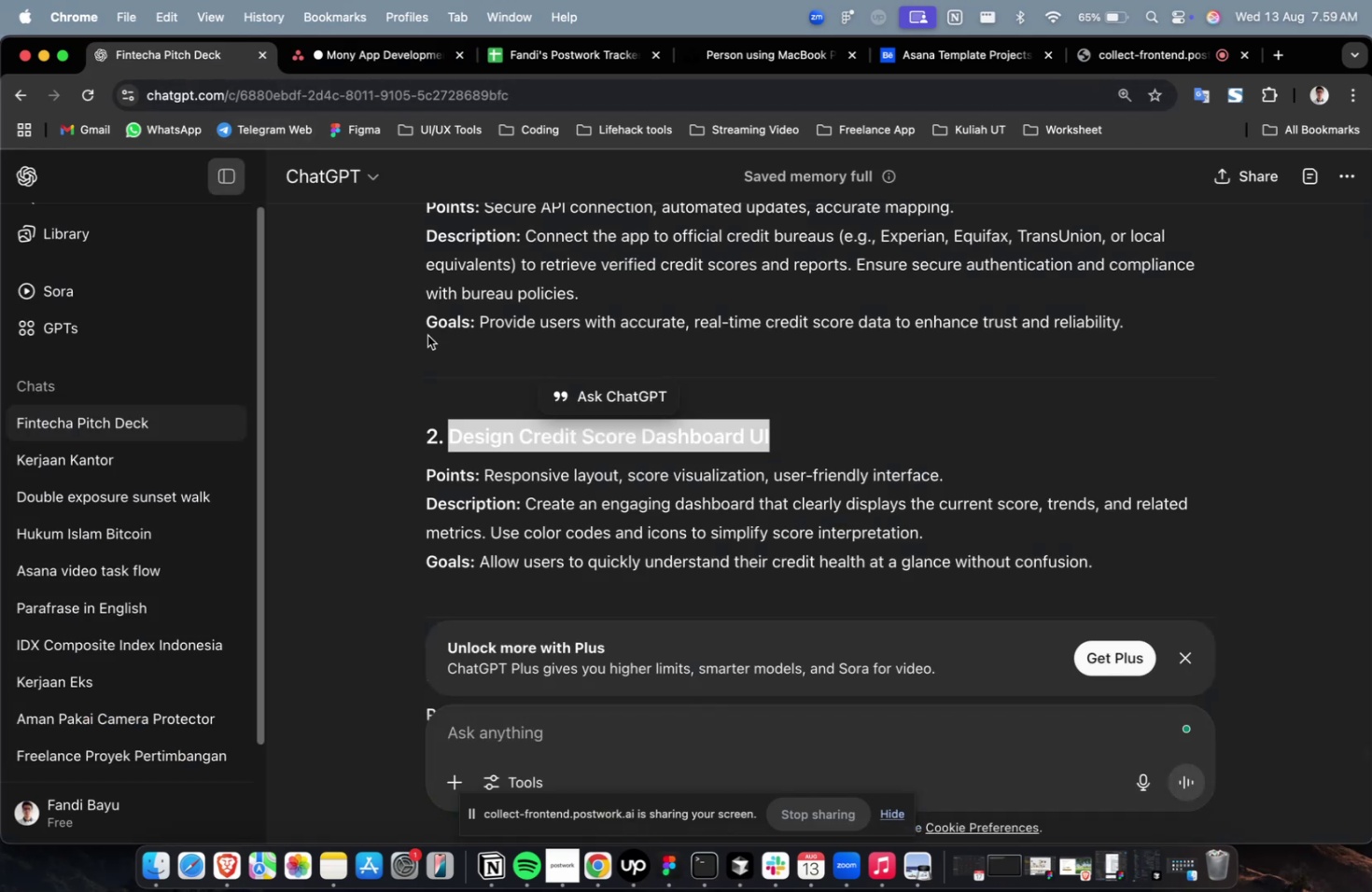 
scroll: coordinate [535, 357], scroll_direction: down, amount: 7.0
 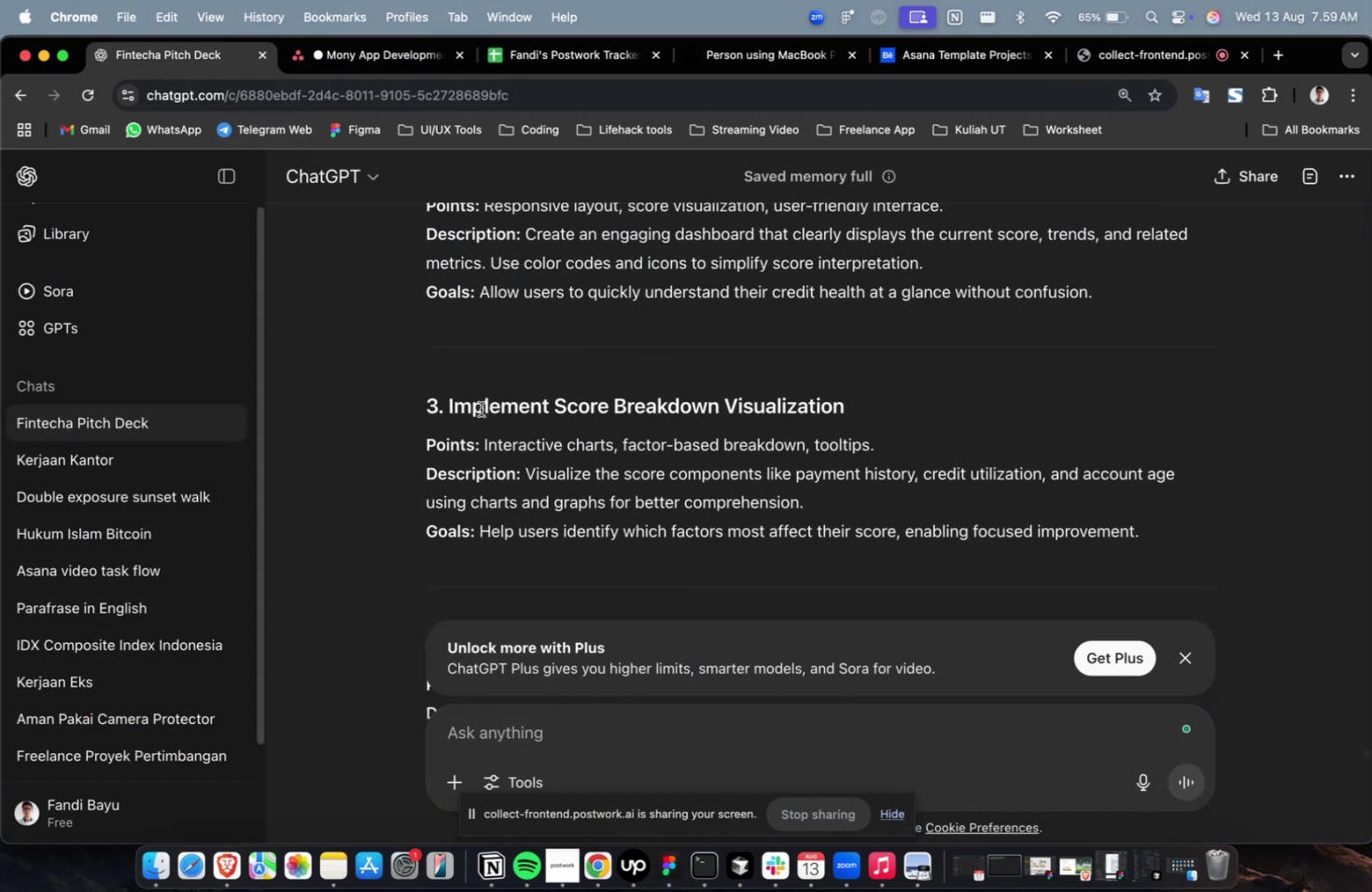 
key(Meta+C)
 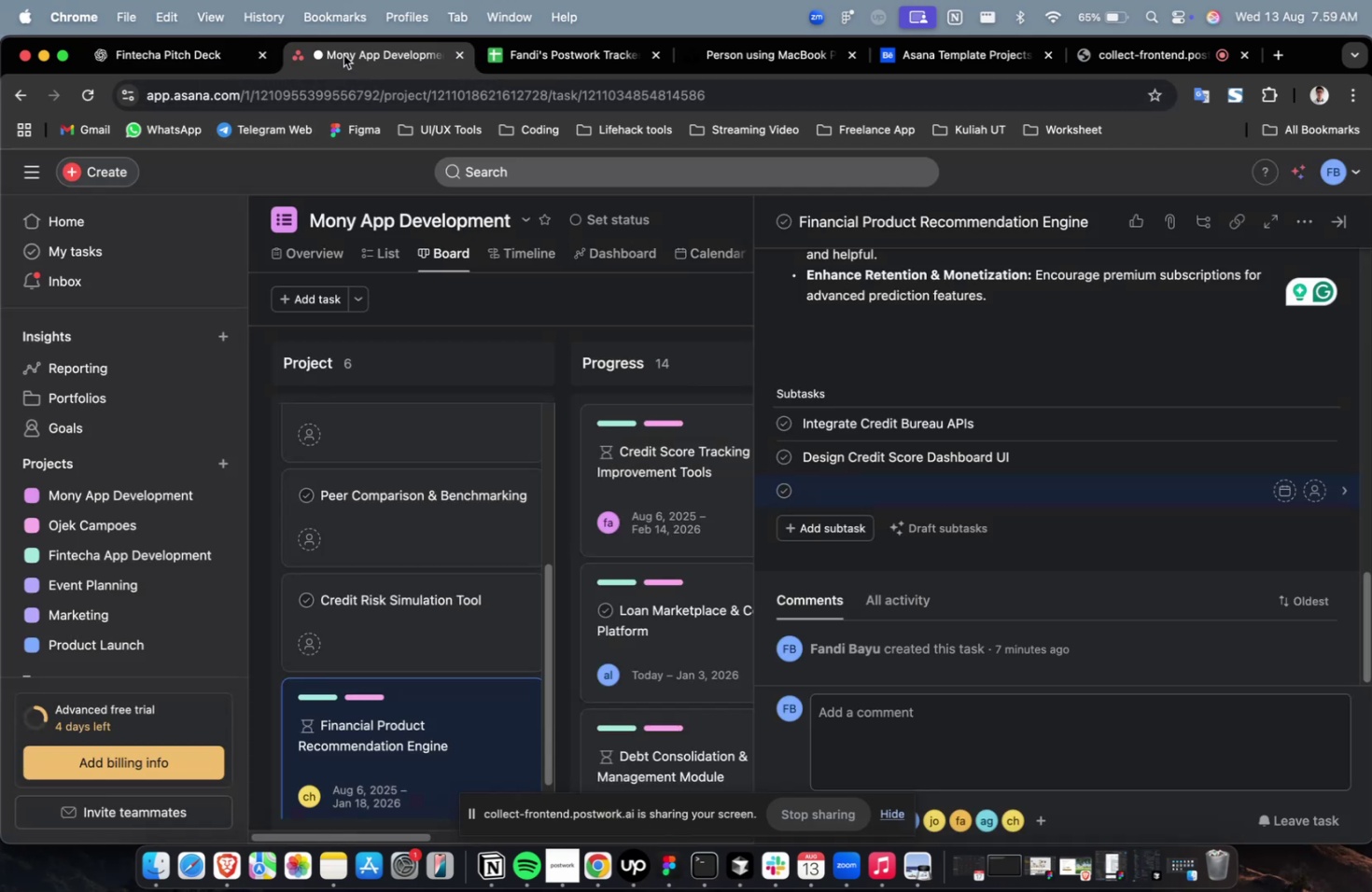 
key(Meta+V)
 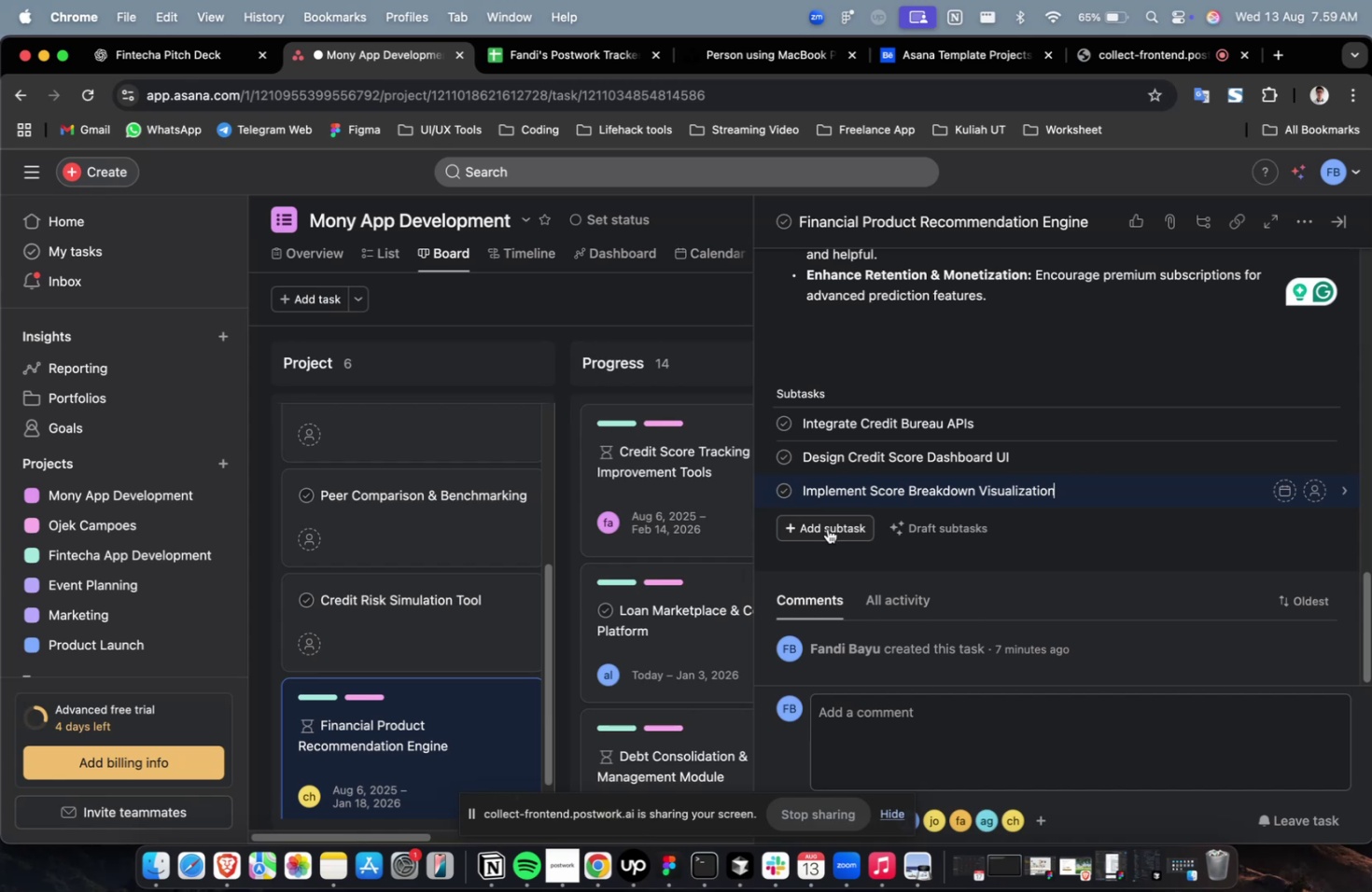 
left_click([827, 528])
 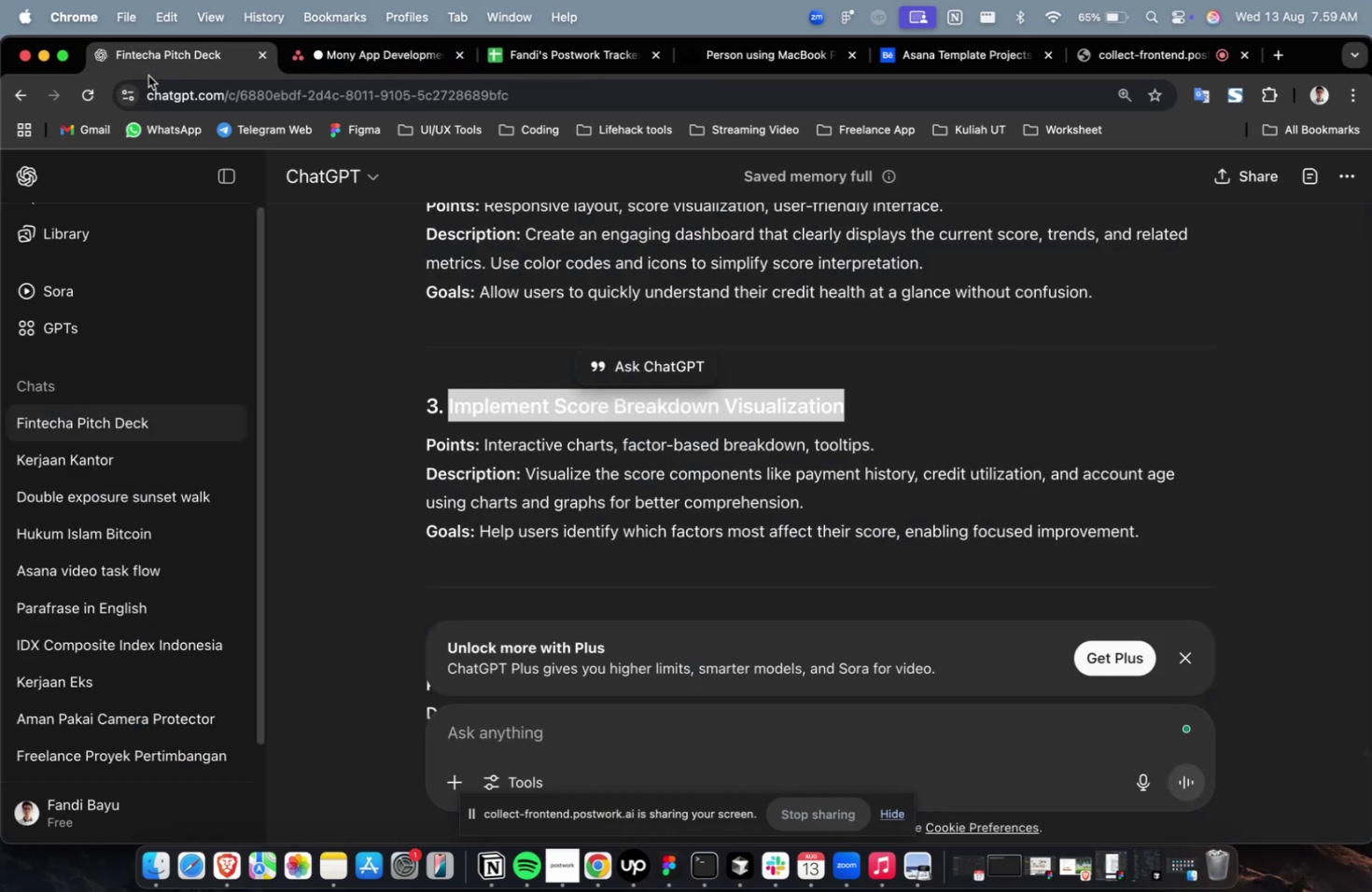 
scroll: coordinate [476, 289], scroll_direction: down, amount: 4.0
 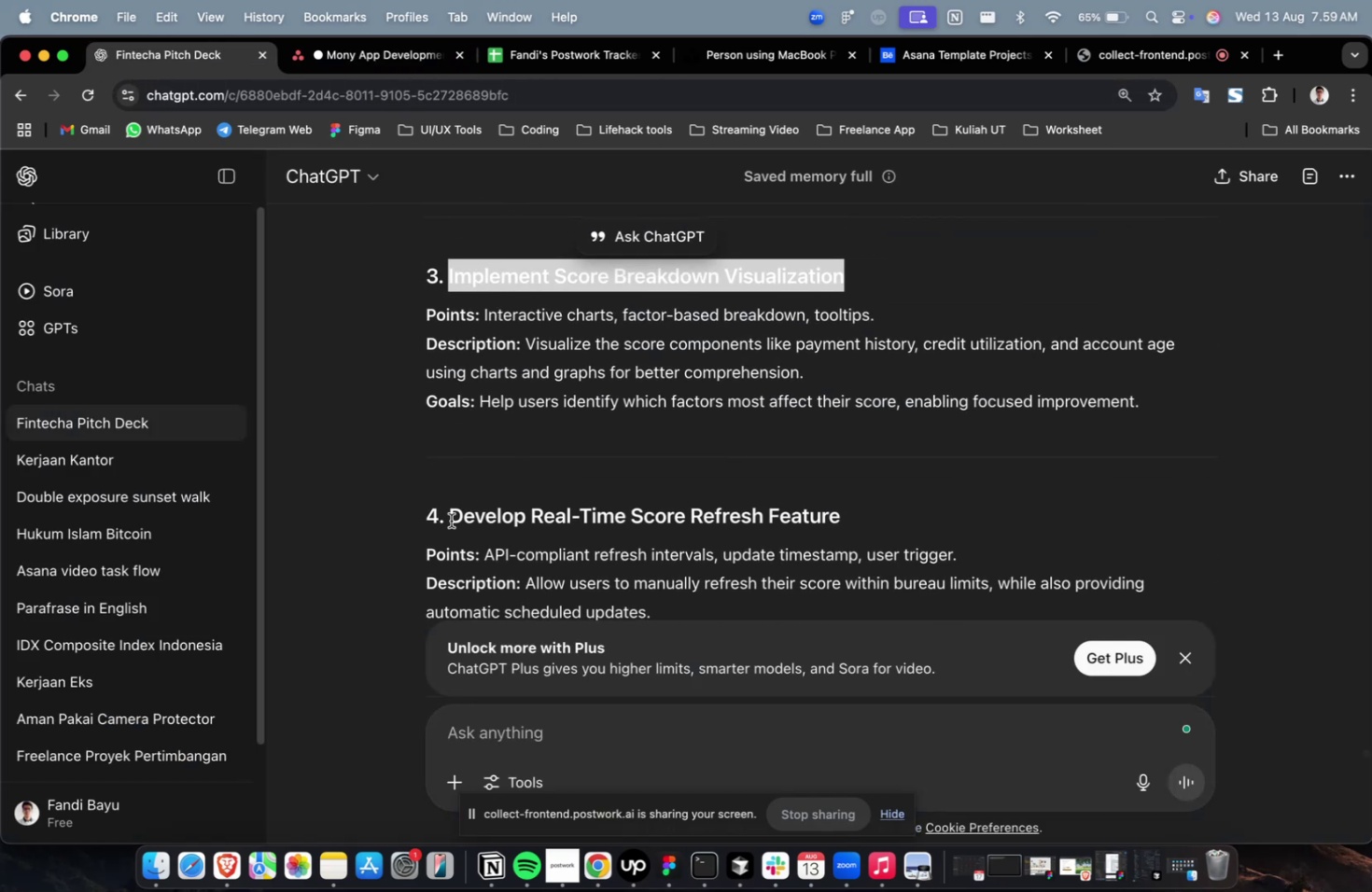 
key(Meta+C)
 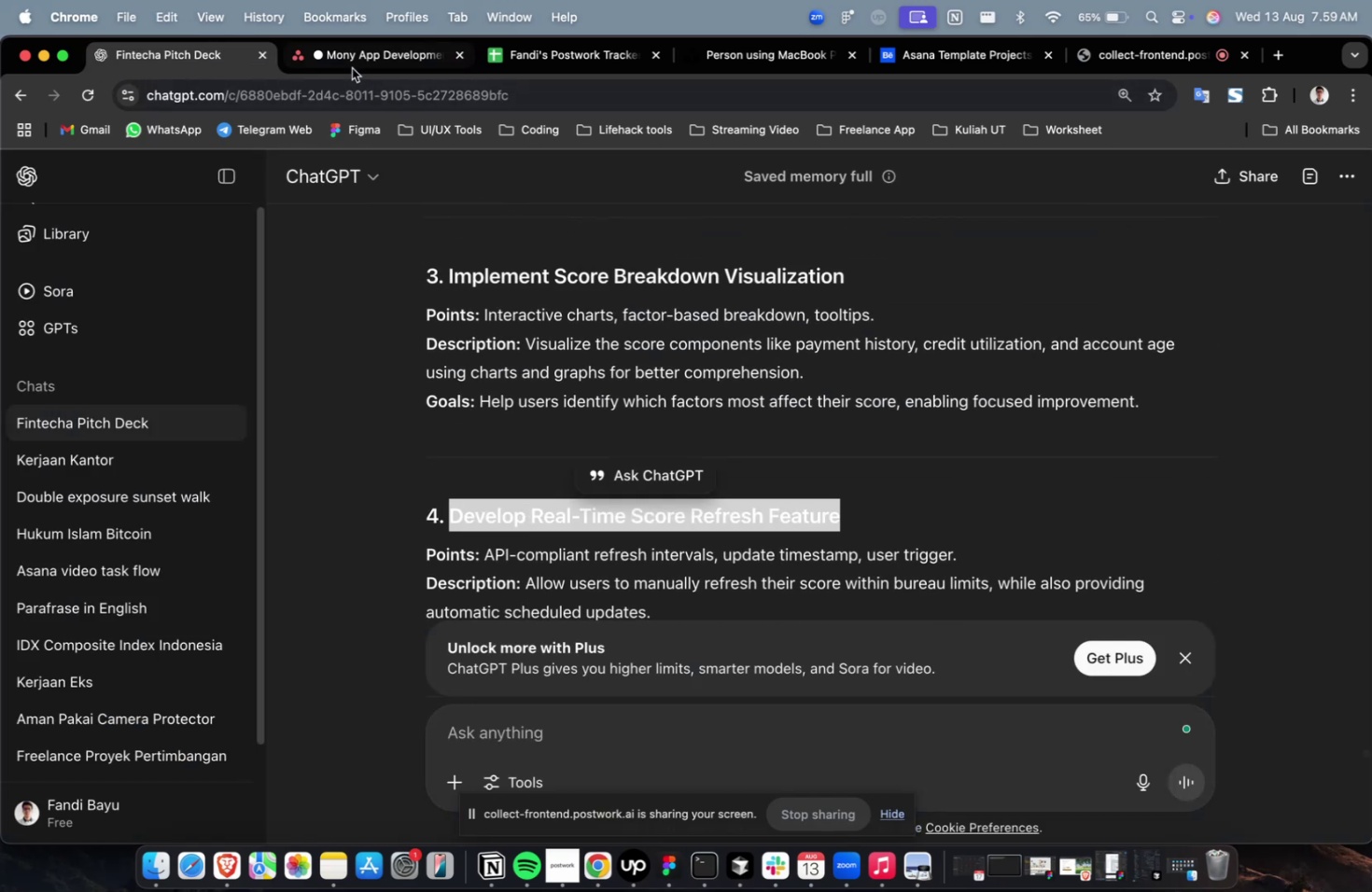 
left_click([353, 68])
 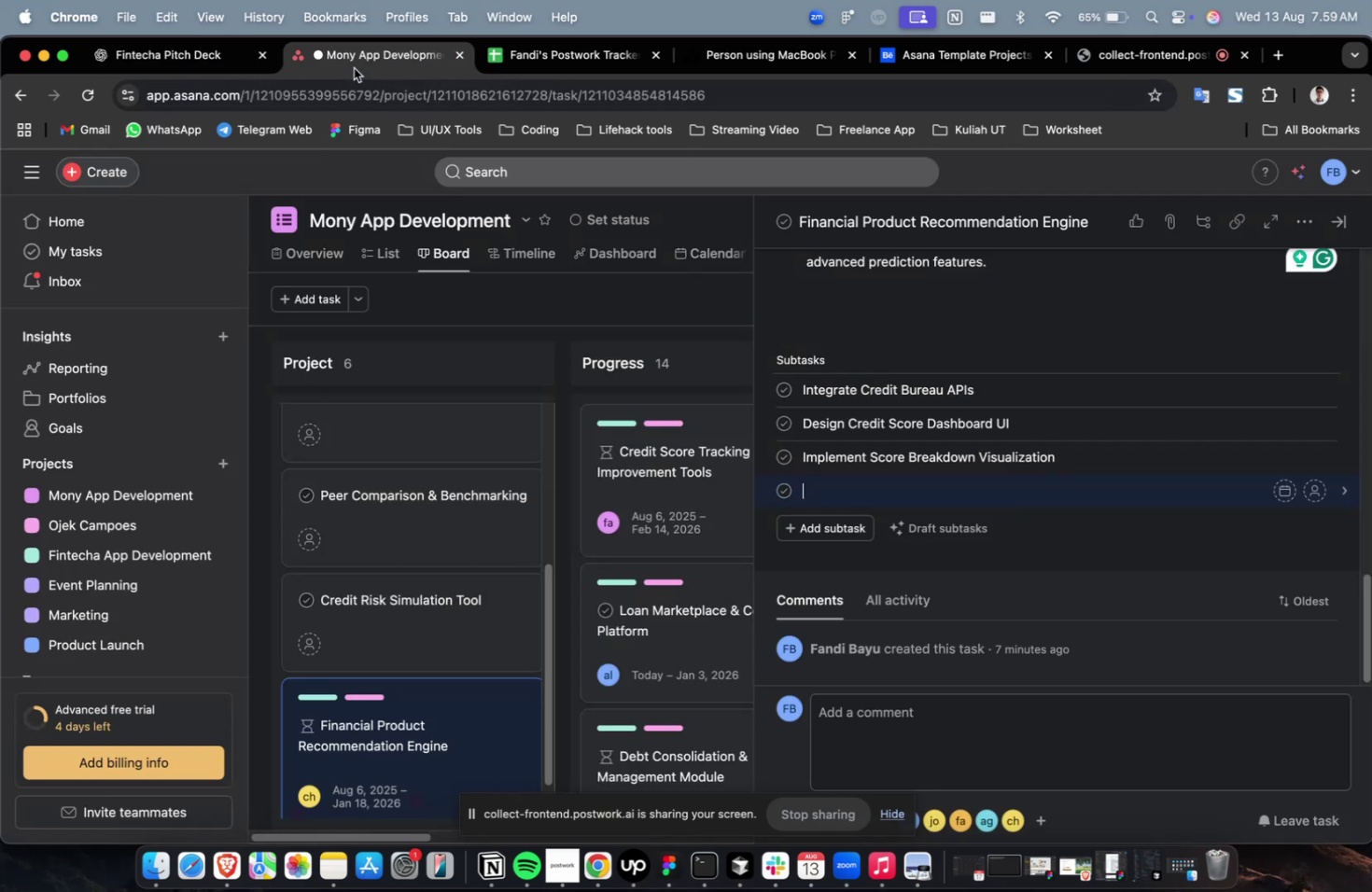 
key(Meta+V)
 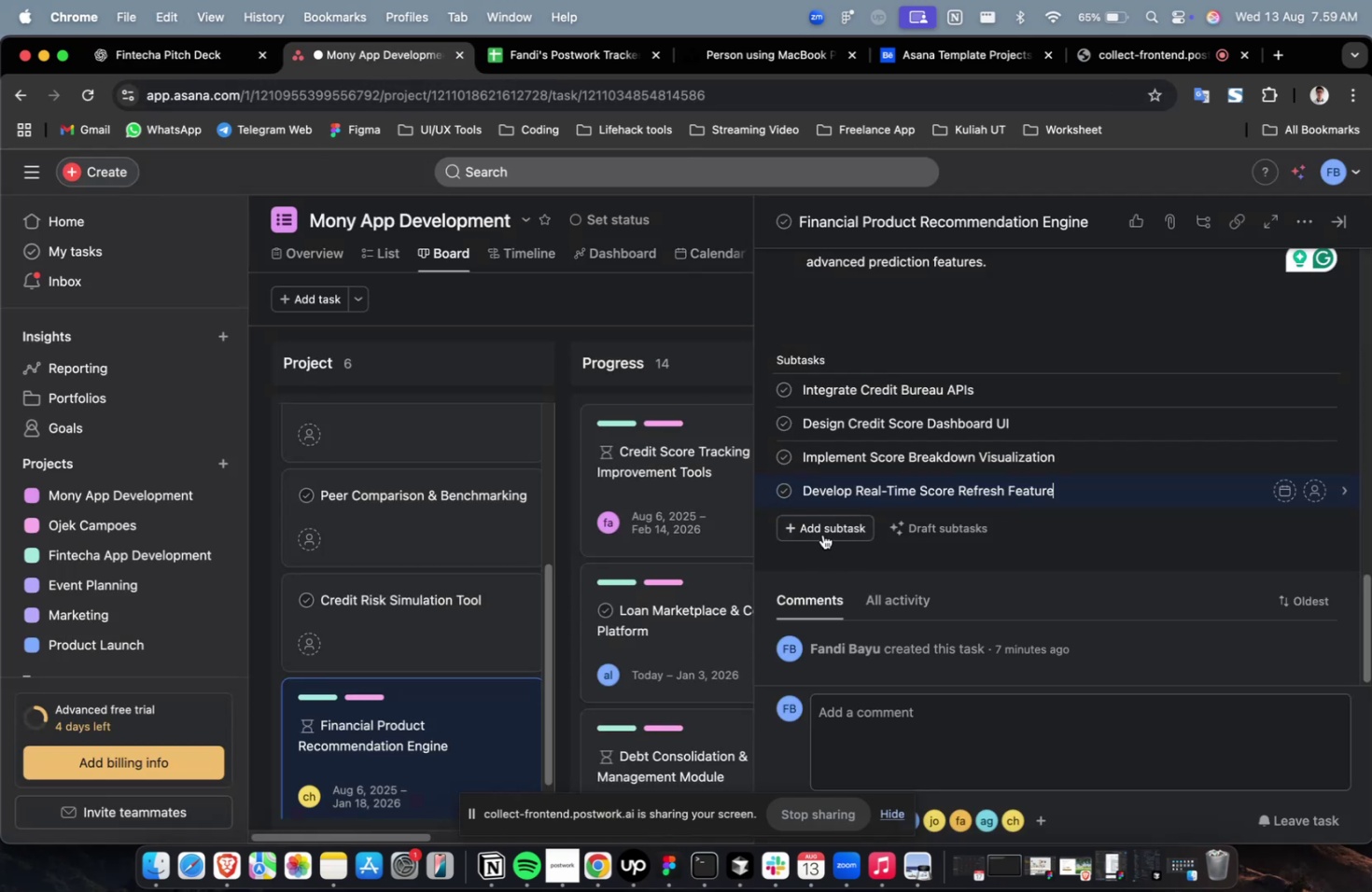 
left_click([821, 531])
 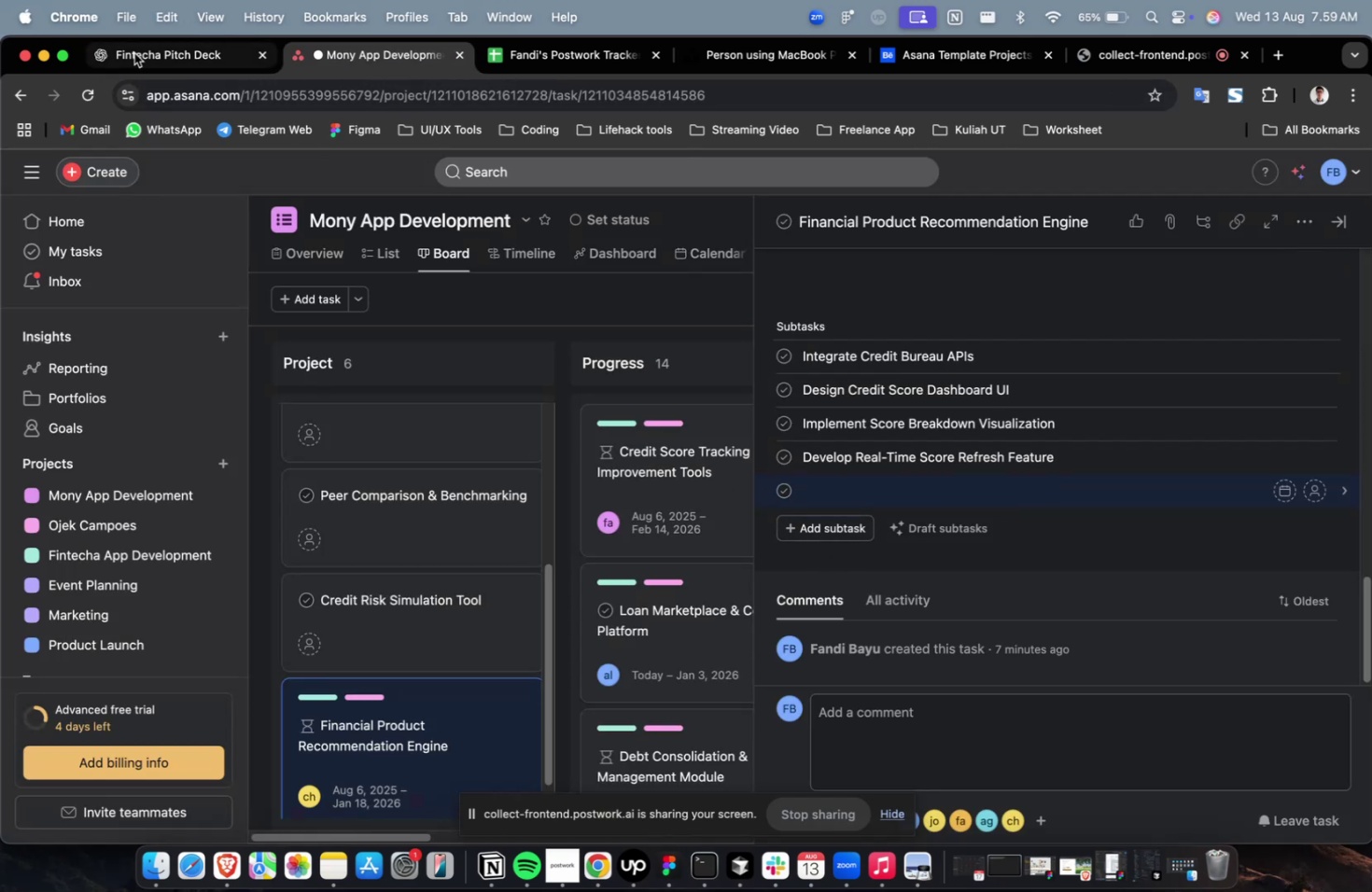 
left_click([167, 51])
 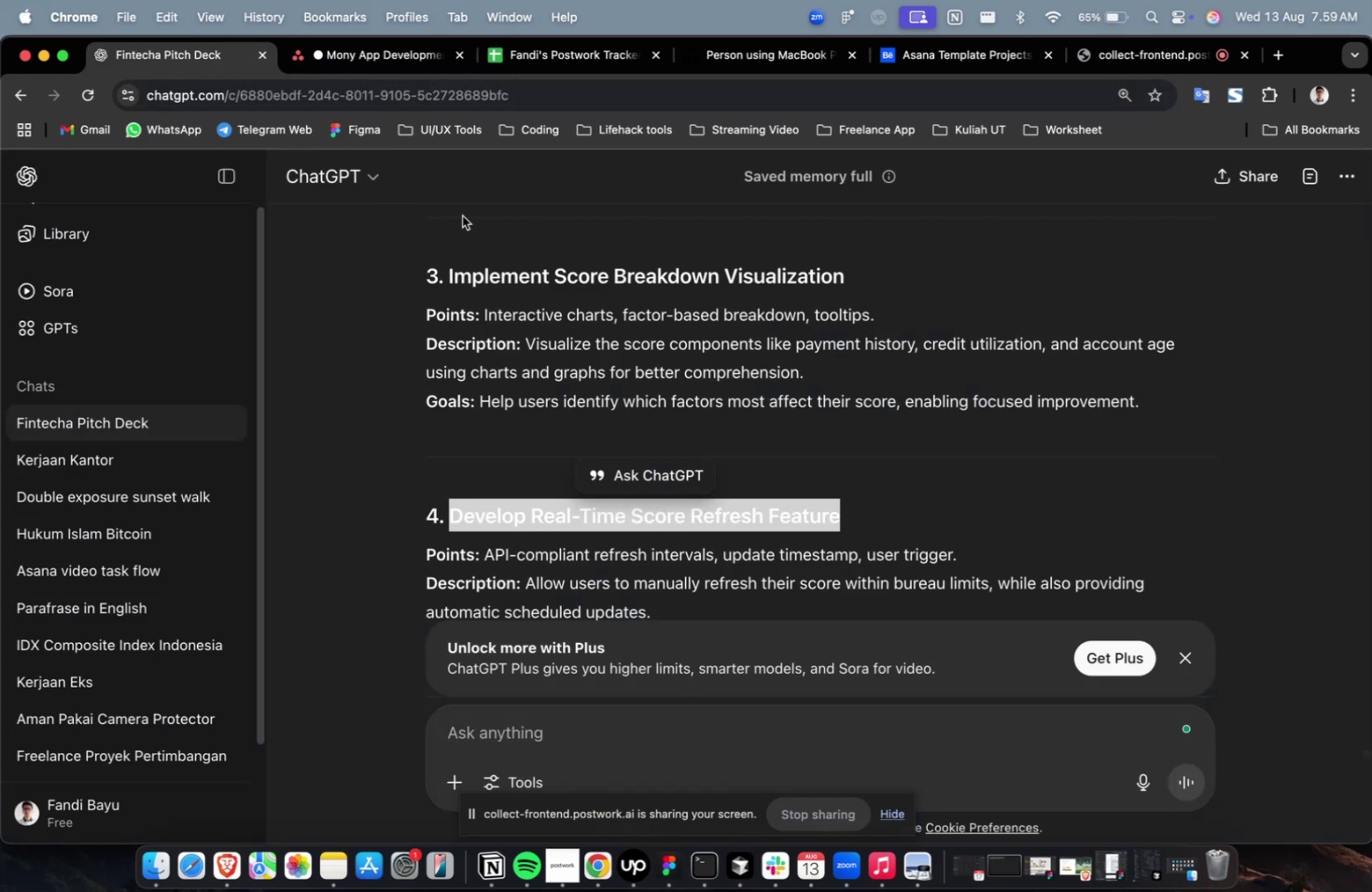 
scroll: coordinate [510, 230], scroll_direction: down, amount: 7.0
 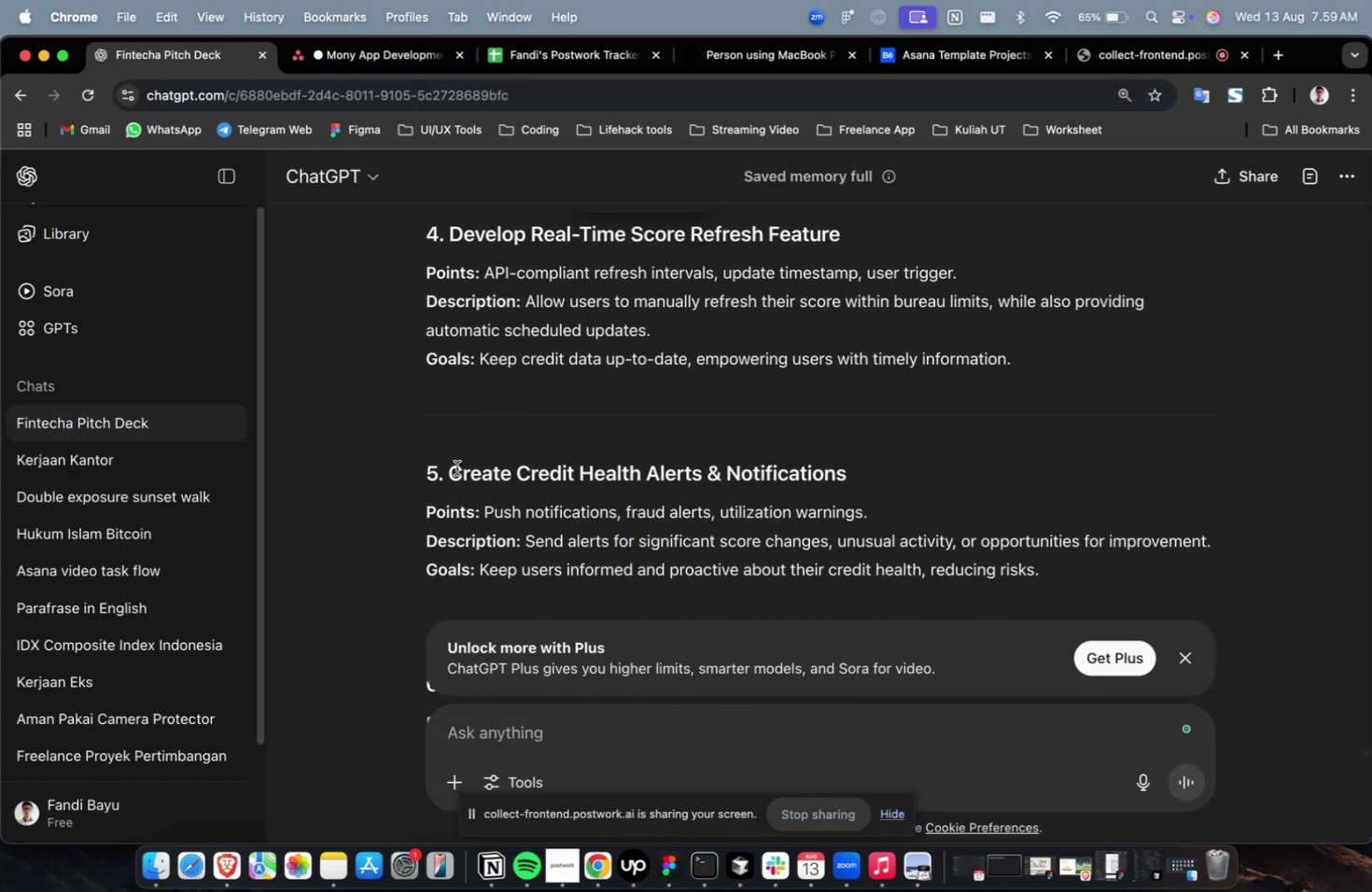 
key(Meta+C)
 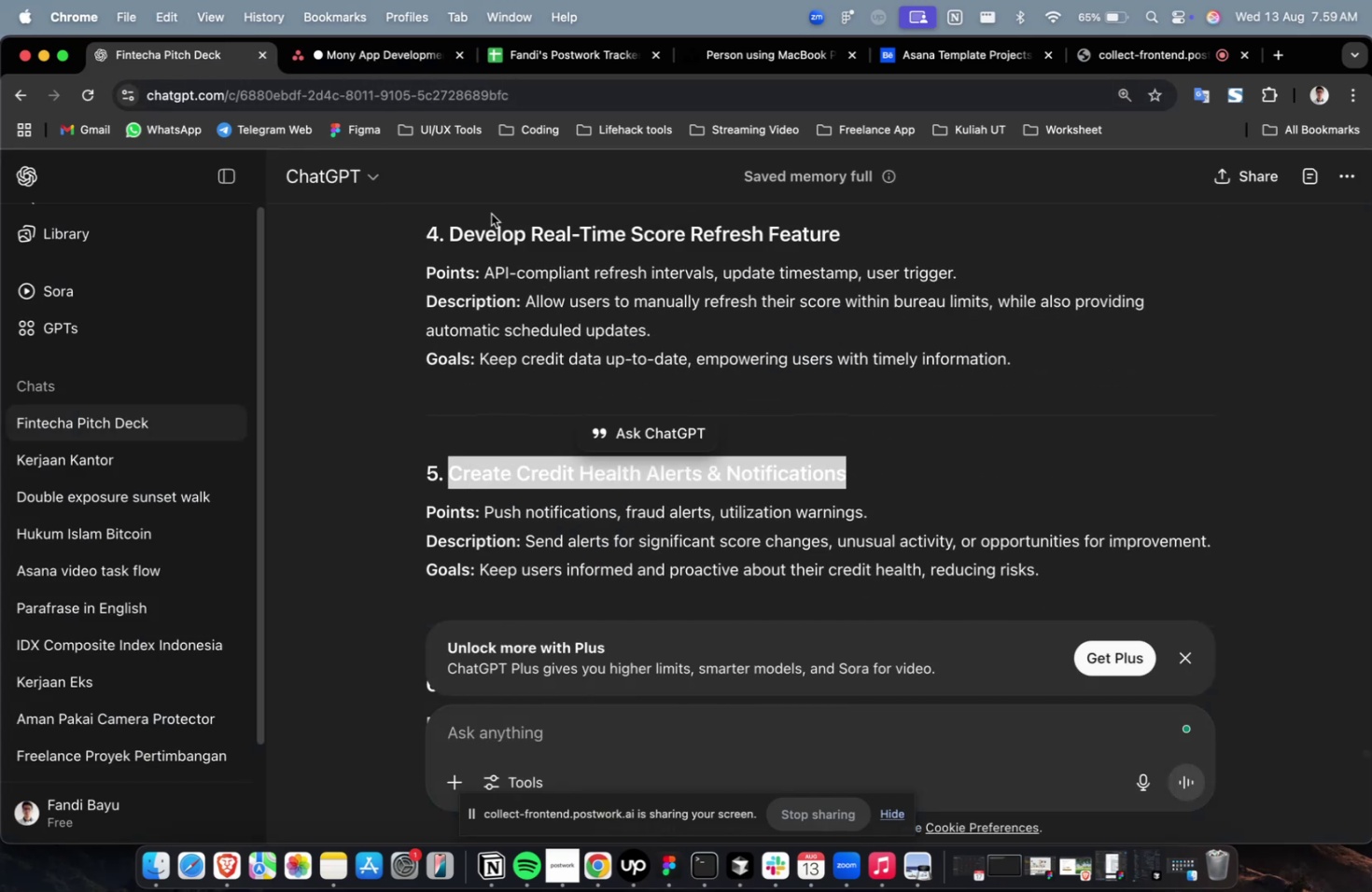 
key(Meta+C)
 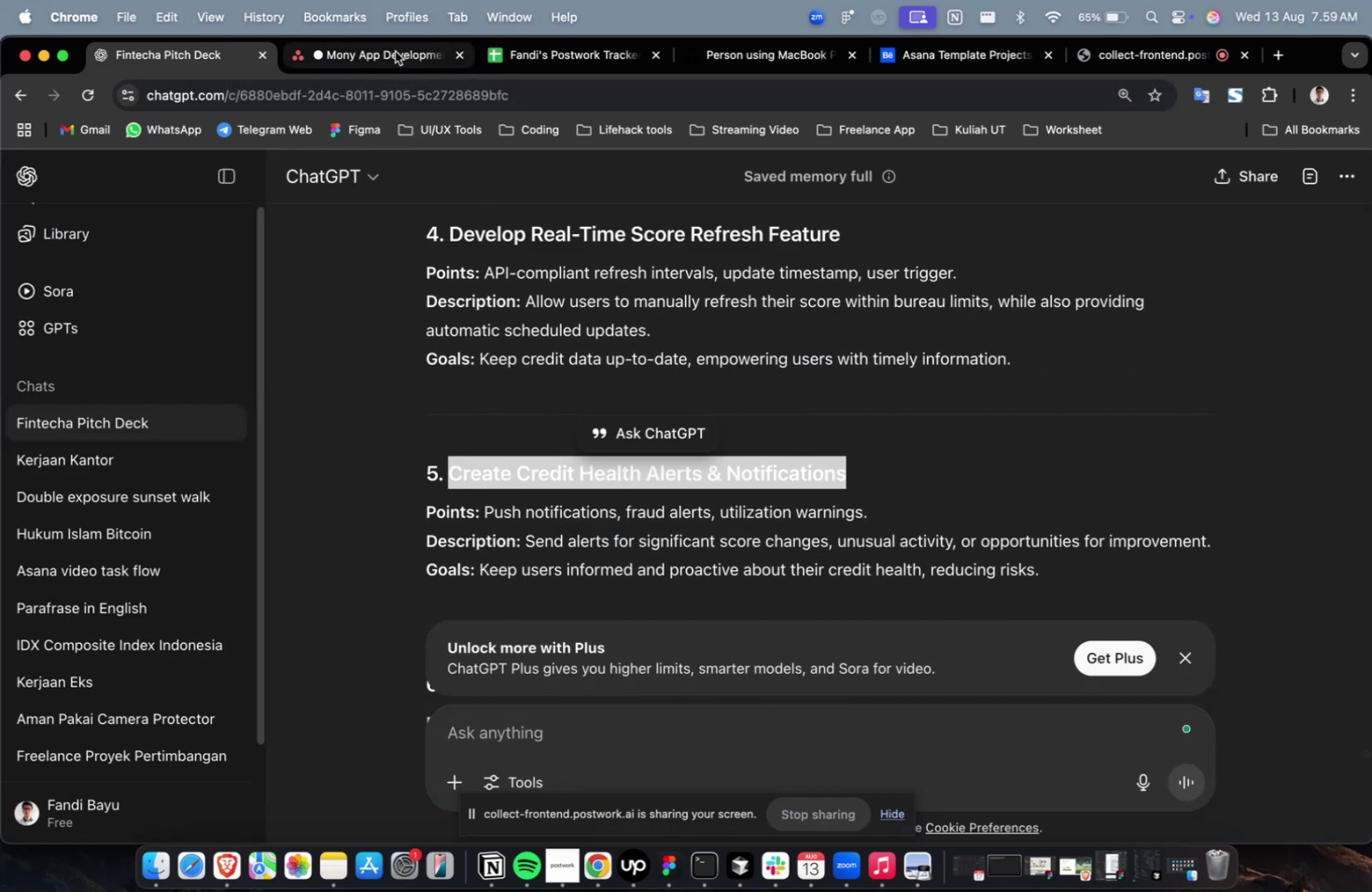 
left_click([395, 51])
 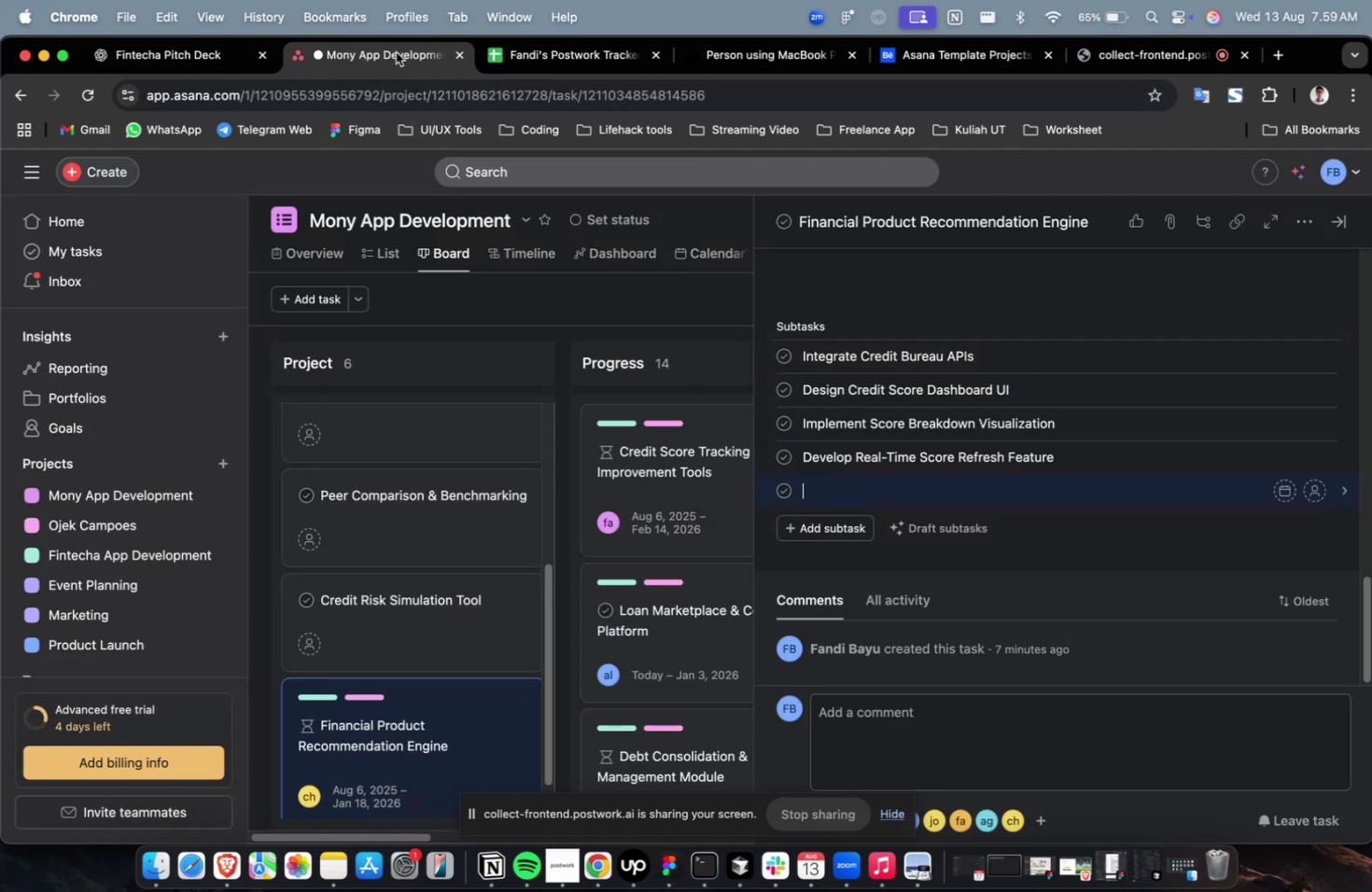 
key(Meta+V)
 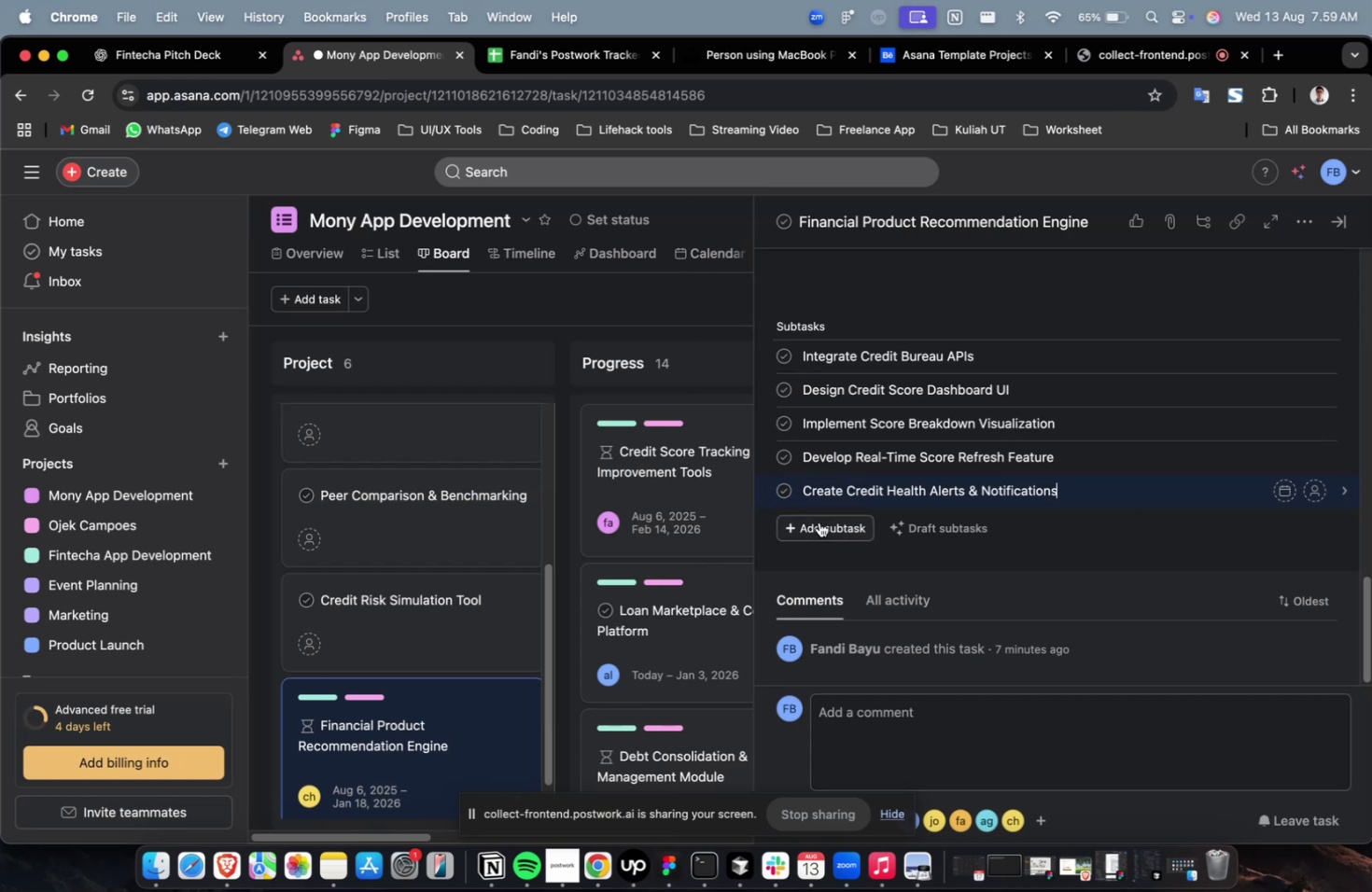 
left_click([819, 523])
 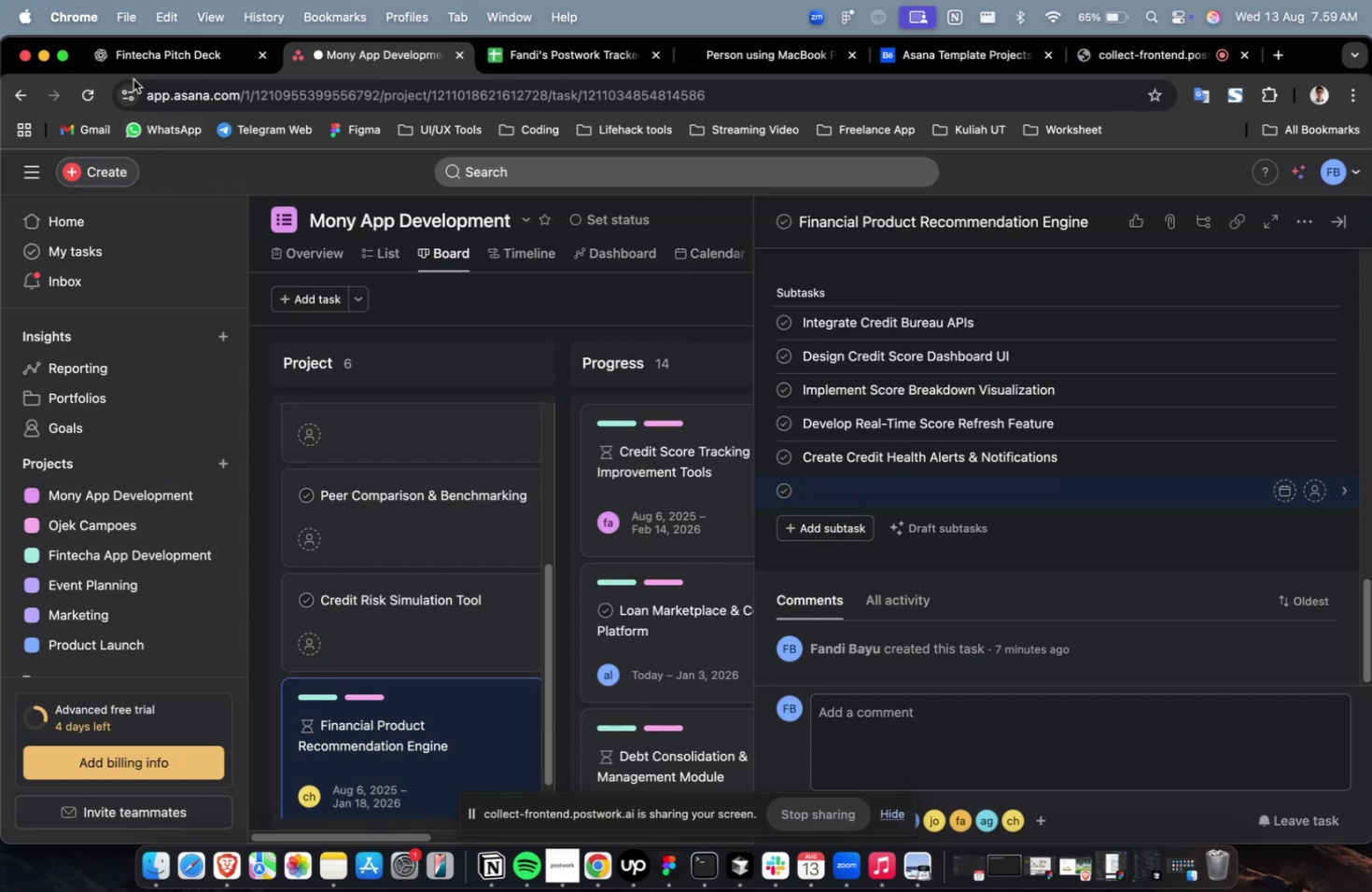 
left_click([139, 67])
 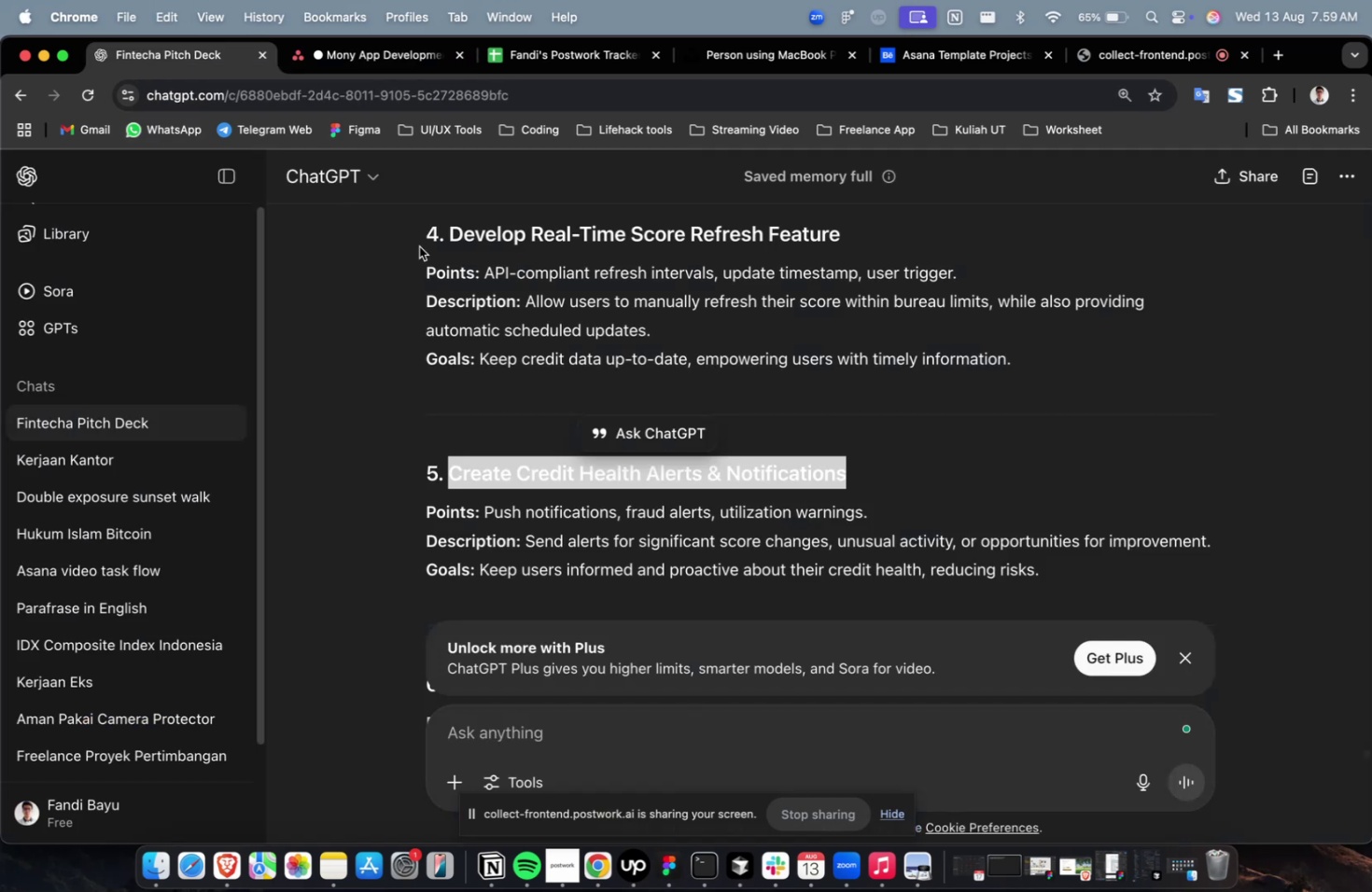 
scroll: coordinate [483, 296], scroll_direction: down, amount: 4.0
 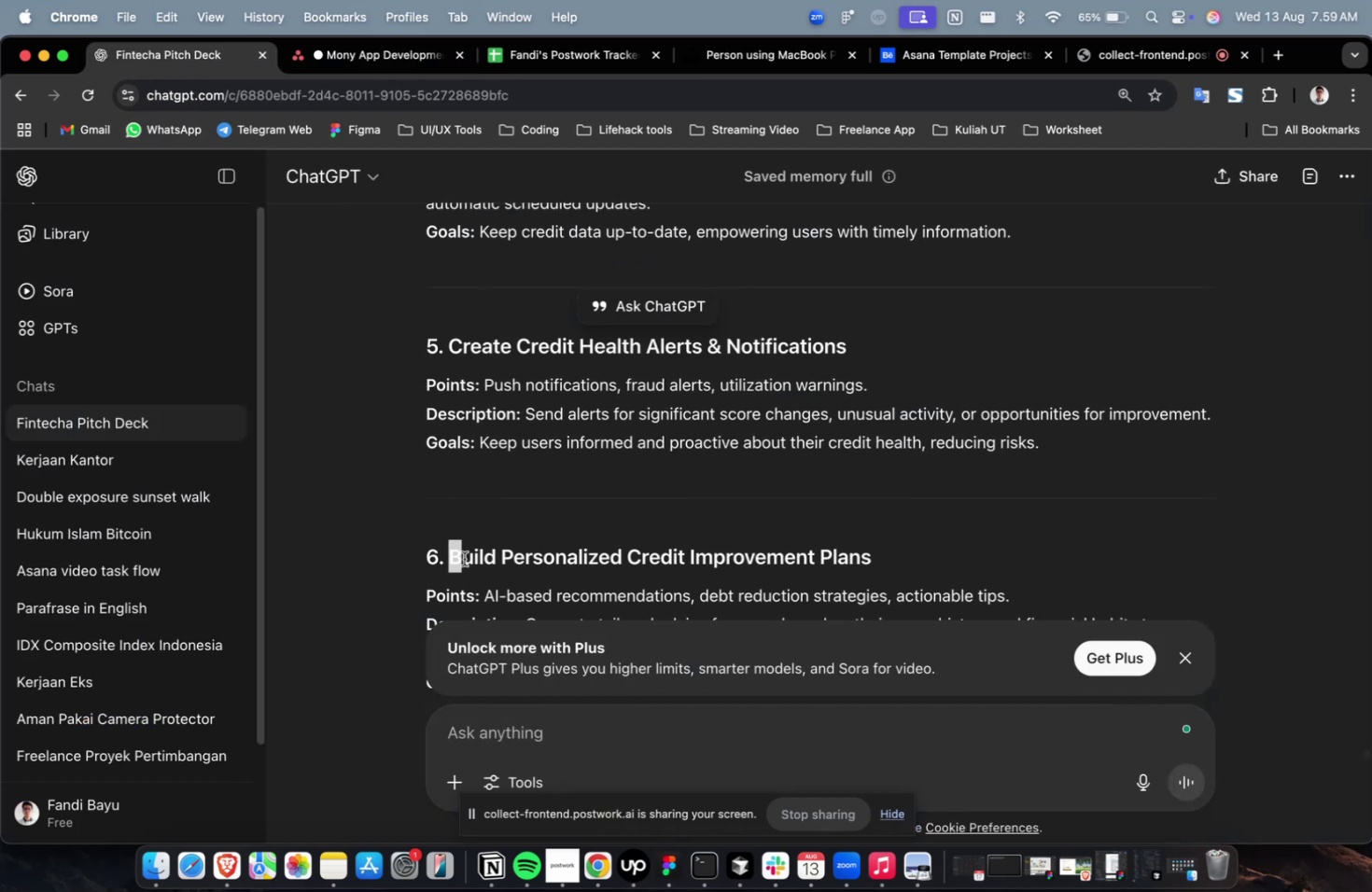 
key(Meta+C)
 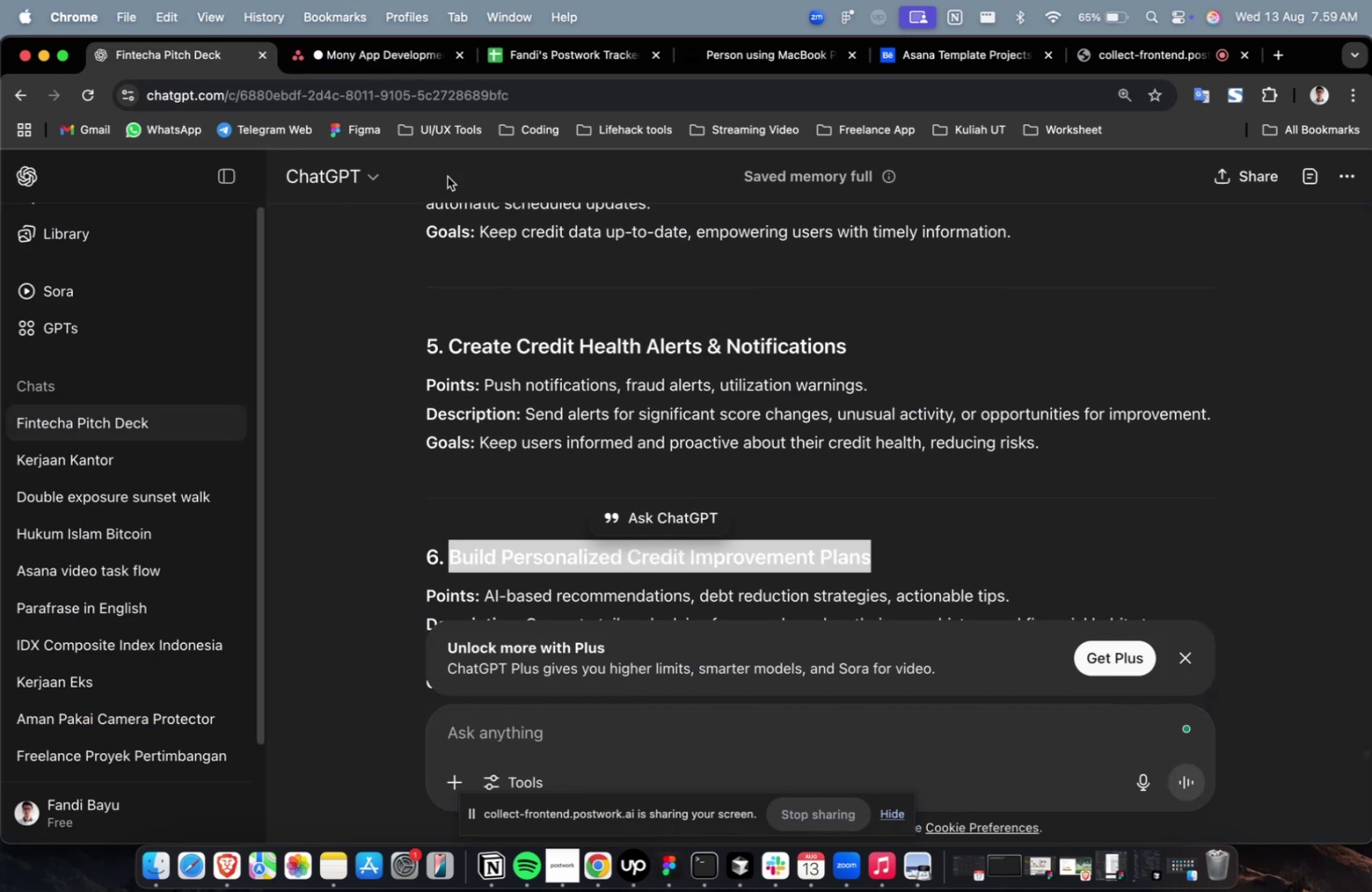 
key(Meta+C)
 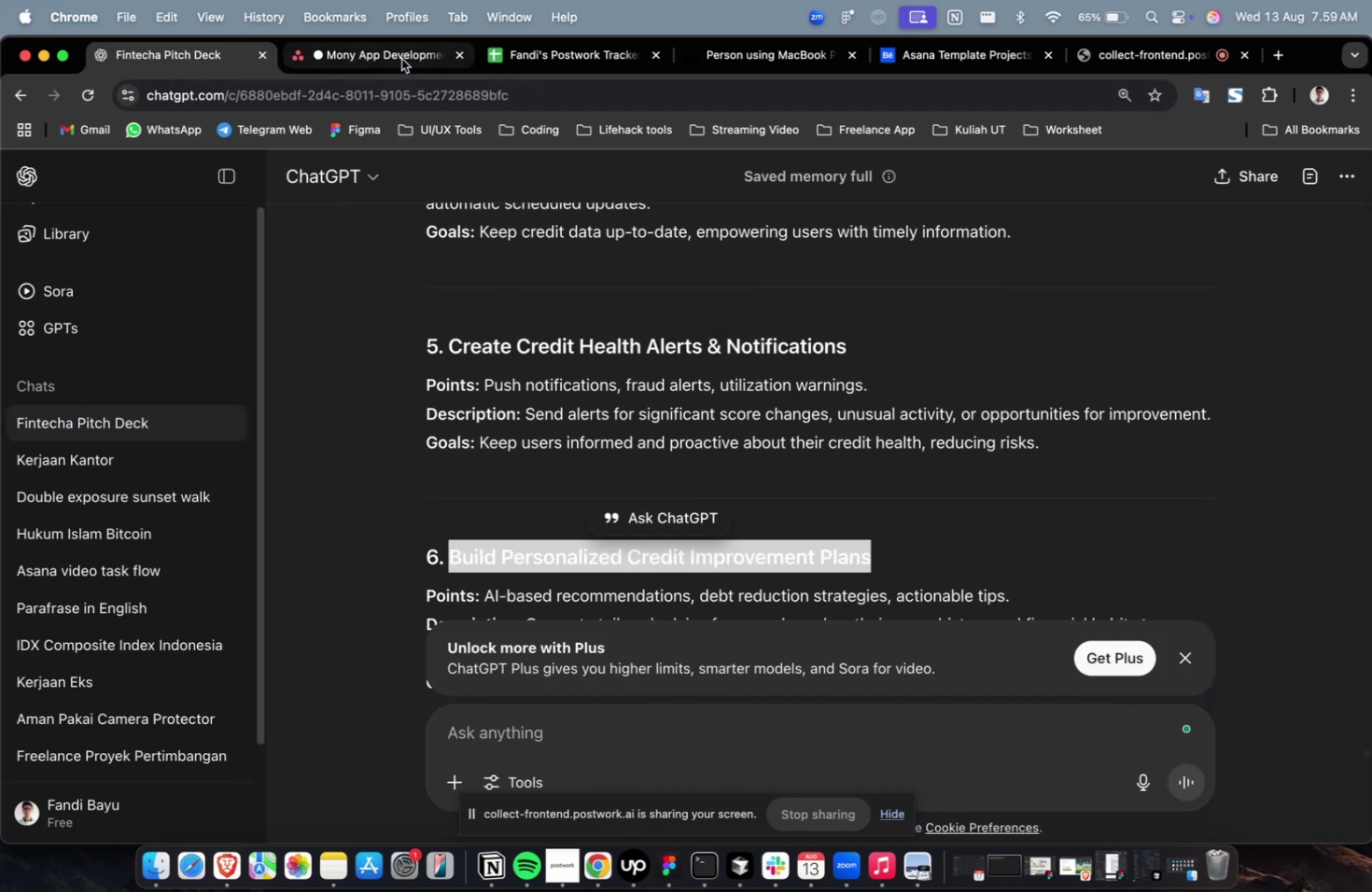 
key(Meta+V)
 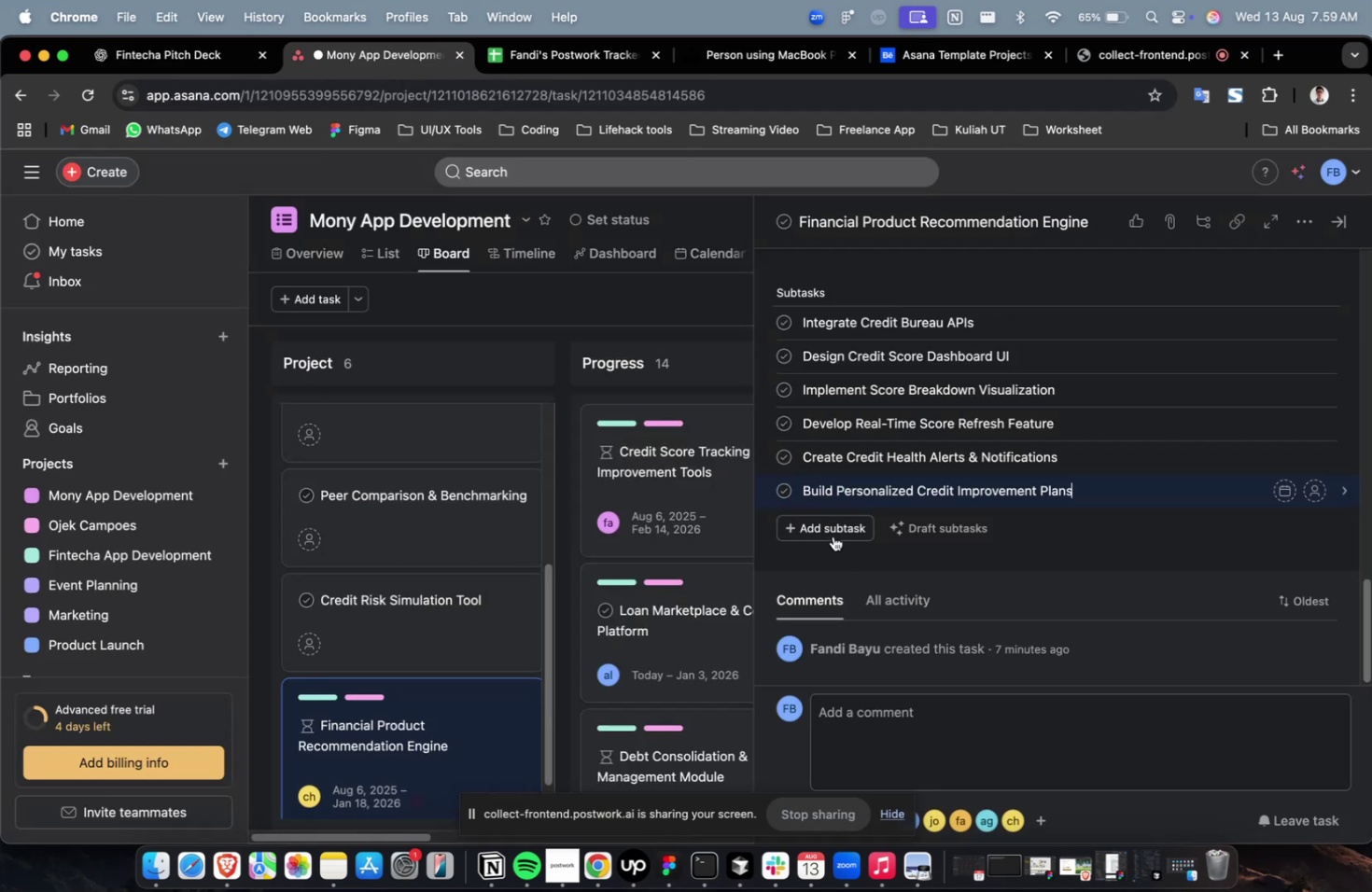 
left_click([833, 536])
 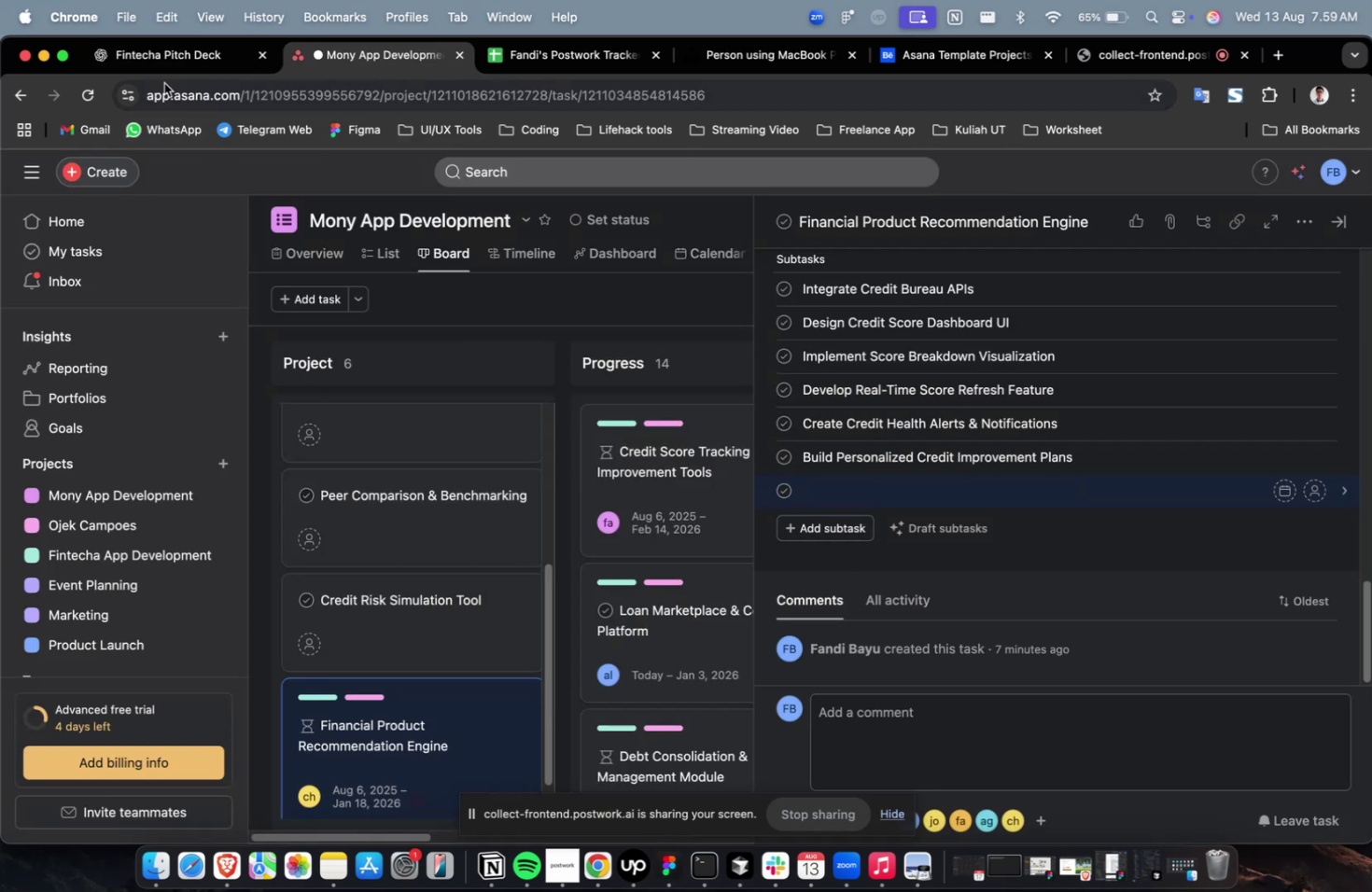 
left_click([161, 61])
 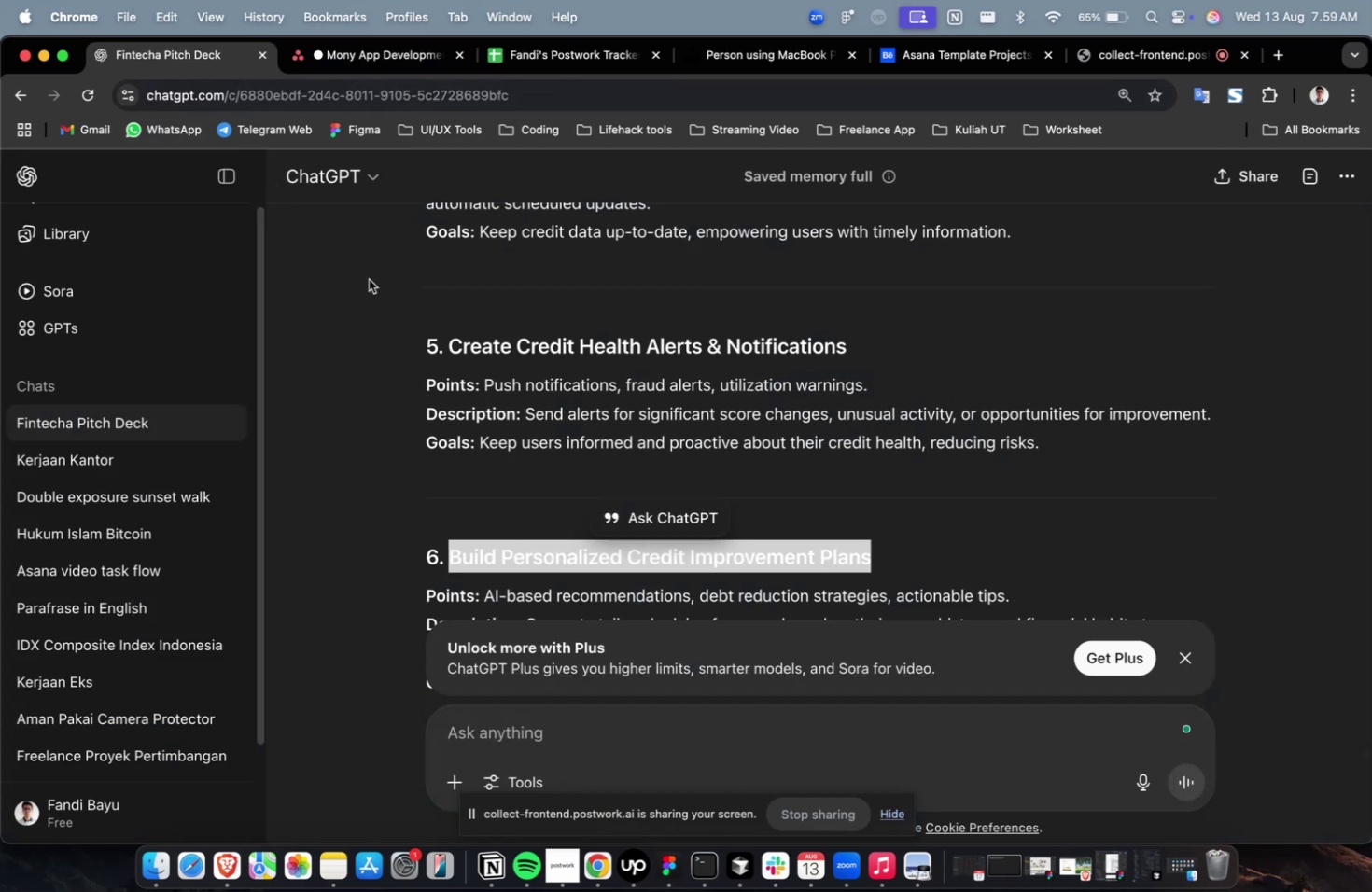 
scroll: coordinate [499, 341], scroll_direction: down, amount: 8.0
 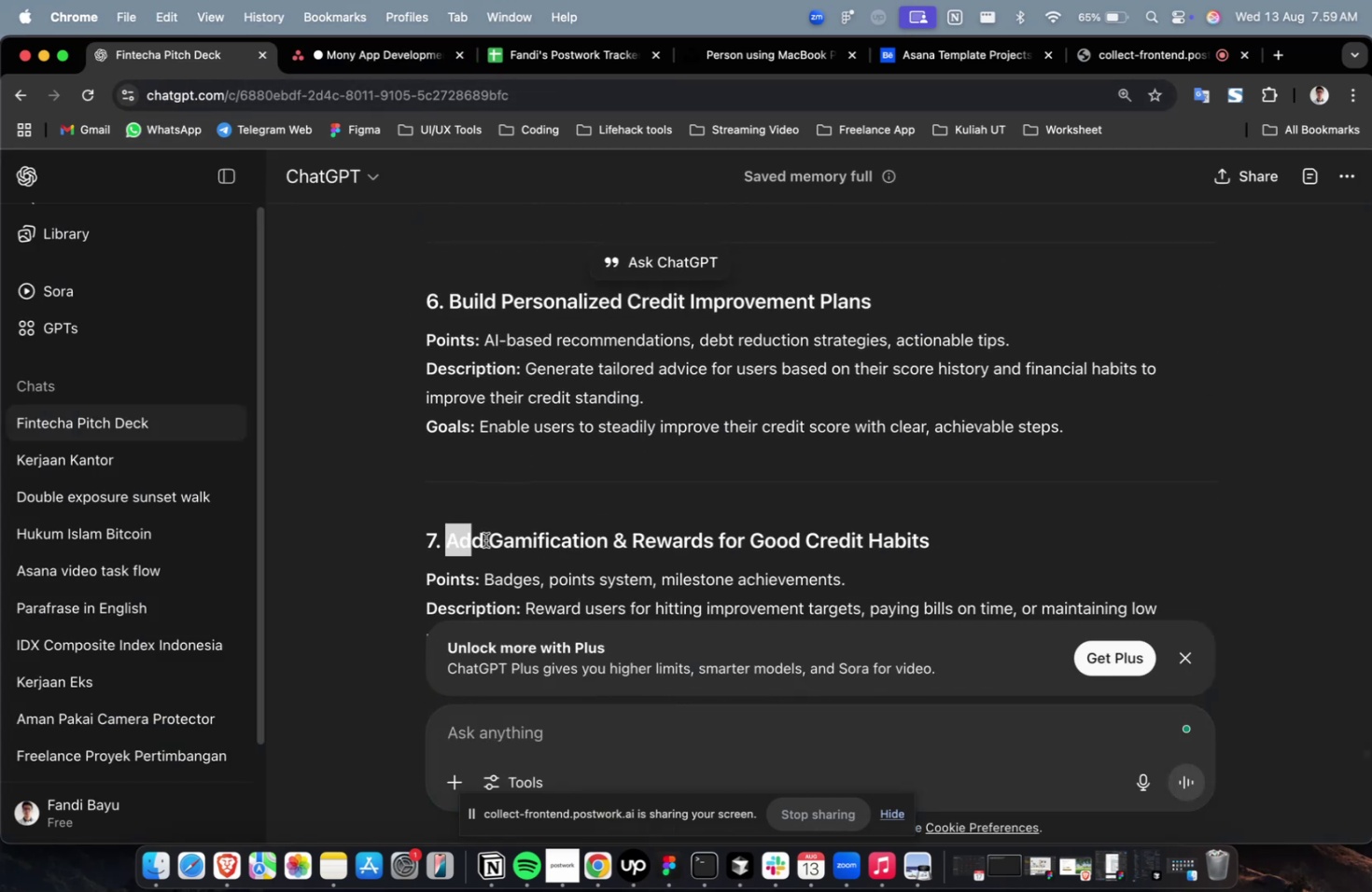 
key(Meta+C)
 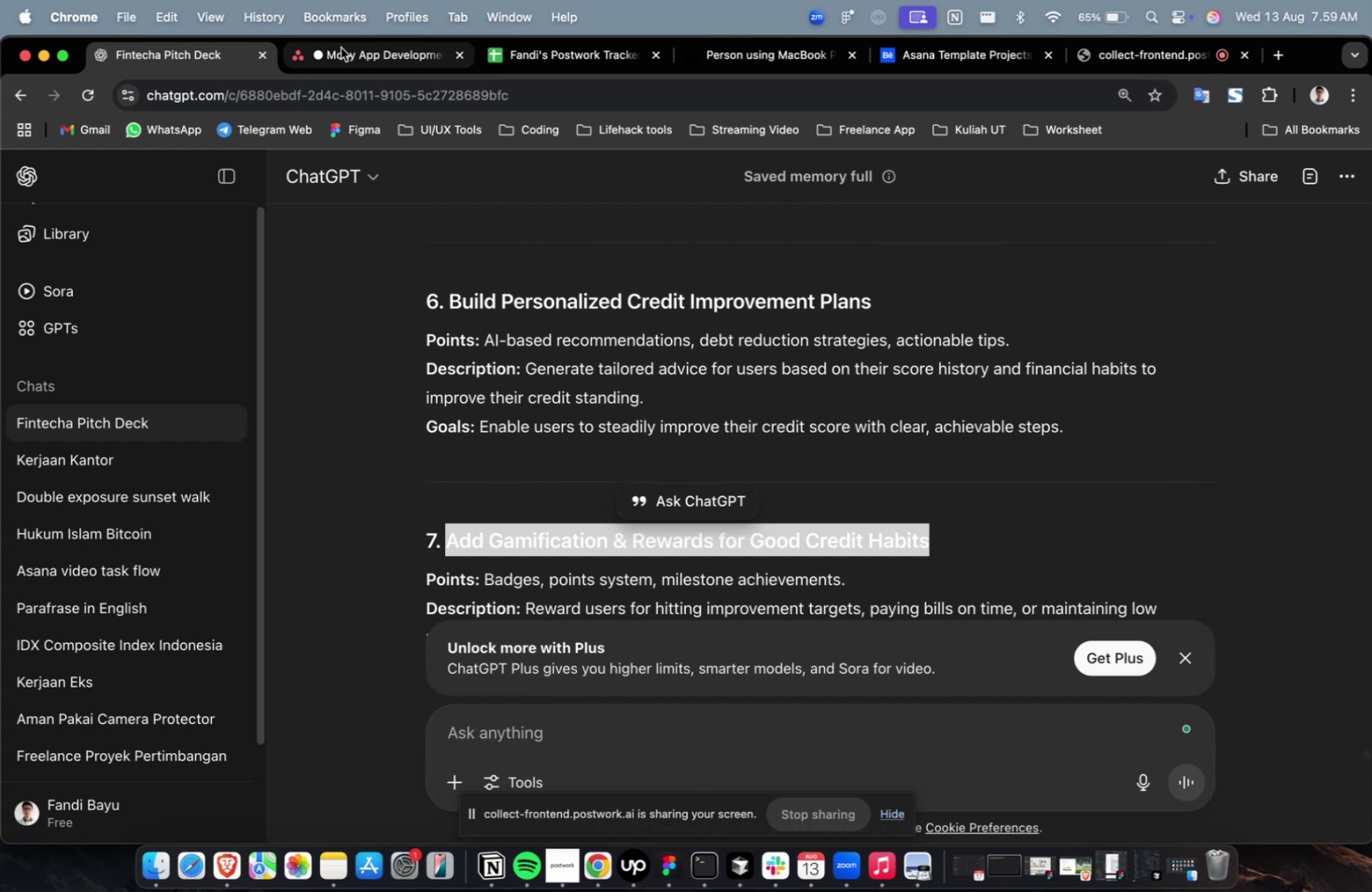 
left_click([346, 61])
 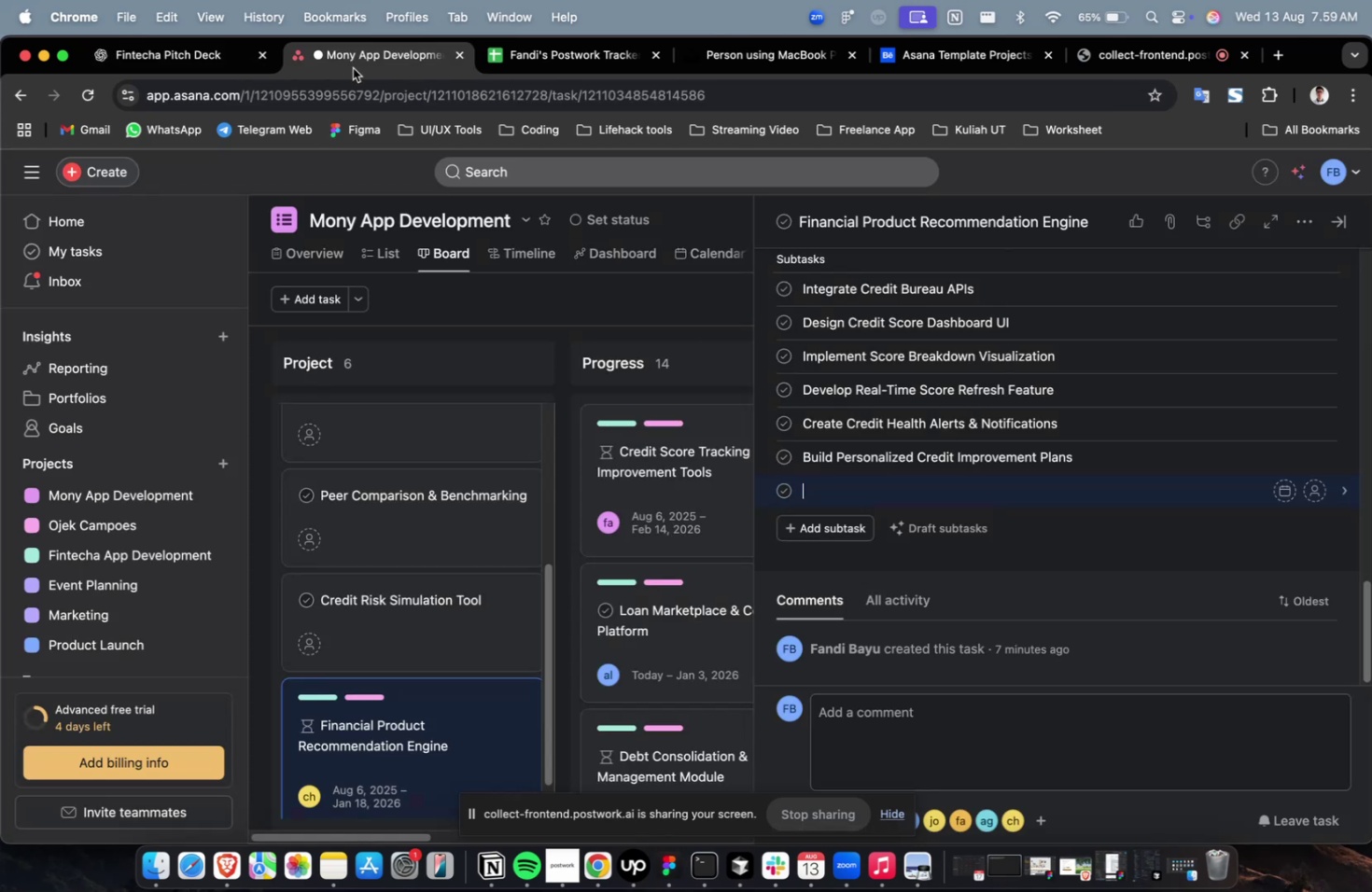 
key(Meta+V)
 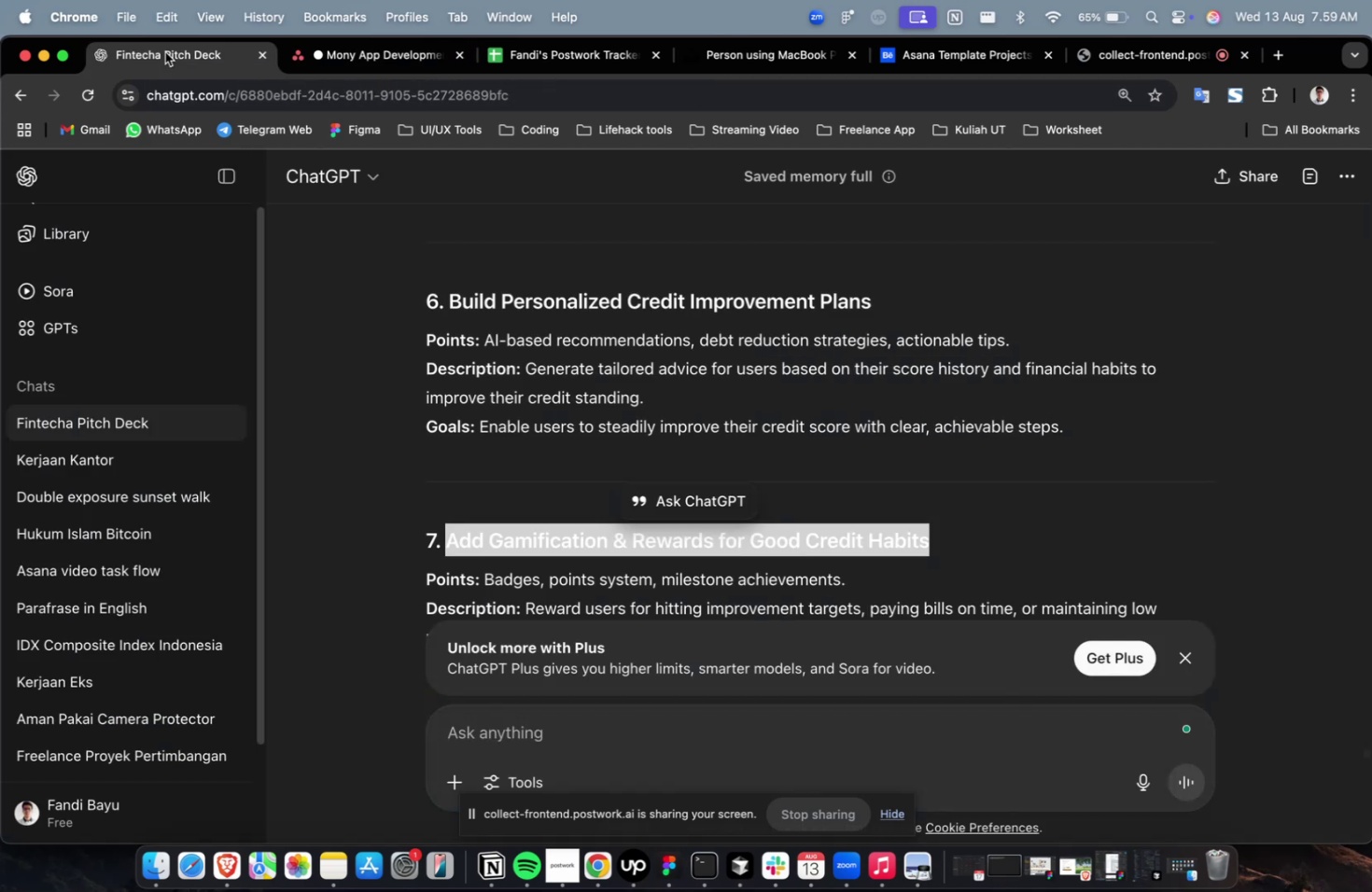 
scroll: coordinate [444, 310], scroll_direction: down, amount: 12.0
 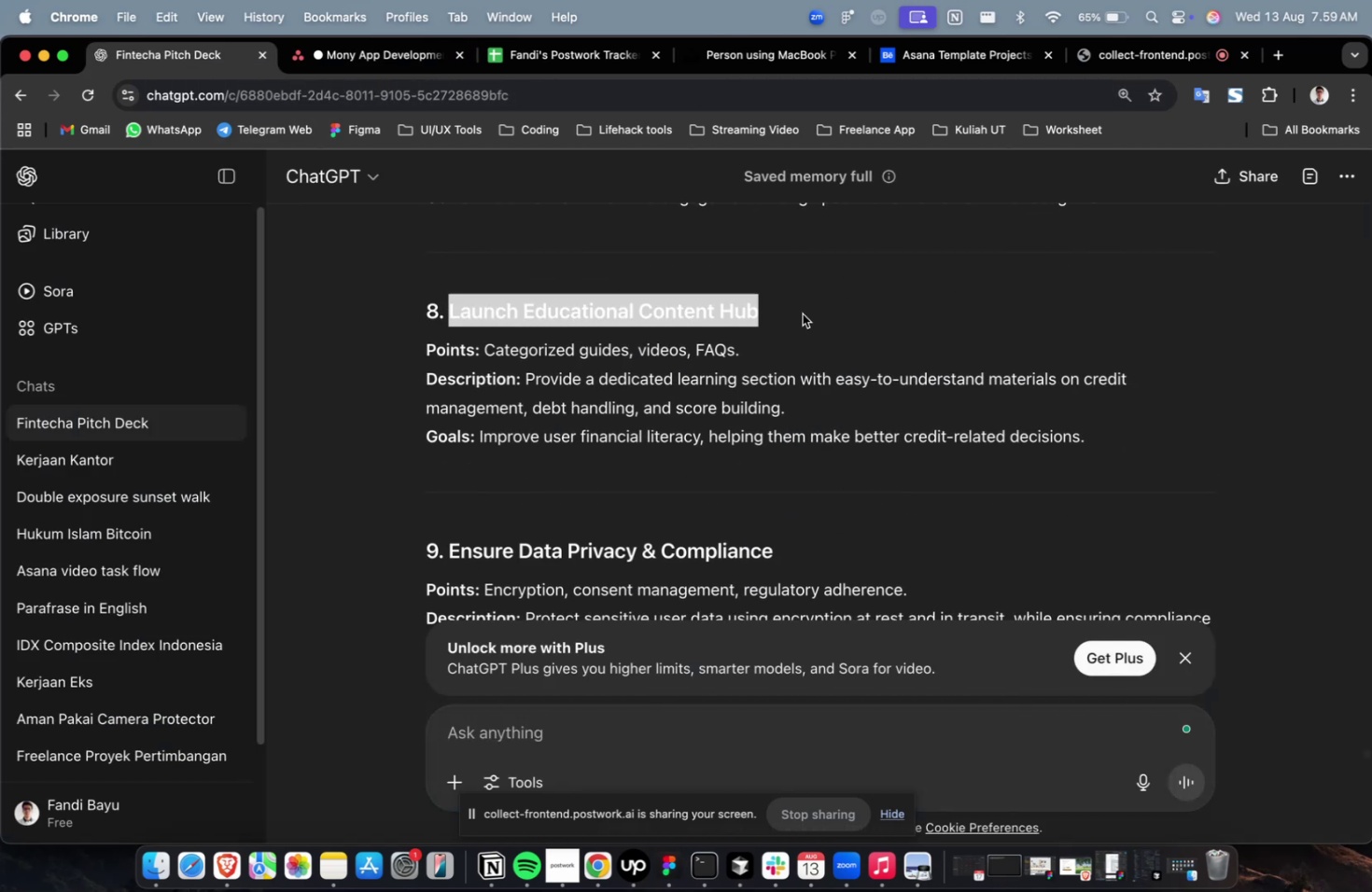 
scroll: coordinate [665, 343], scroll_direction: up, amount: 7.0
 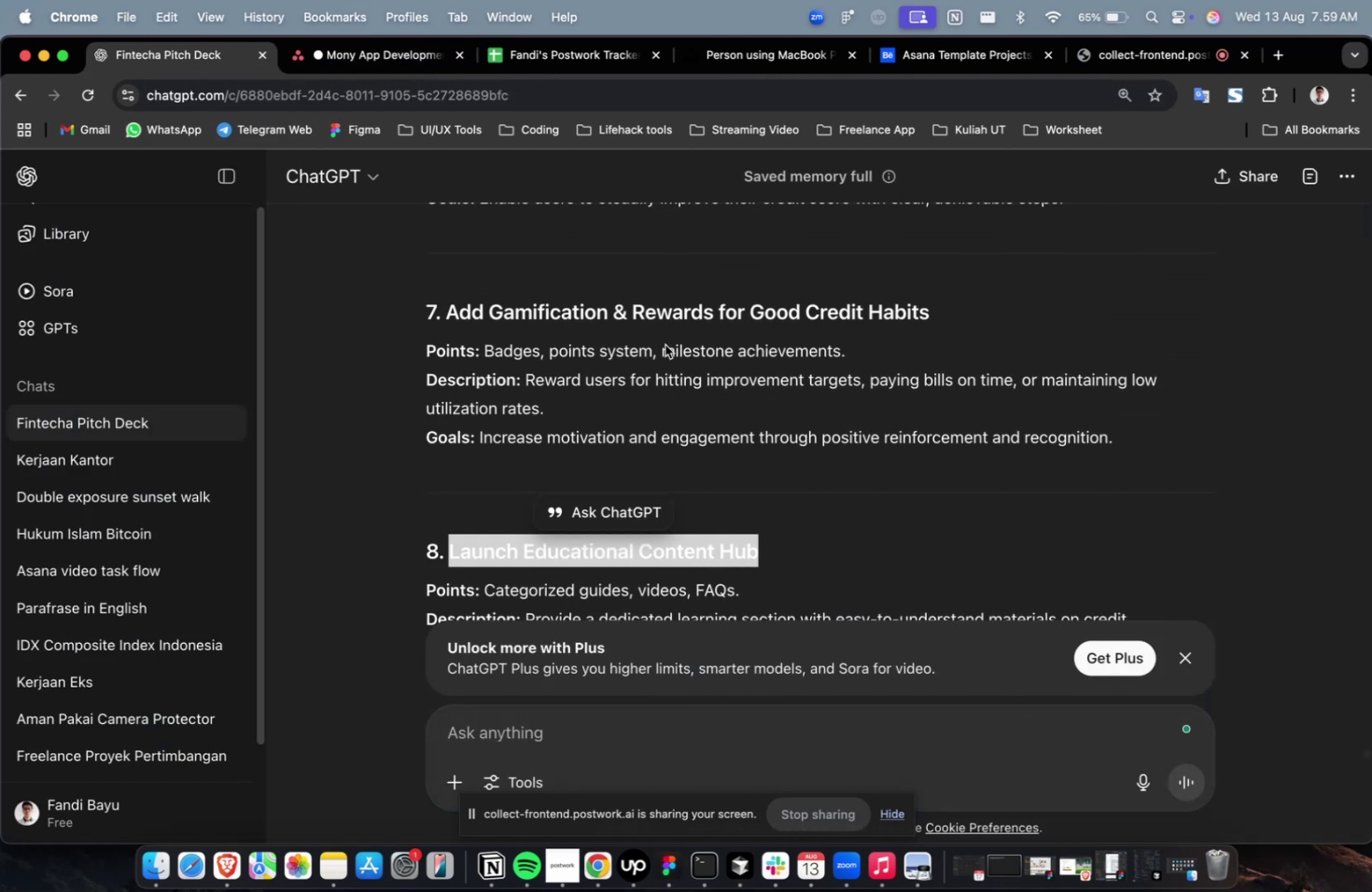 
key(Meta+C)
 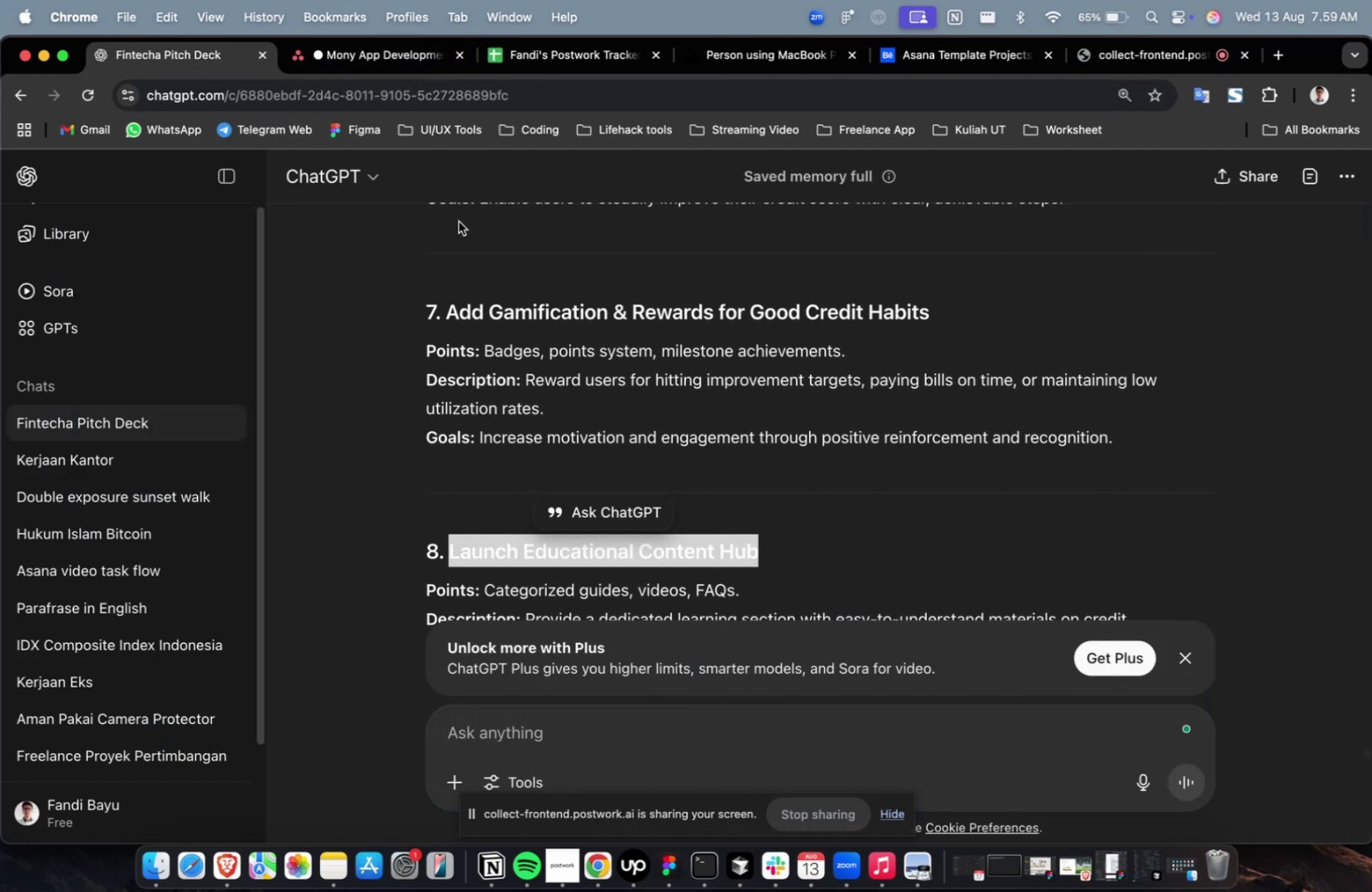 
key(Meta+C)
 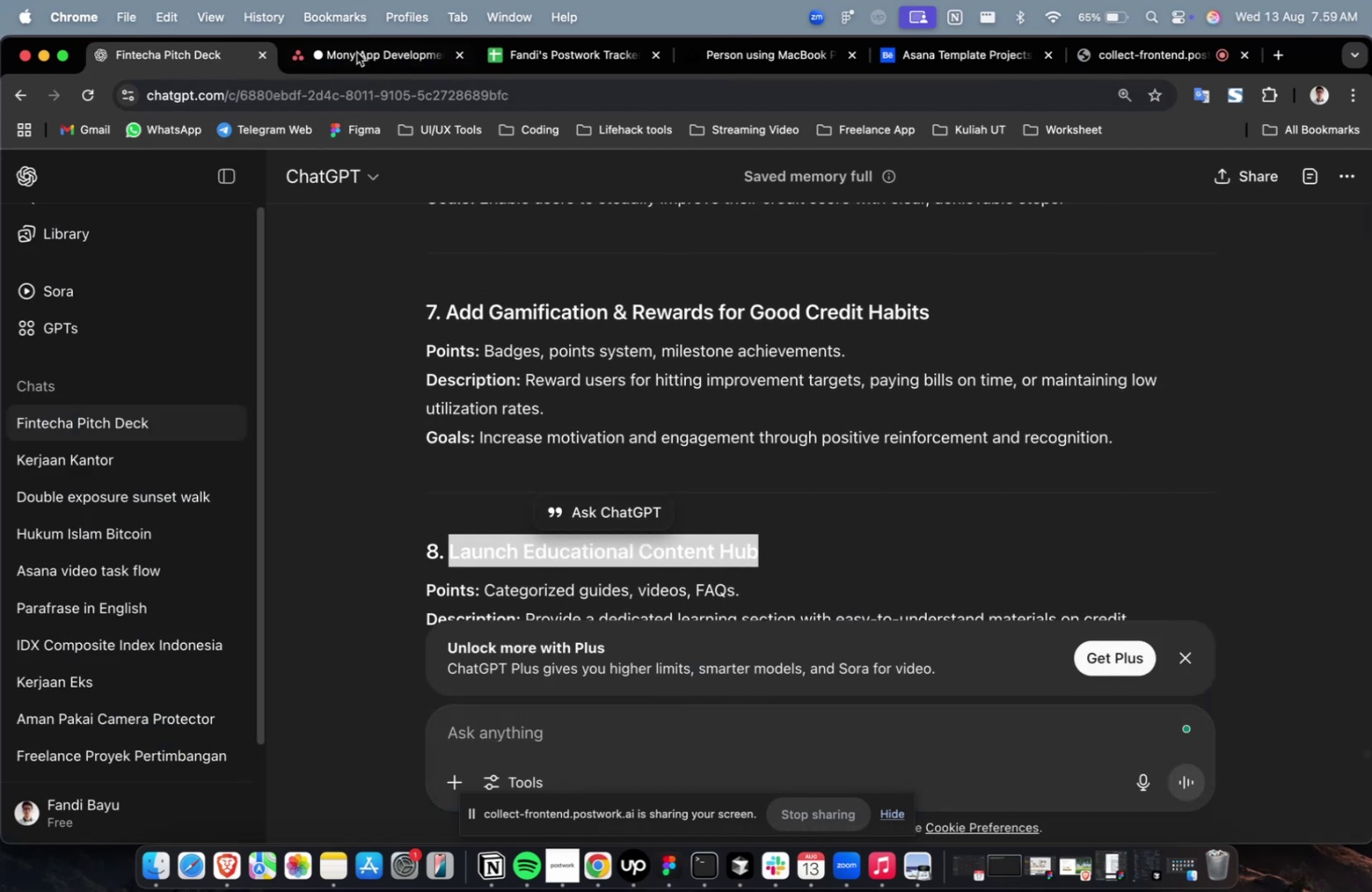 
left_click([357, 51])
 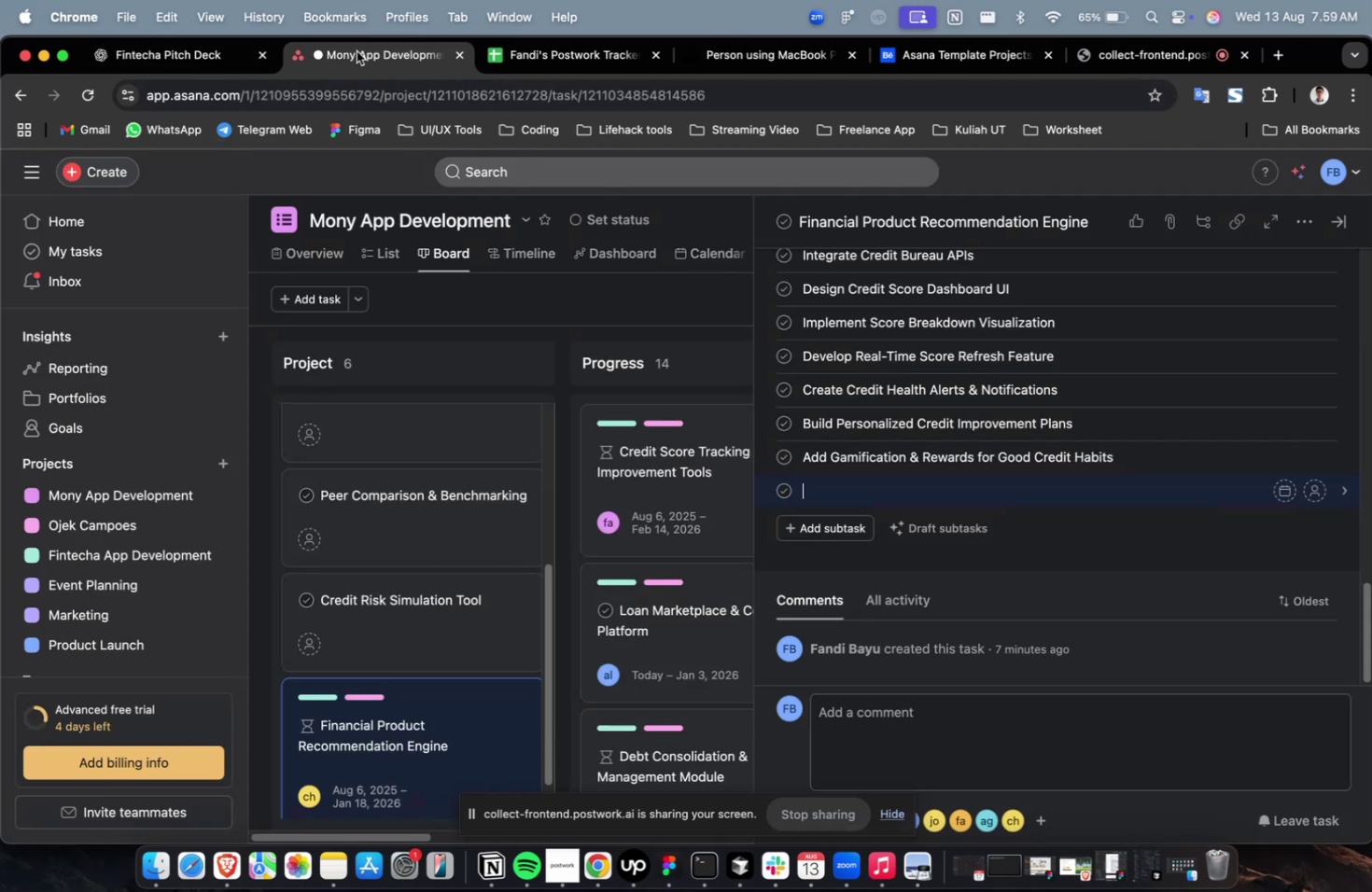 
key(Meta+V)
 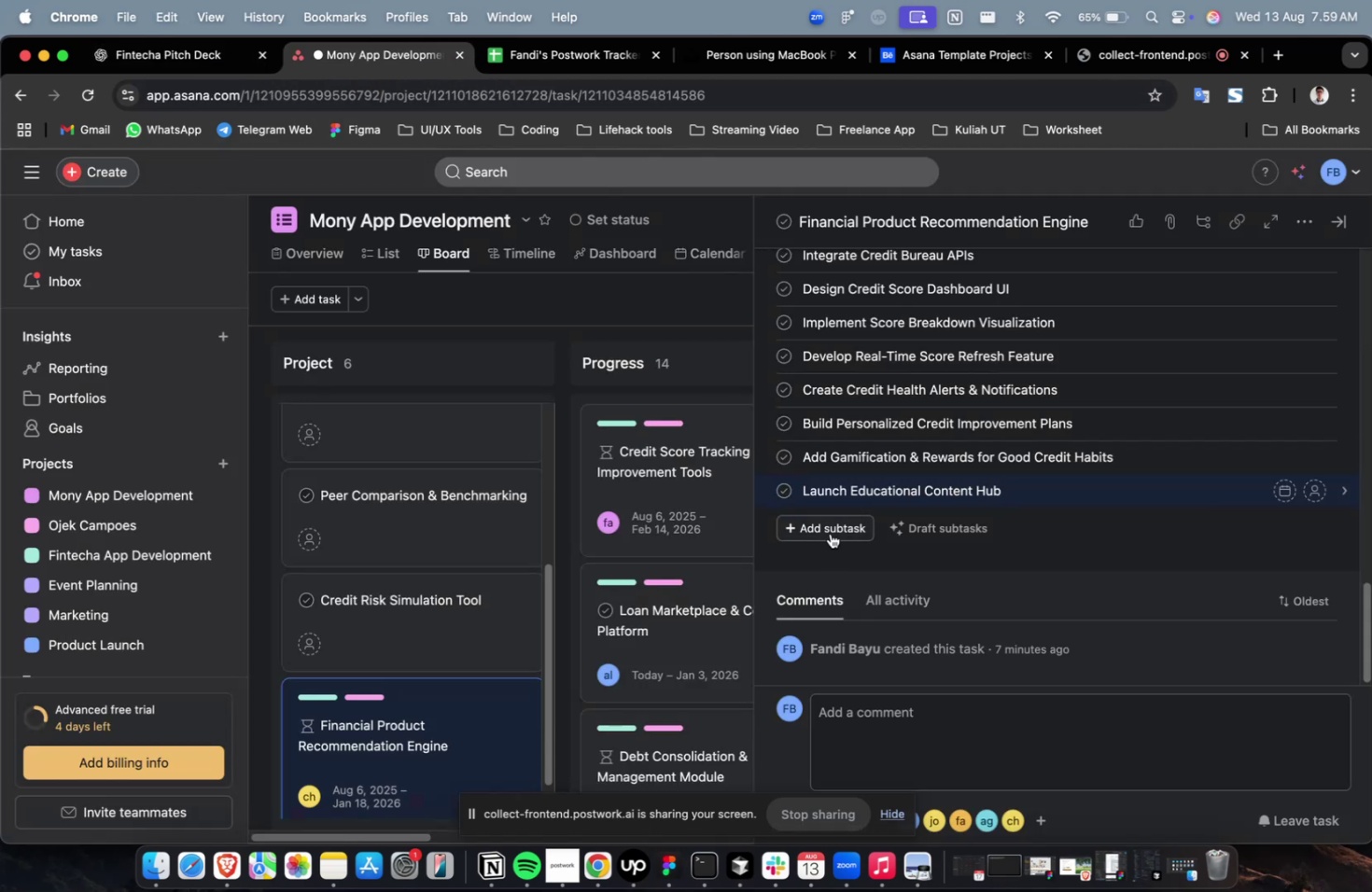 
left_click([828, 529])
 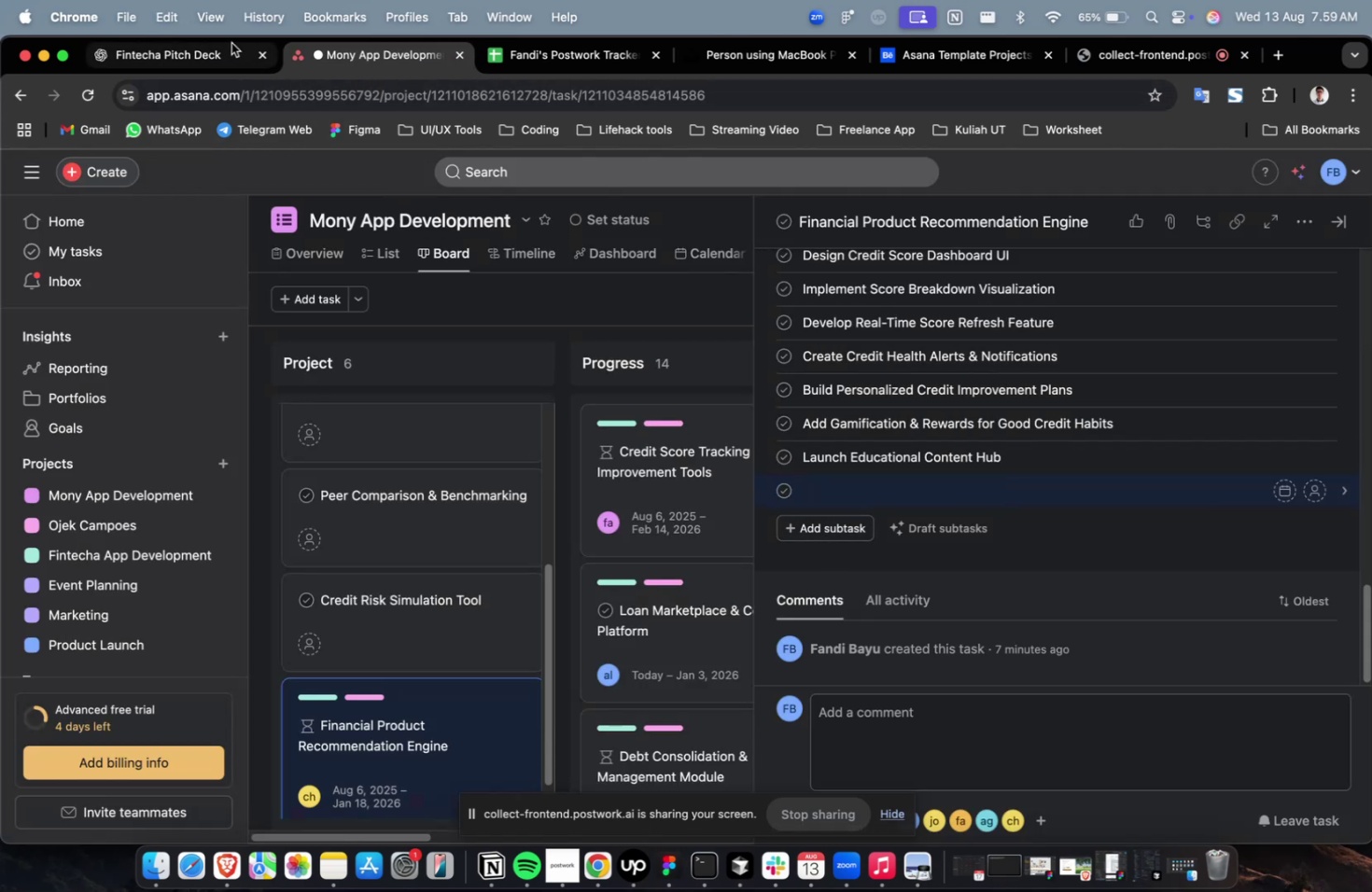 
left_click([214, 62])
 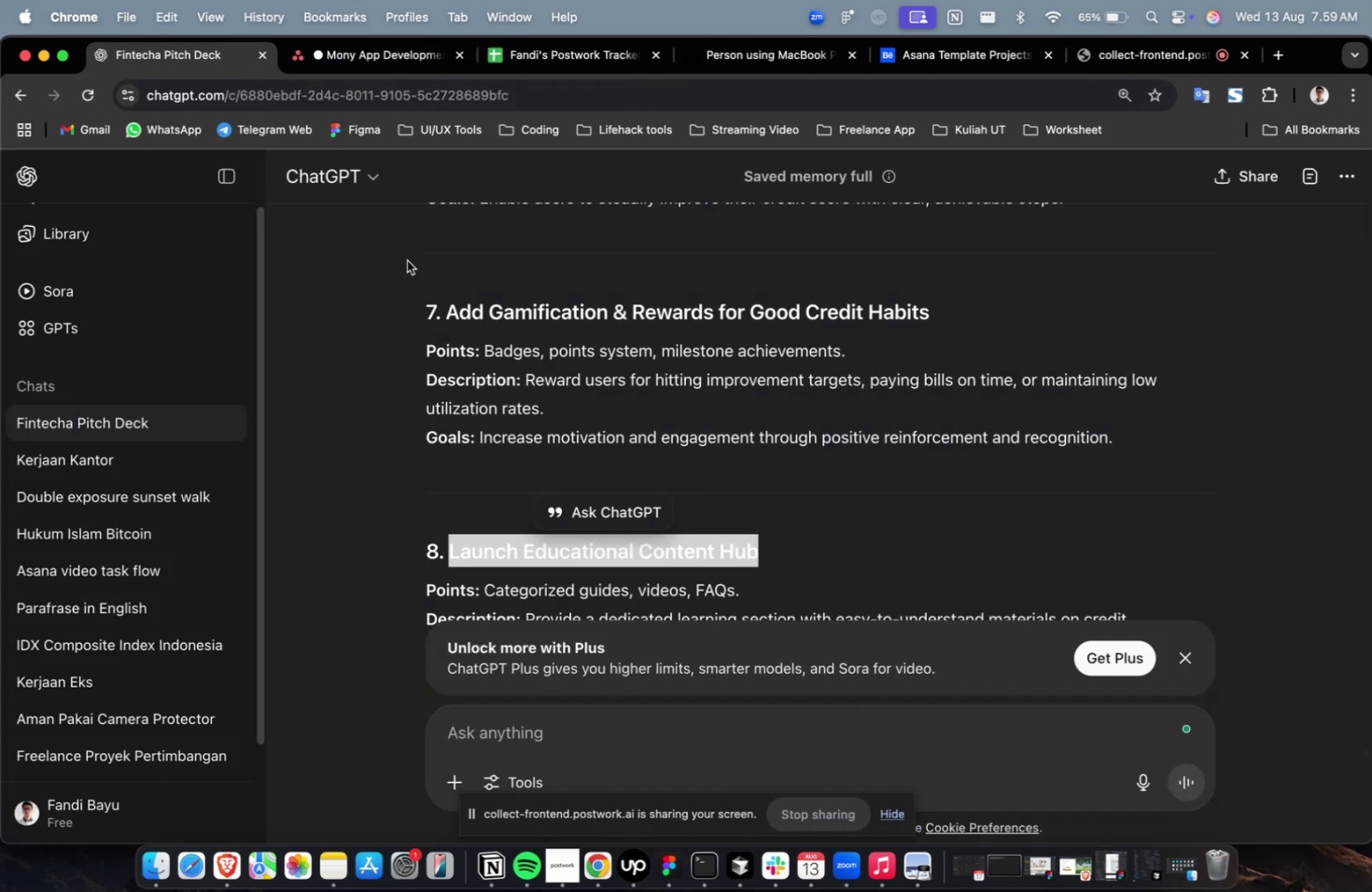 
scroll: coordinate [441, 288], scroll_direction: down, amount: 9.0
 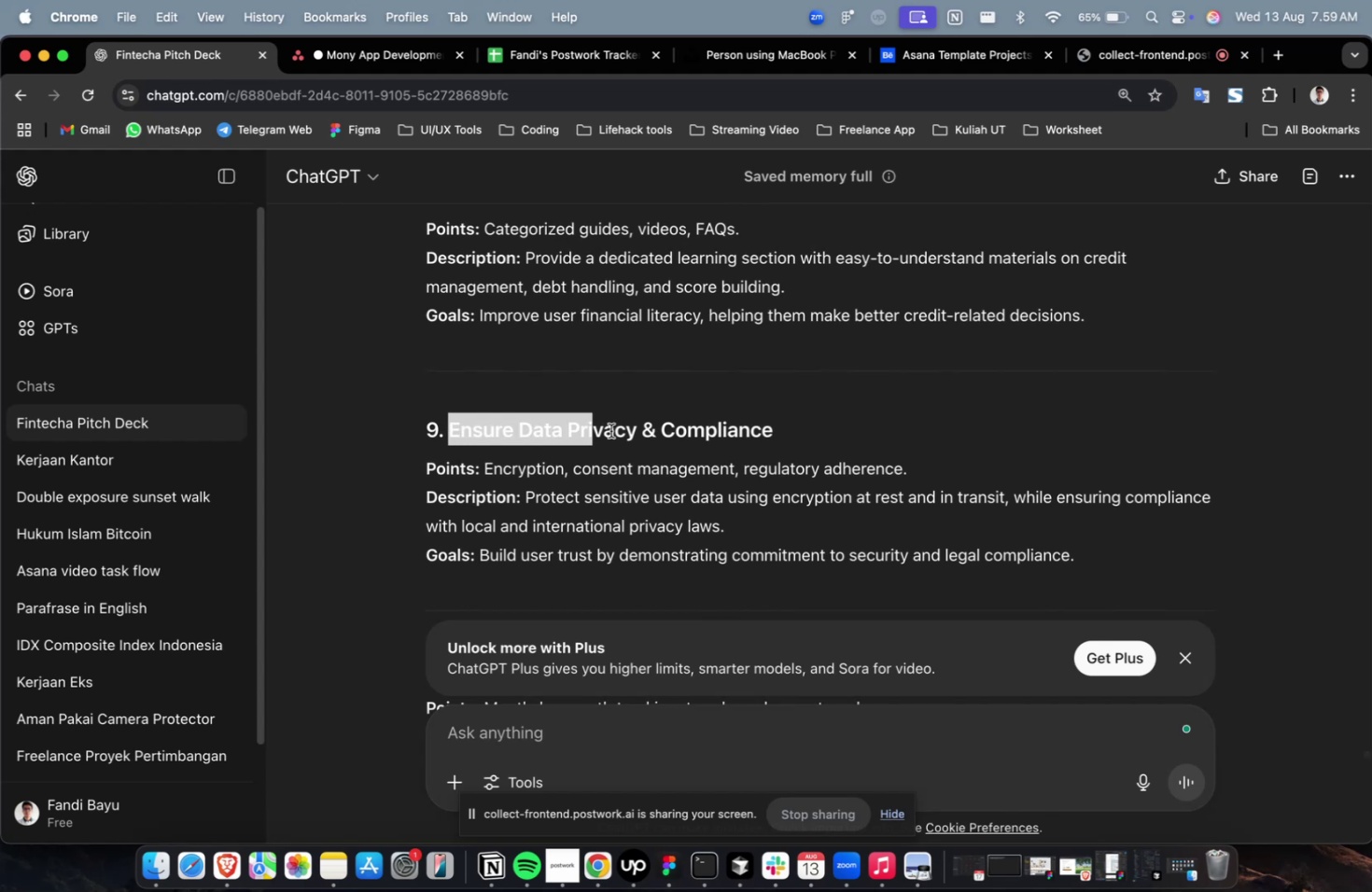 
key(Meta+C)
 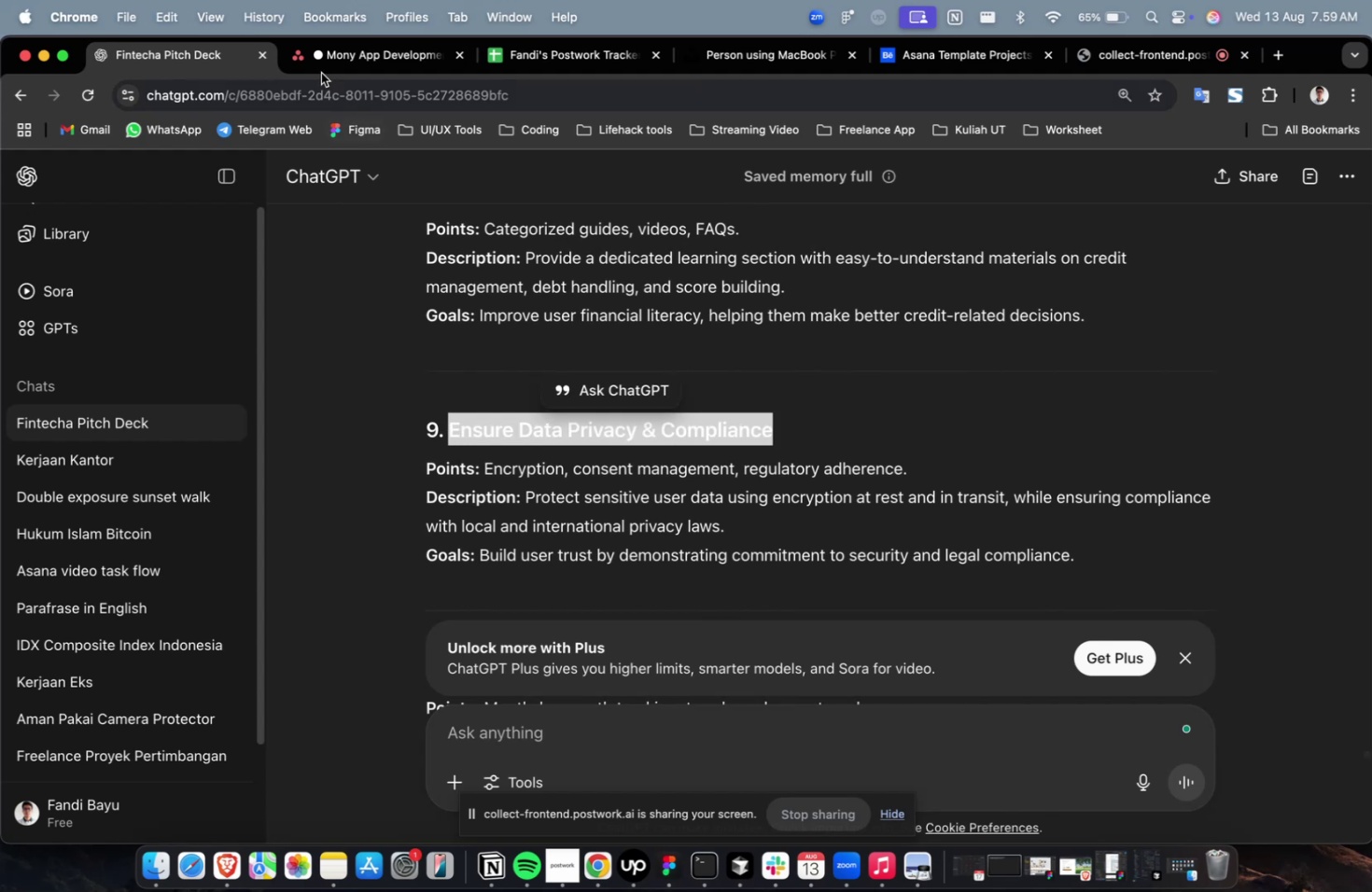 
key(Meta+C)
 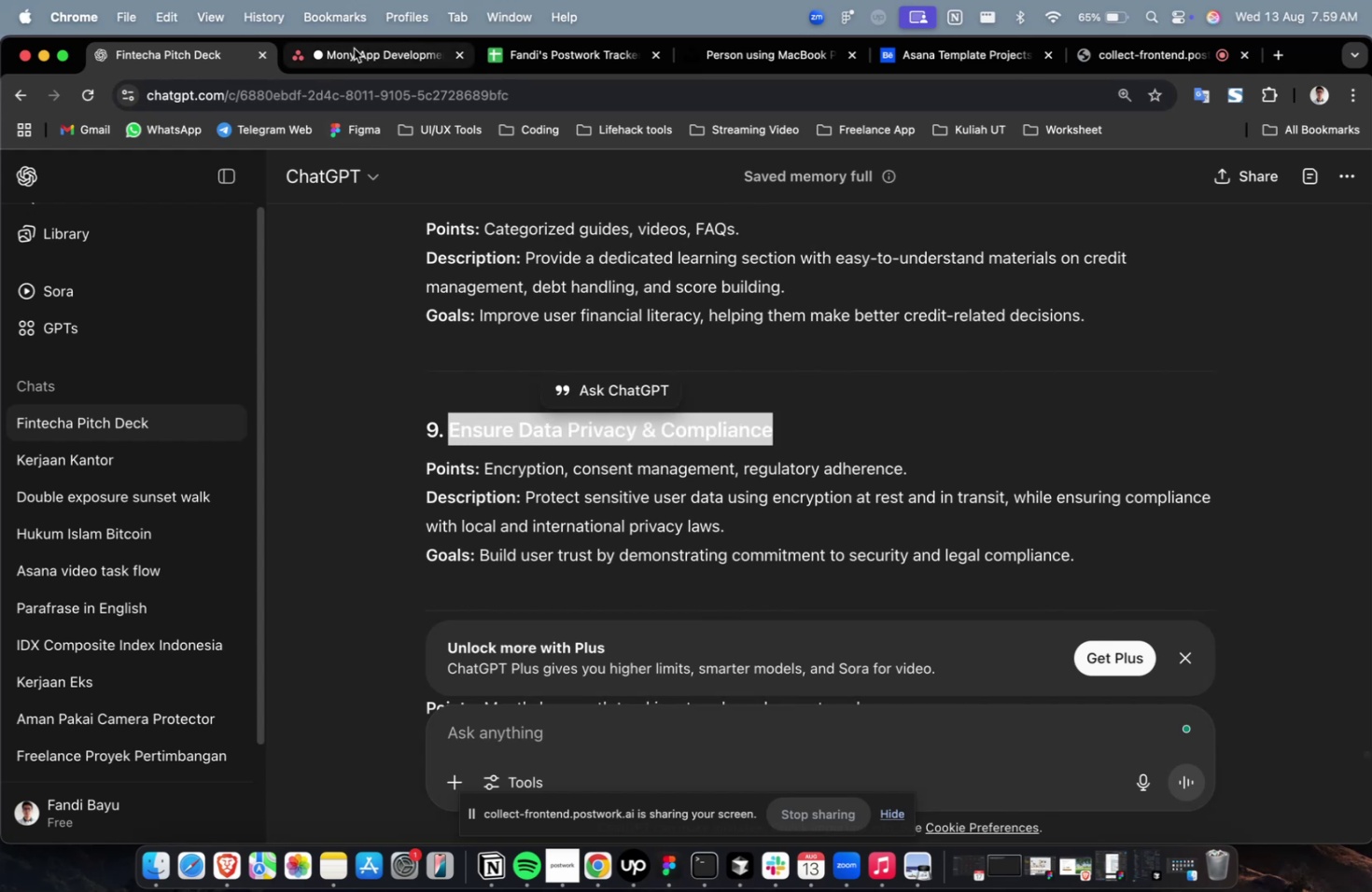 
left_click([353, 49])
 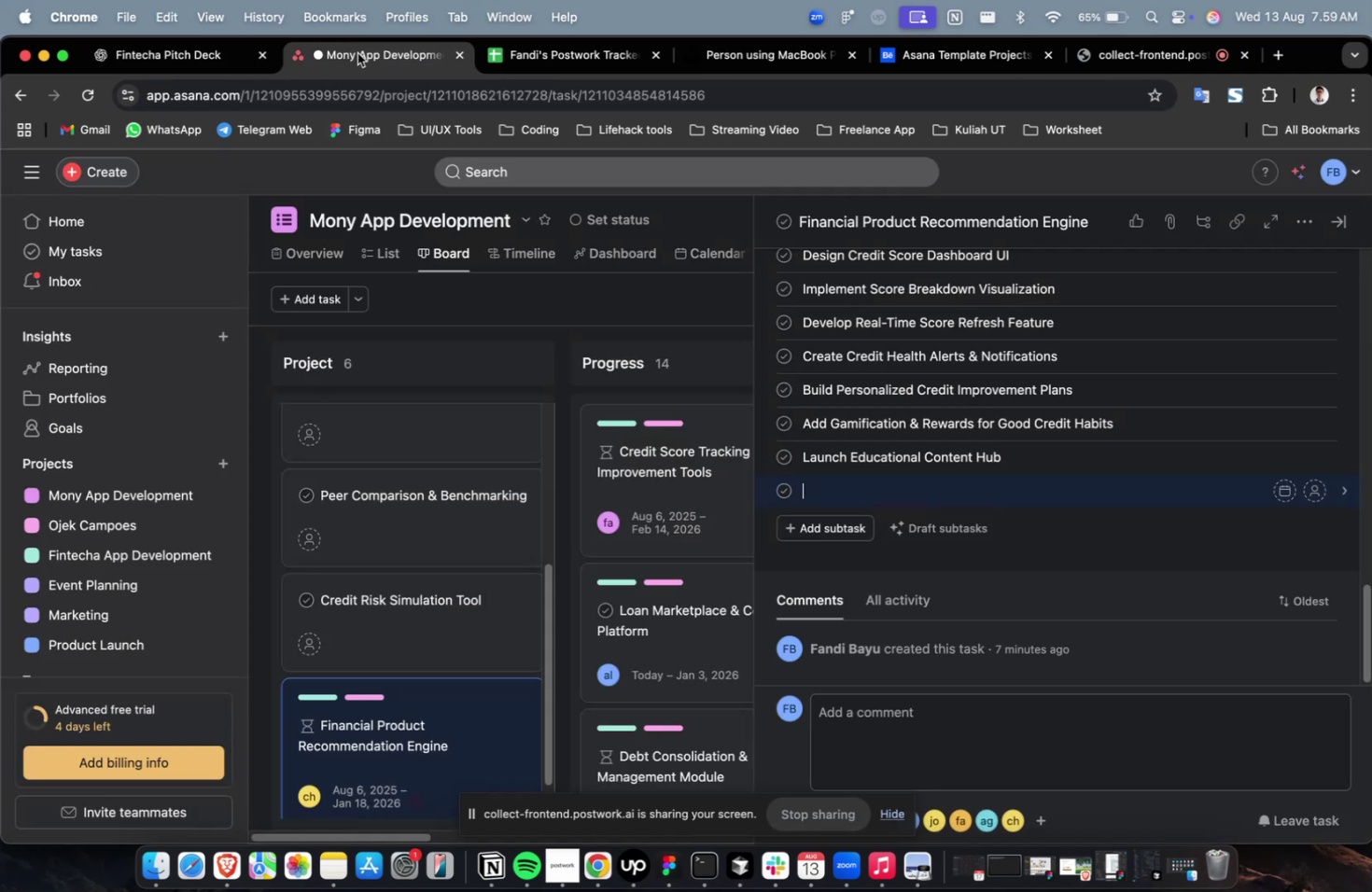 
key(Meta+V)
 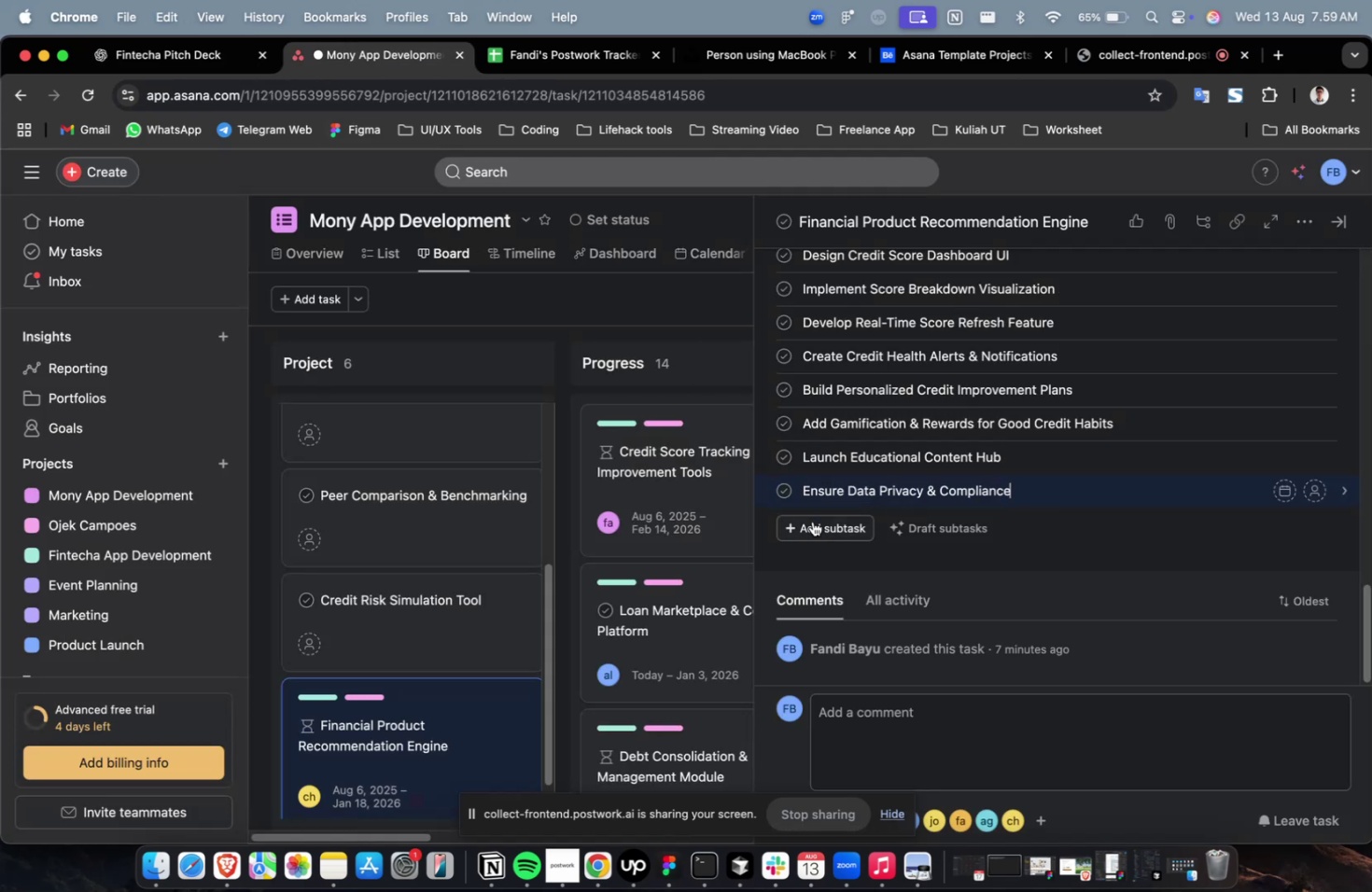 
left_click([812, 521])
 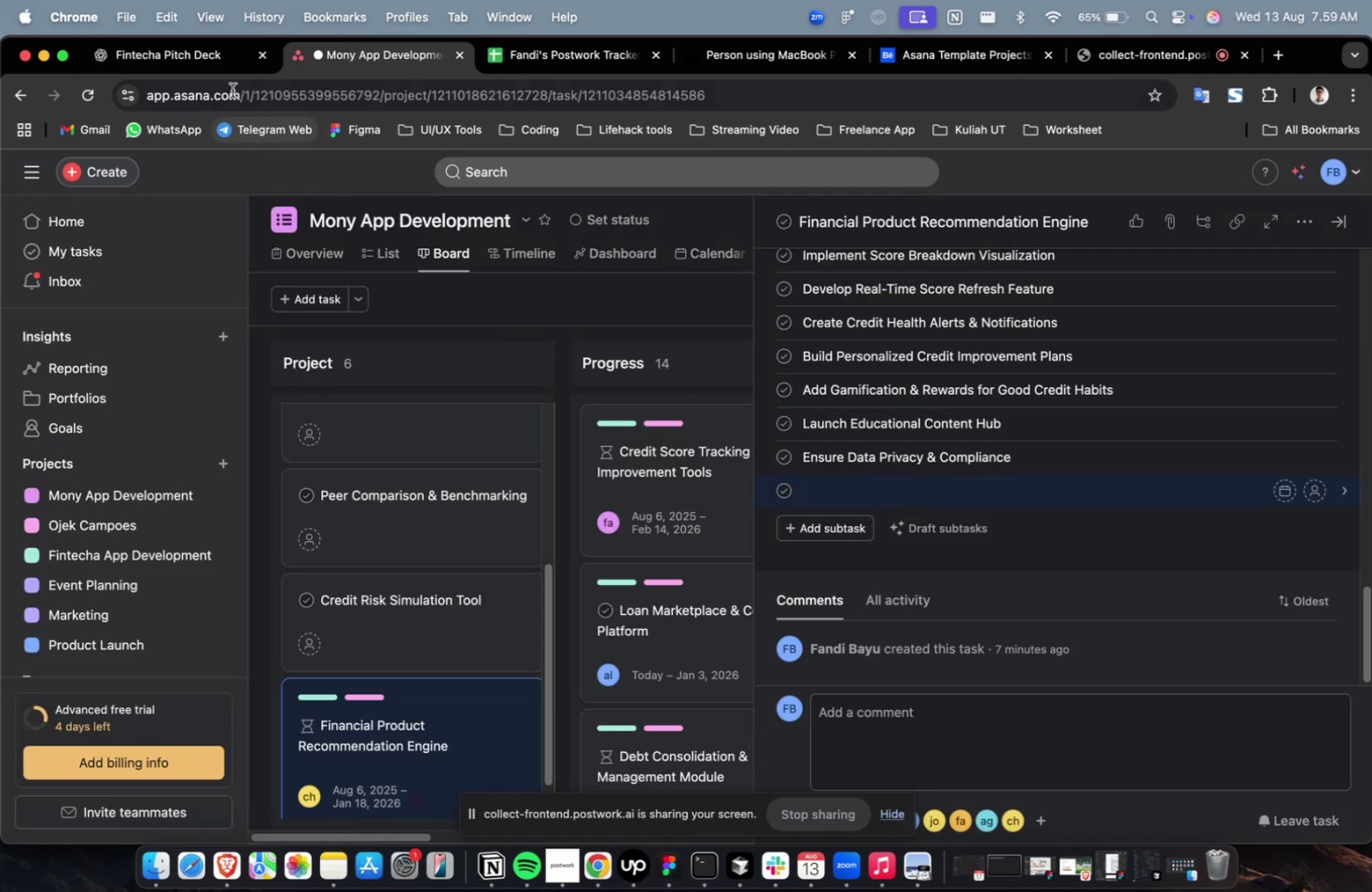 
left_click([174, 39])
 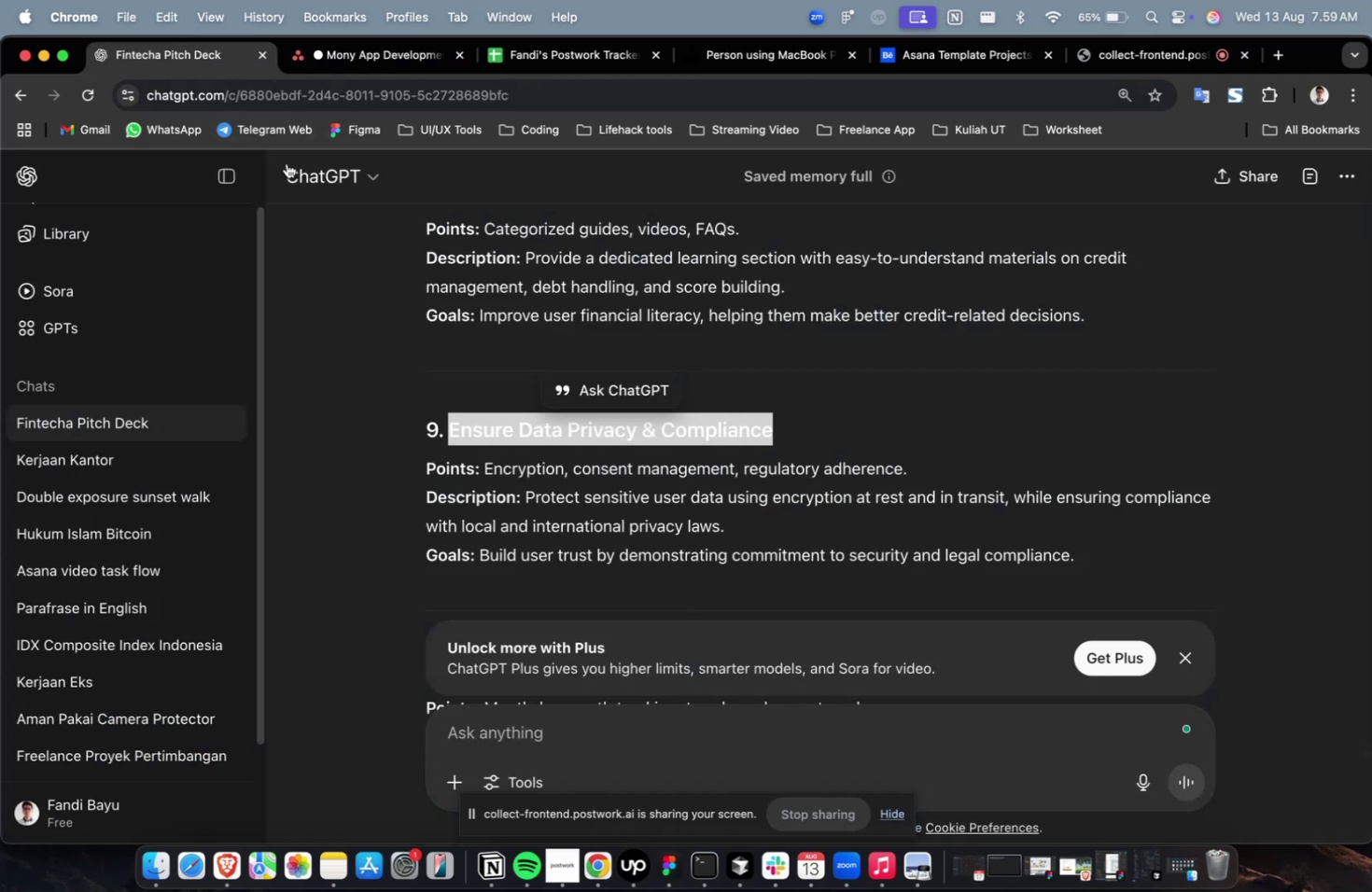 
scroll: coordinate [399, 250], scroll_direction: down, amount: 4.0
 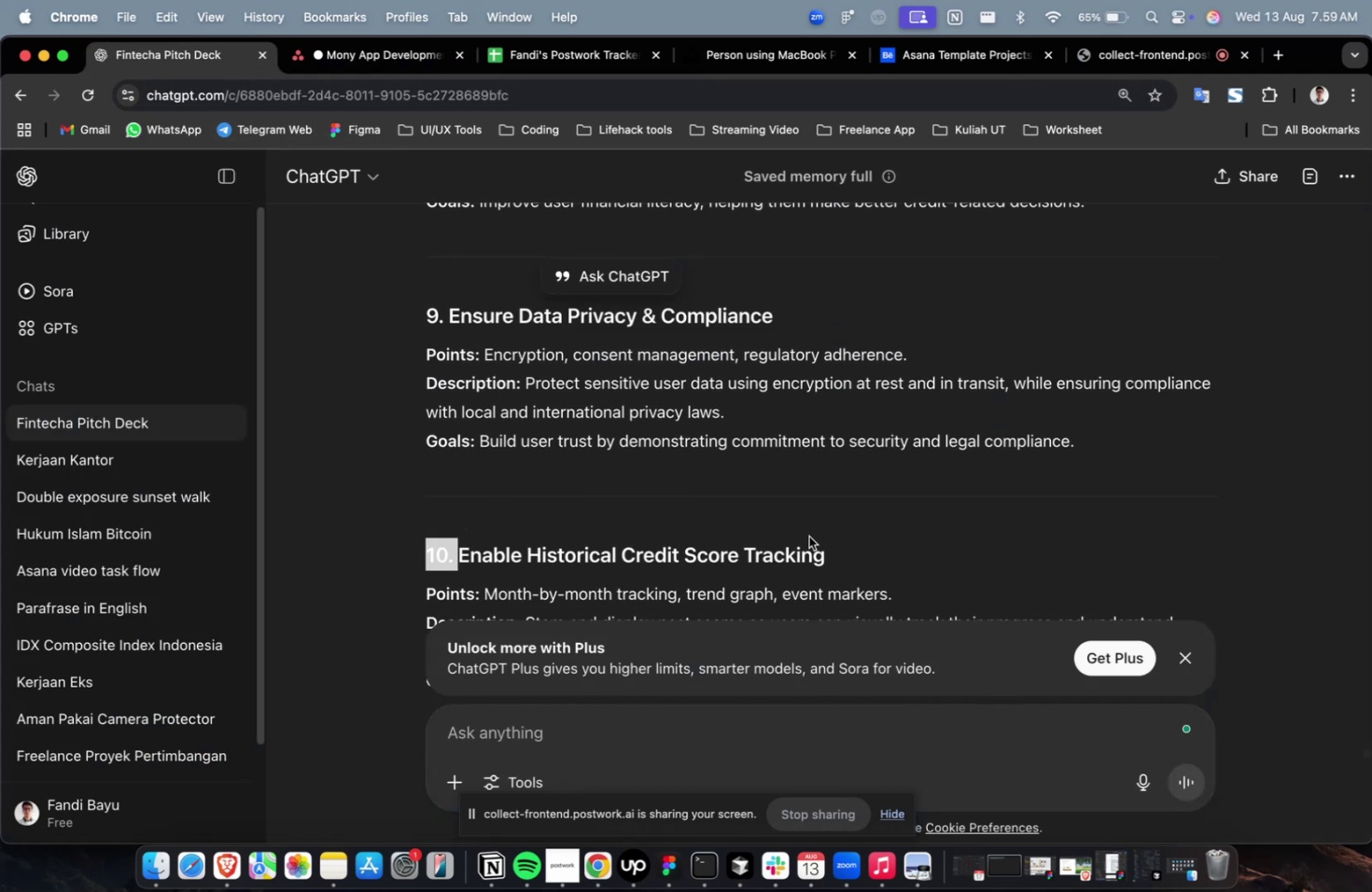 
left_click([542, 556])
 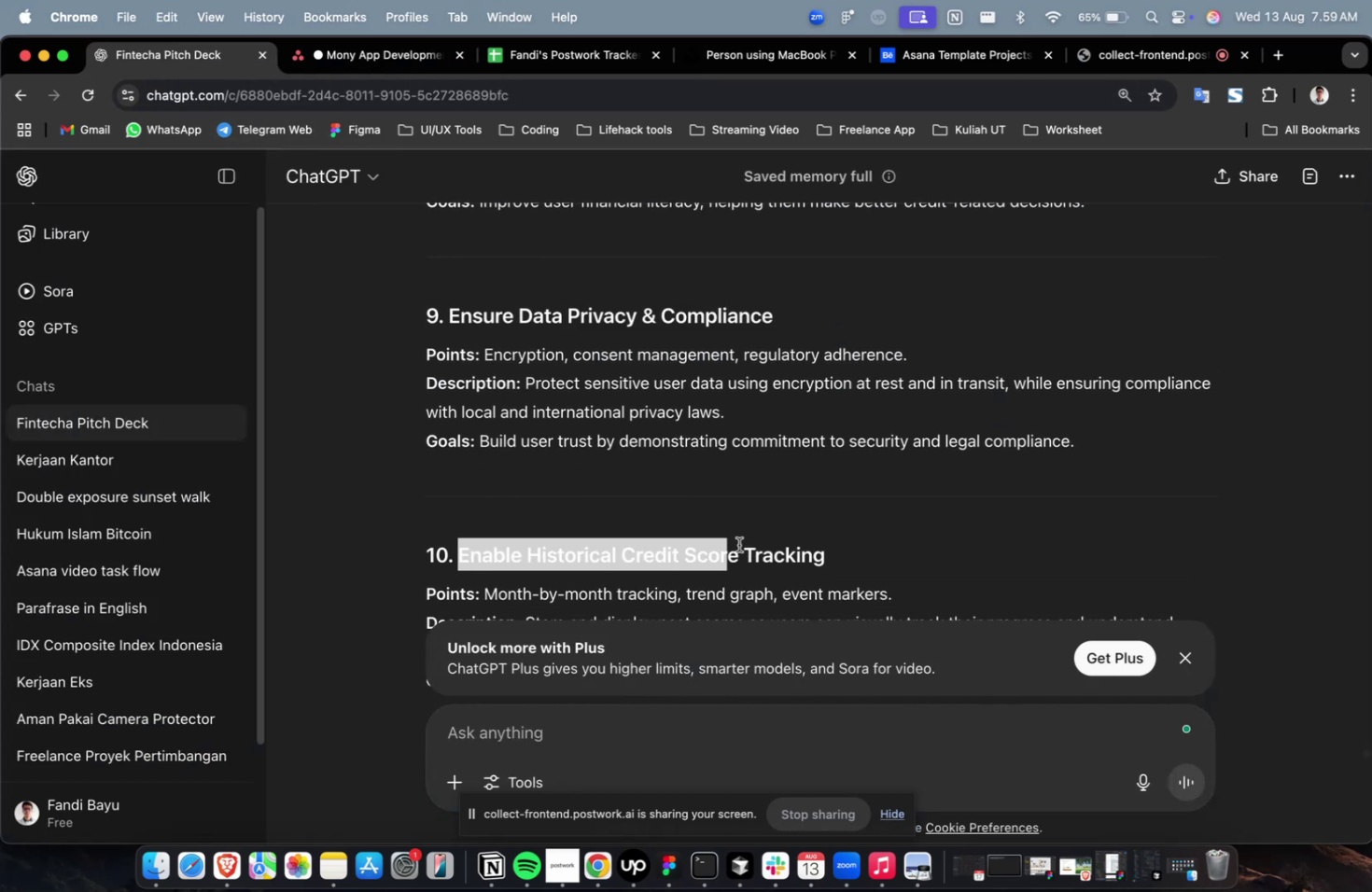 
key(Meta+C)
 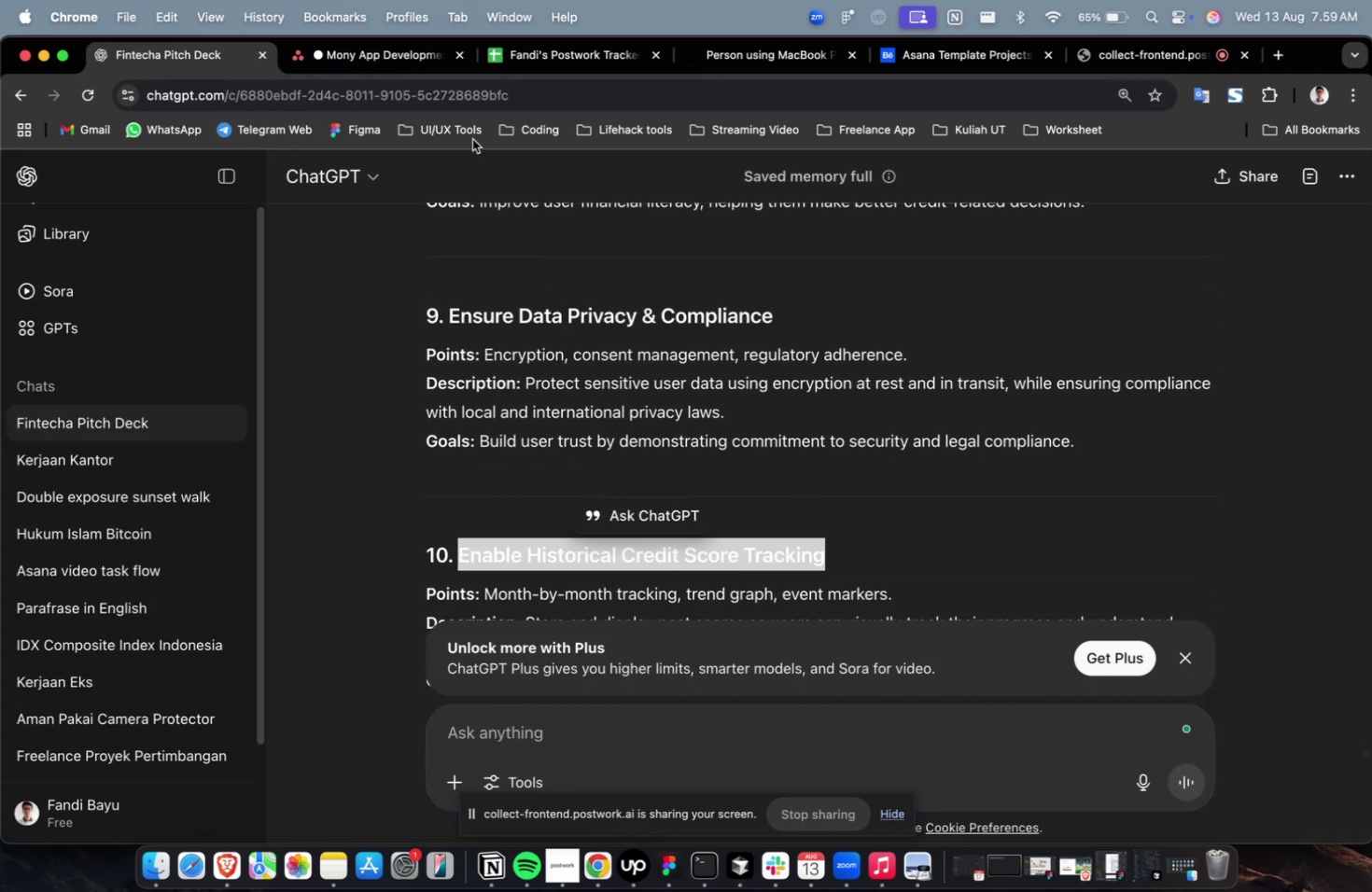 
key(Meta+C)
 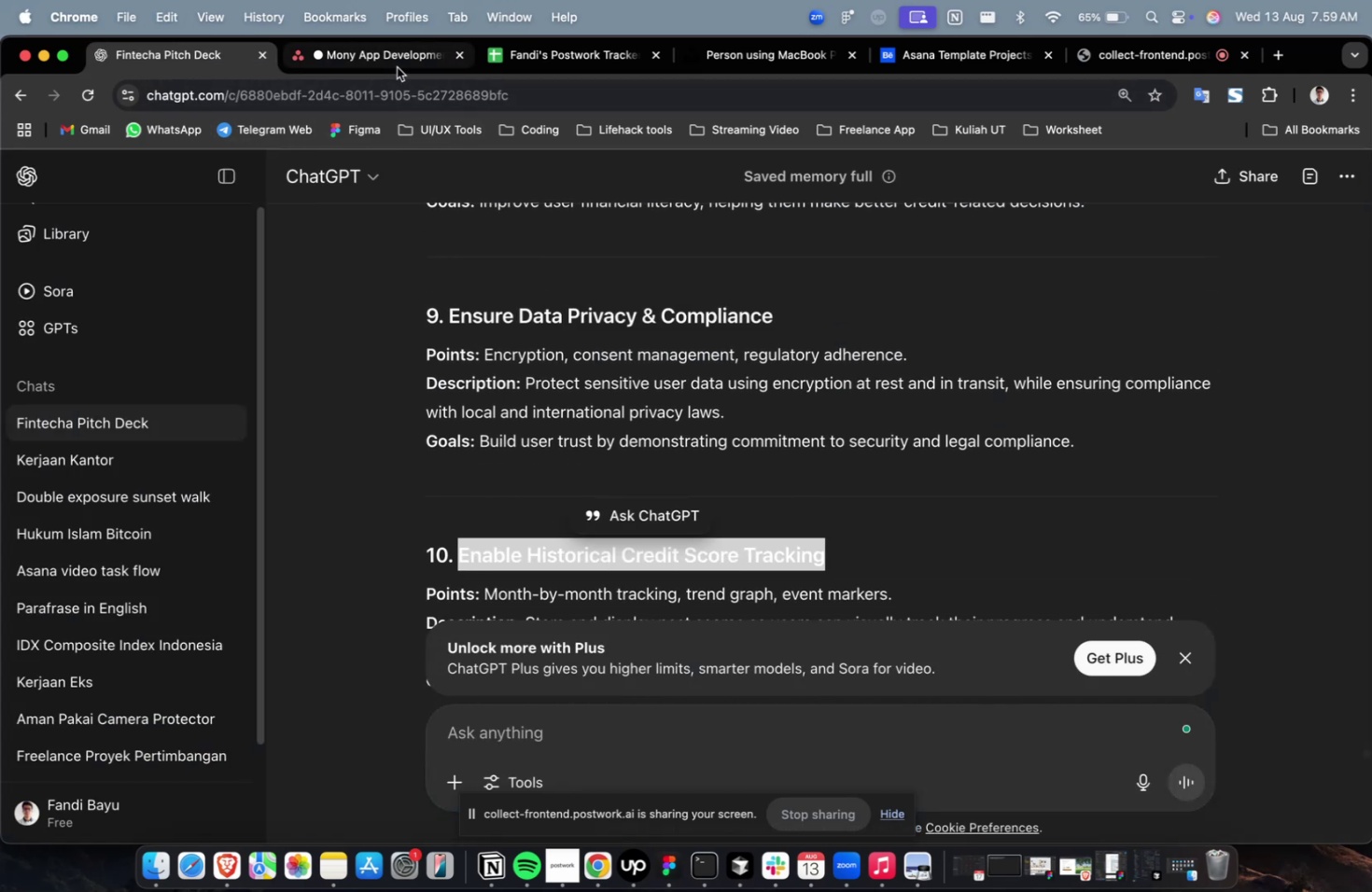 
left_click([396, 67])
 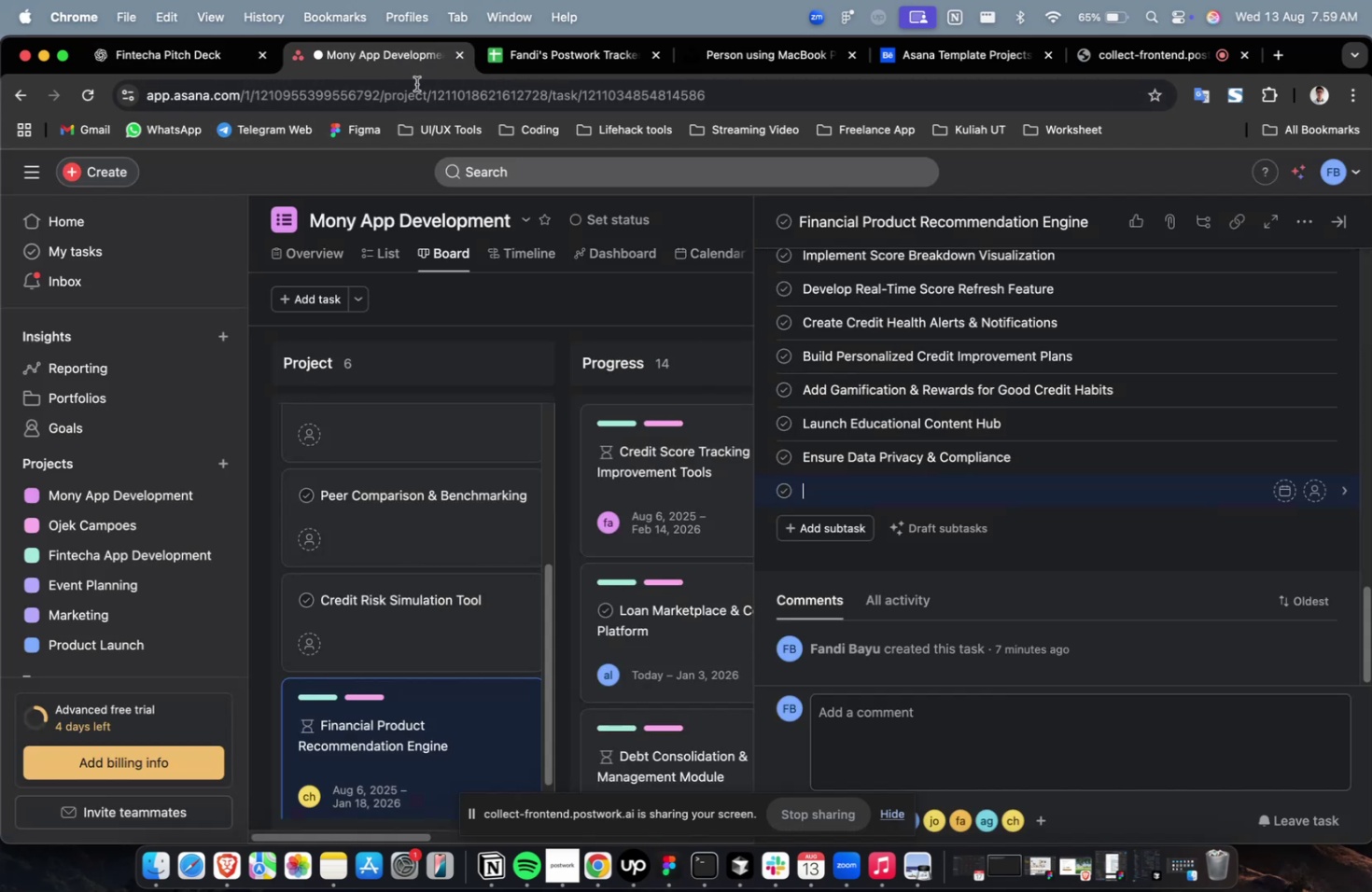 
key(Meta+V)
 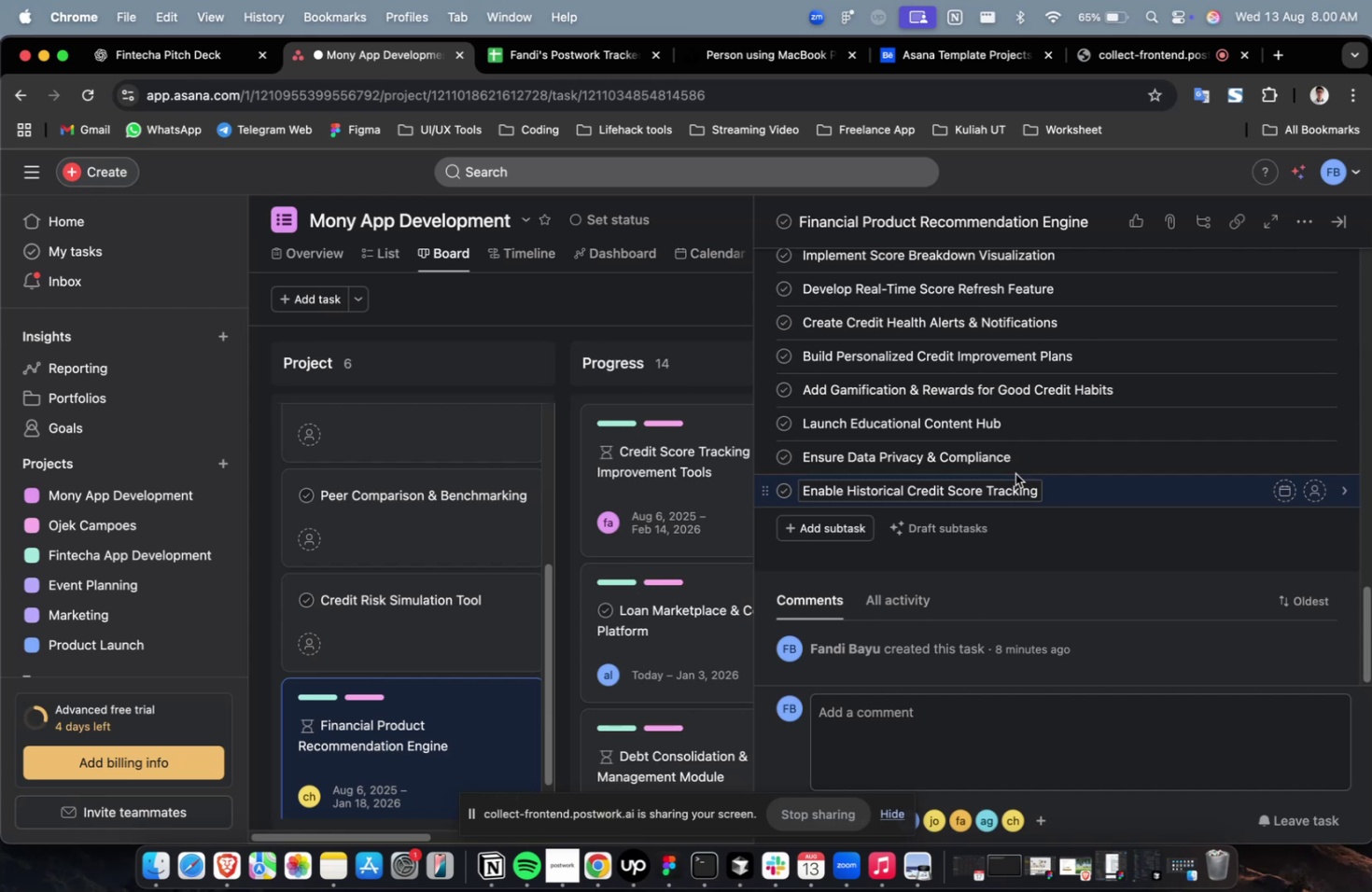 
wait(52.6)
 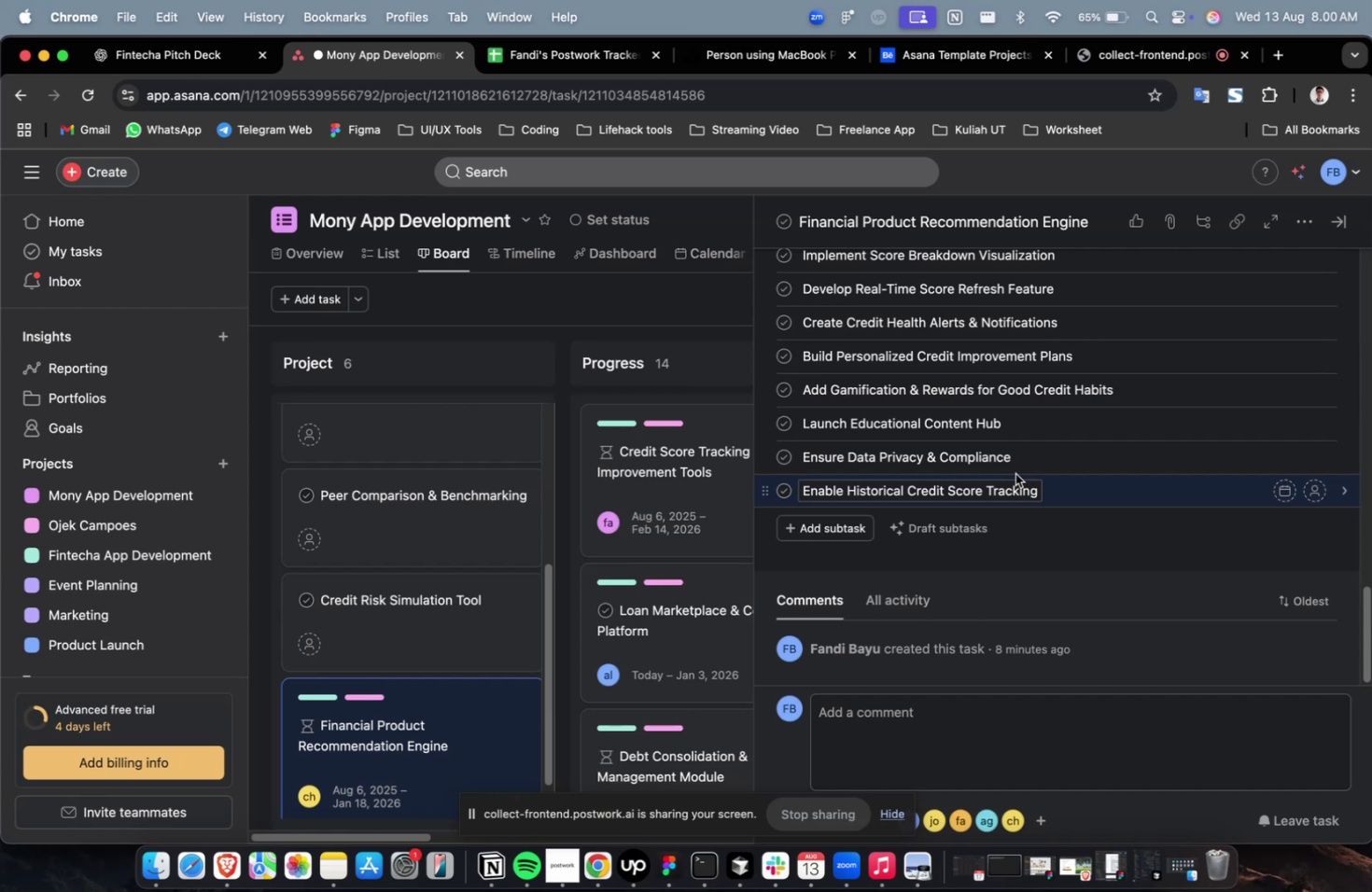 
left_click([1076, 494])
 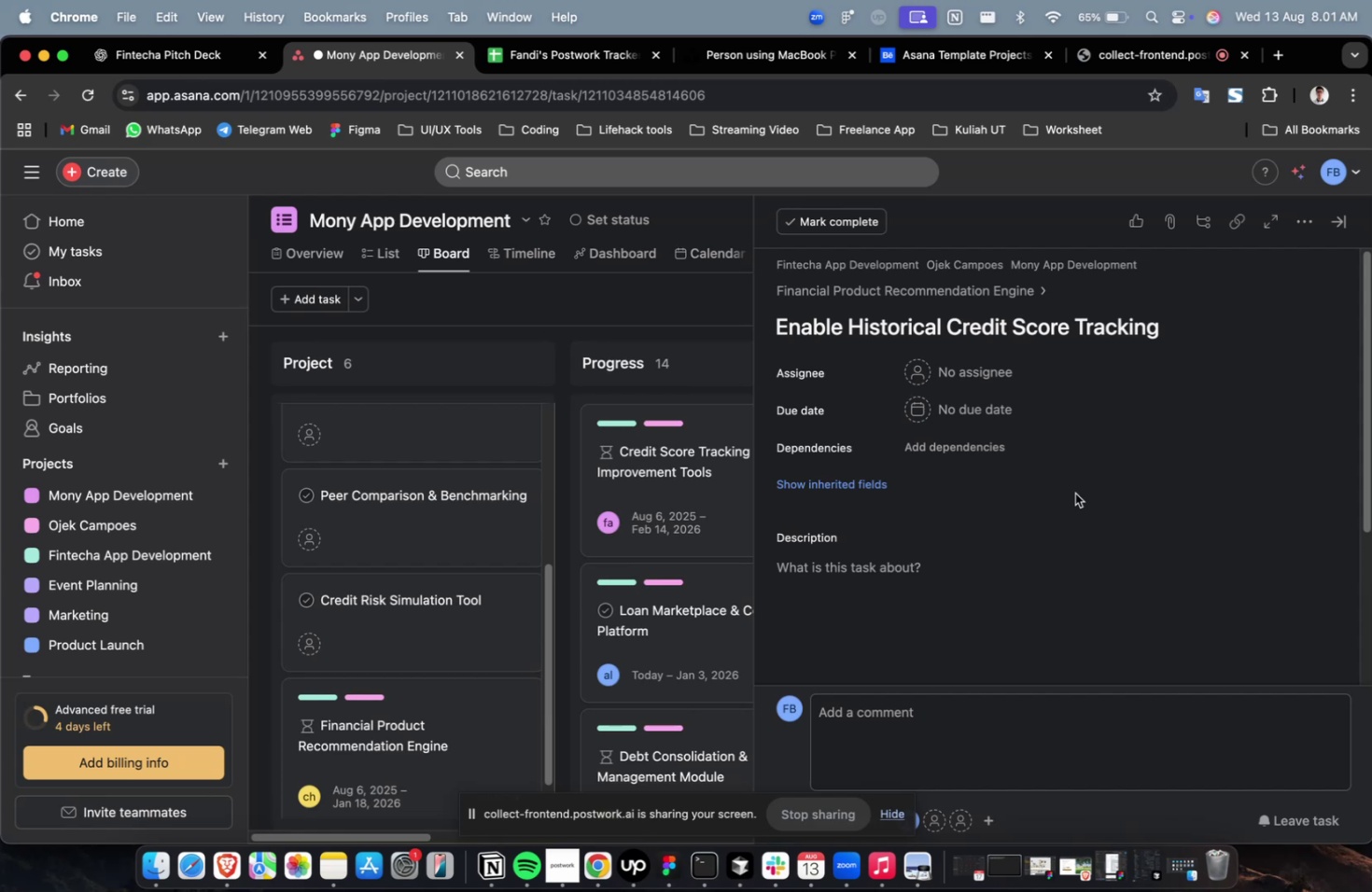 
wait(42.45)
 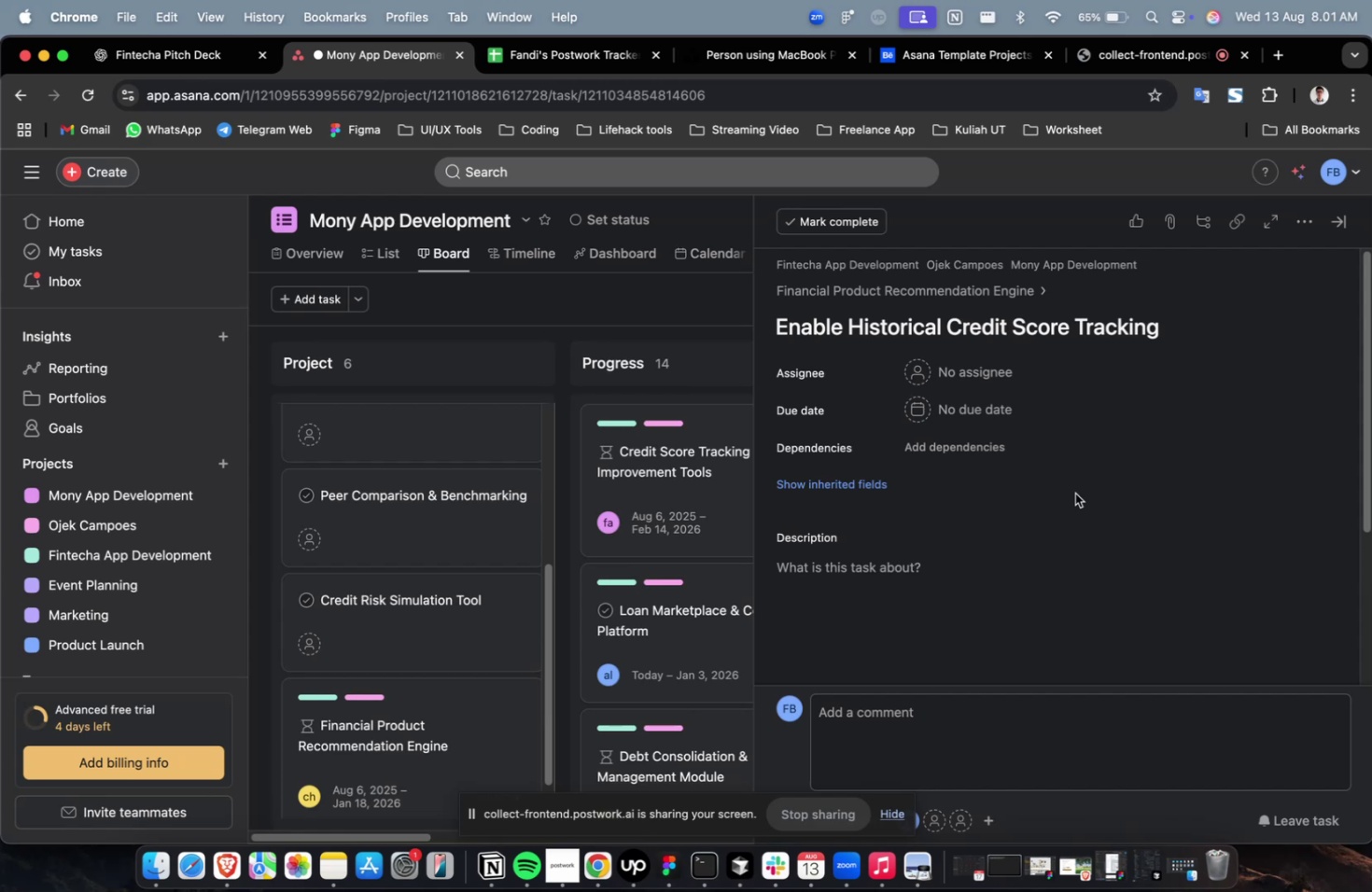 
scroll: coordinate [799, 531], scroll_direction: down, amount: 7.0
 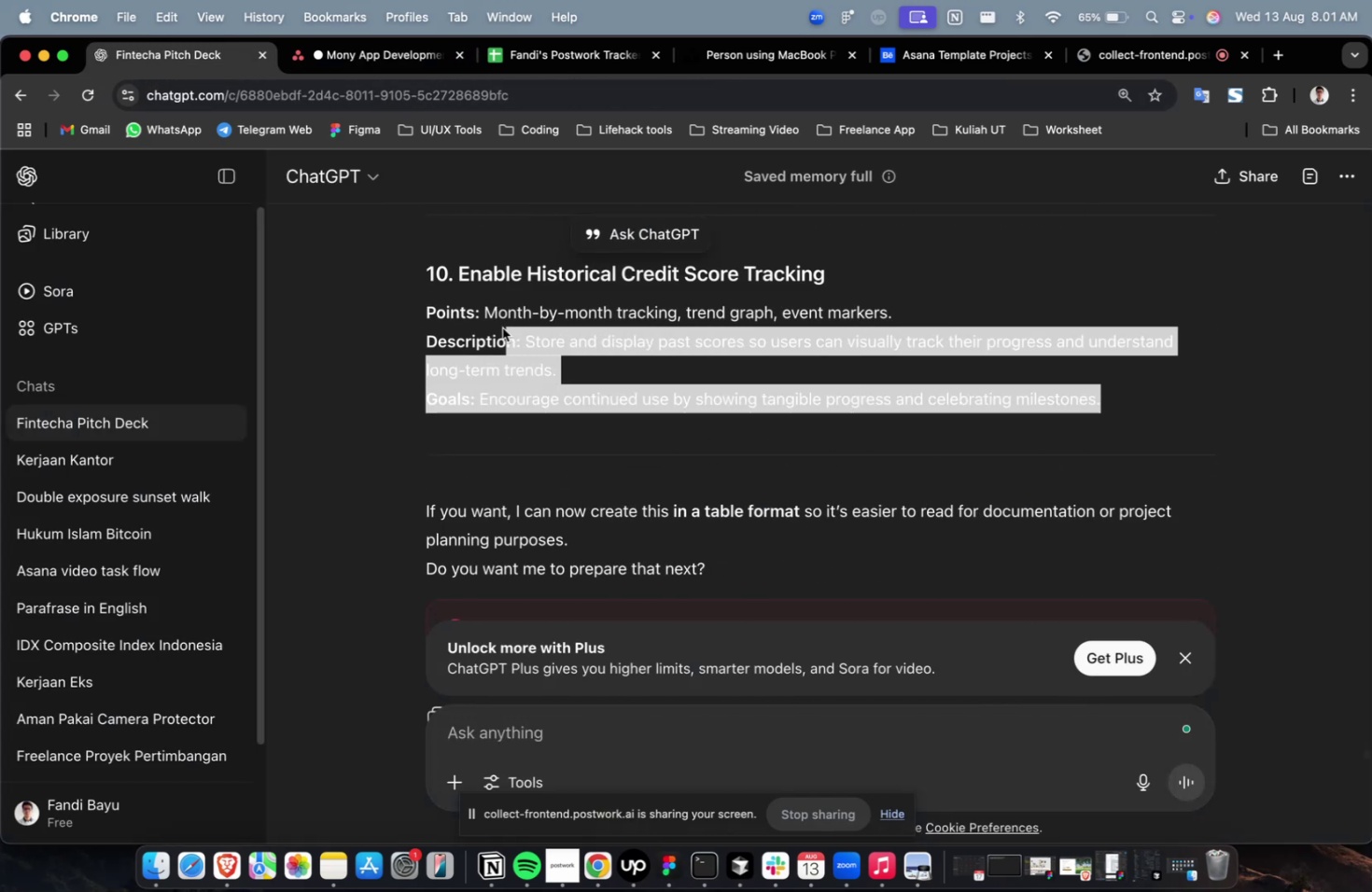 
key(Meta+C)
 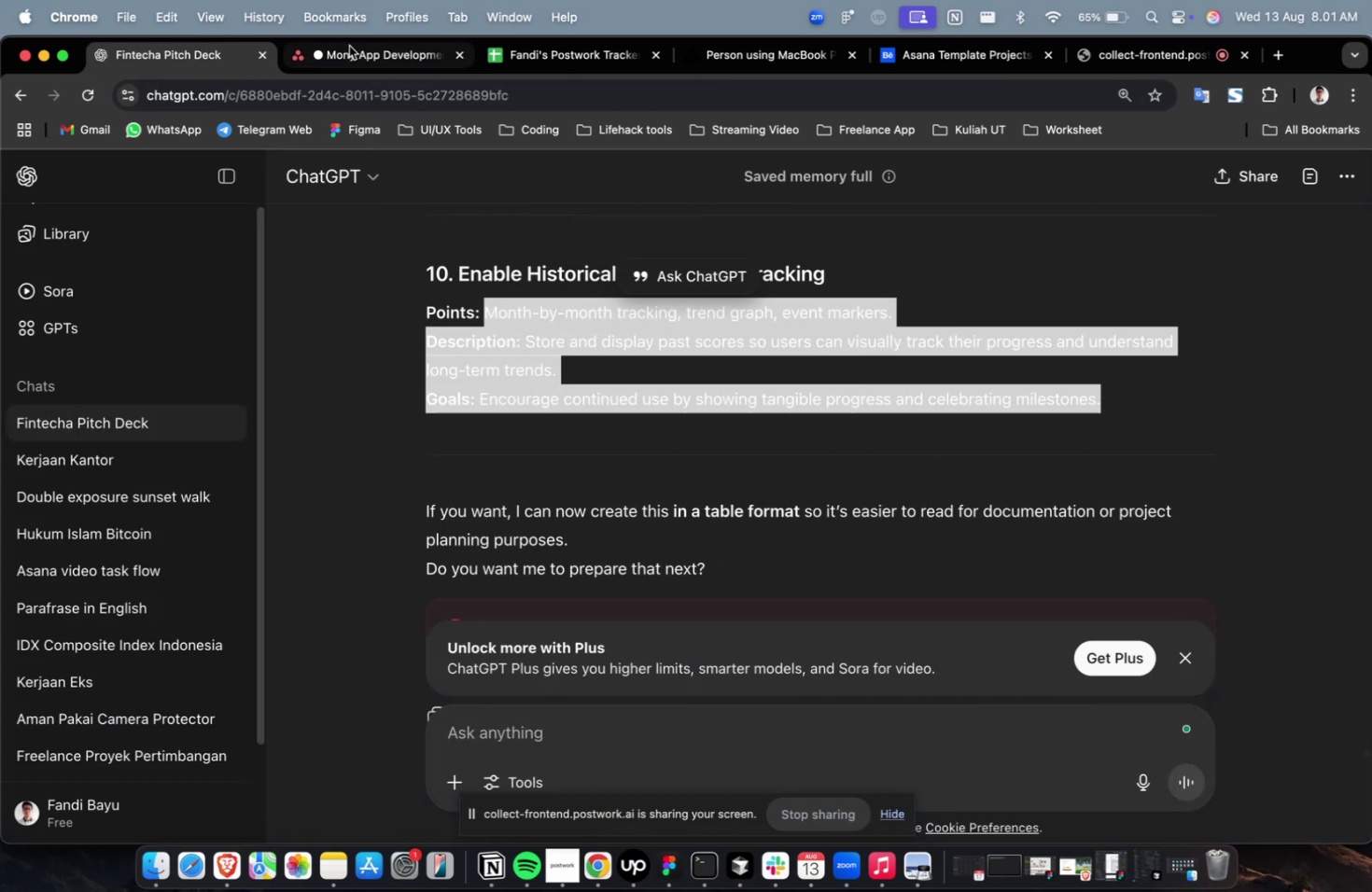 
key(Meta+C)
 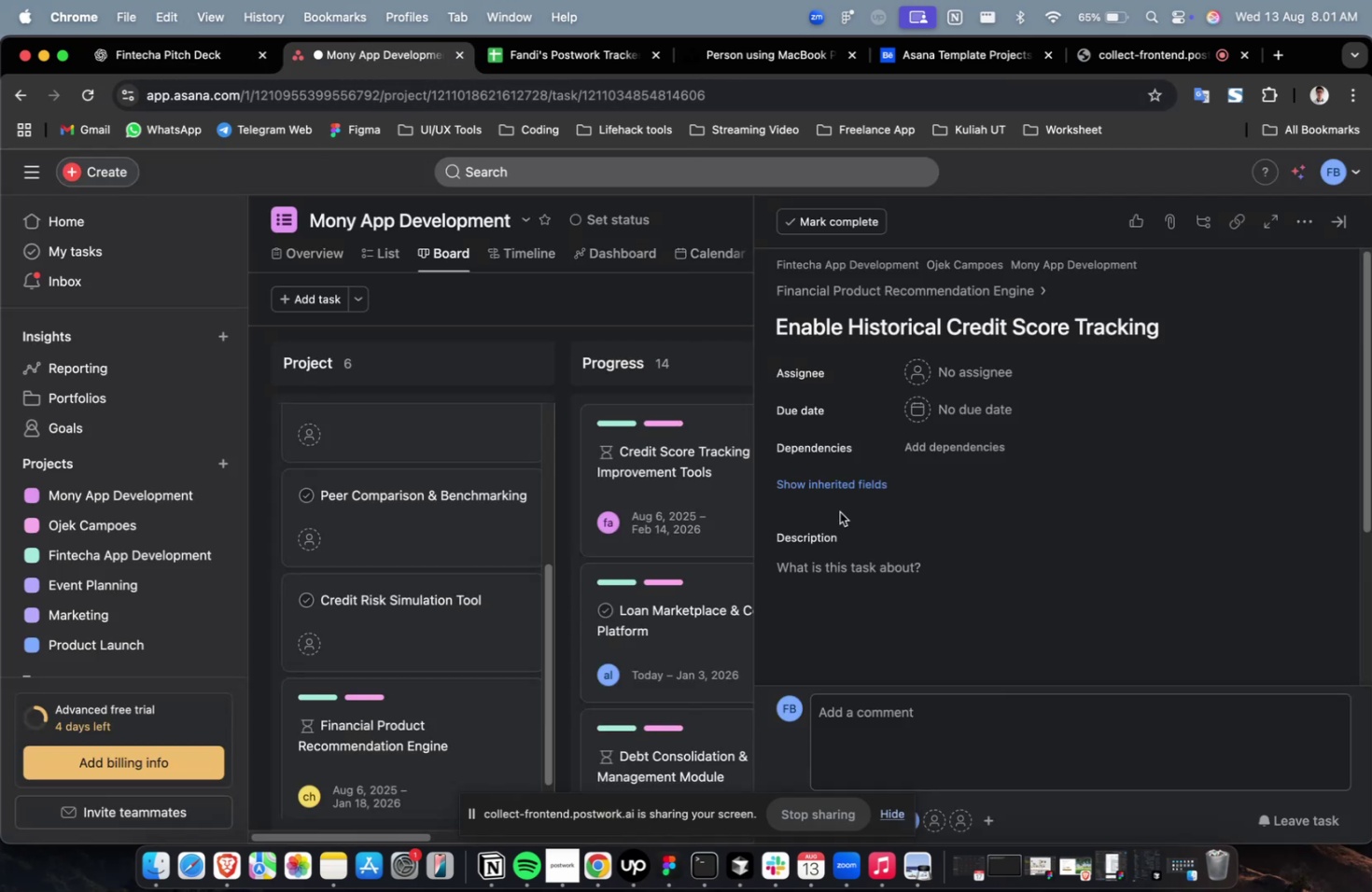 
double_click([858, 550])
 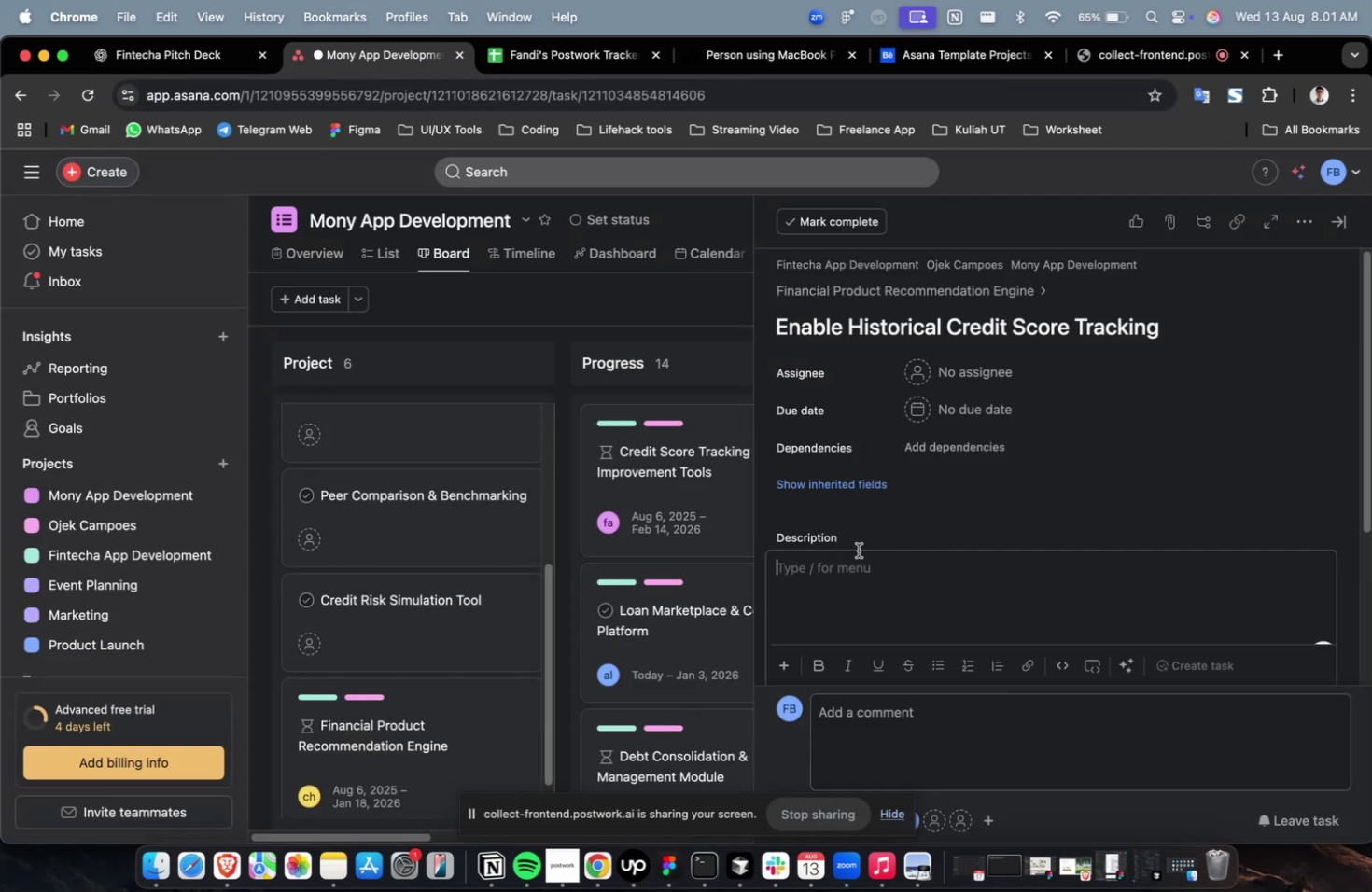 
key(Meta+V)
 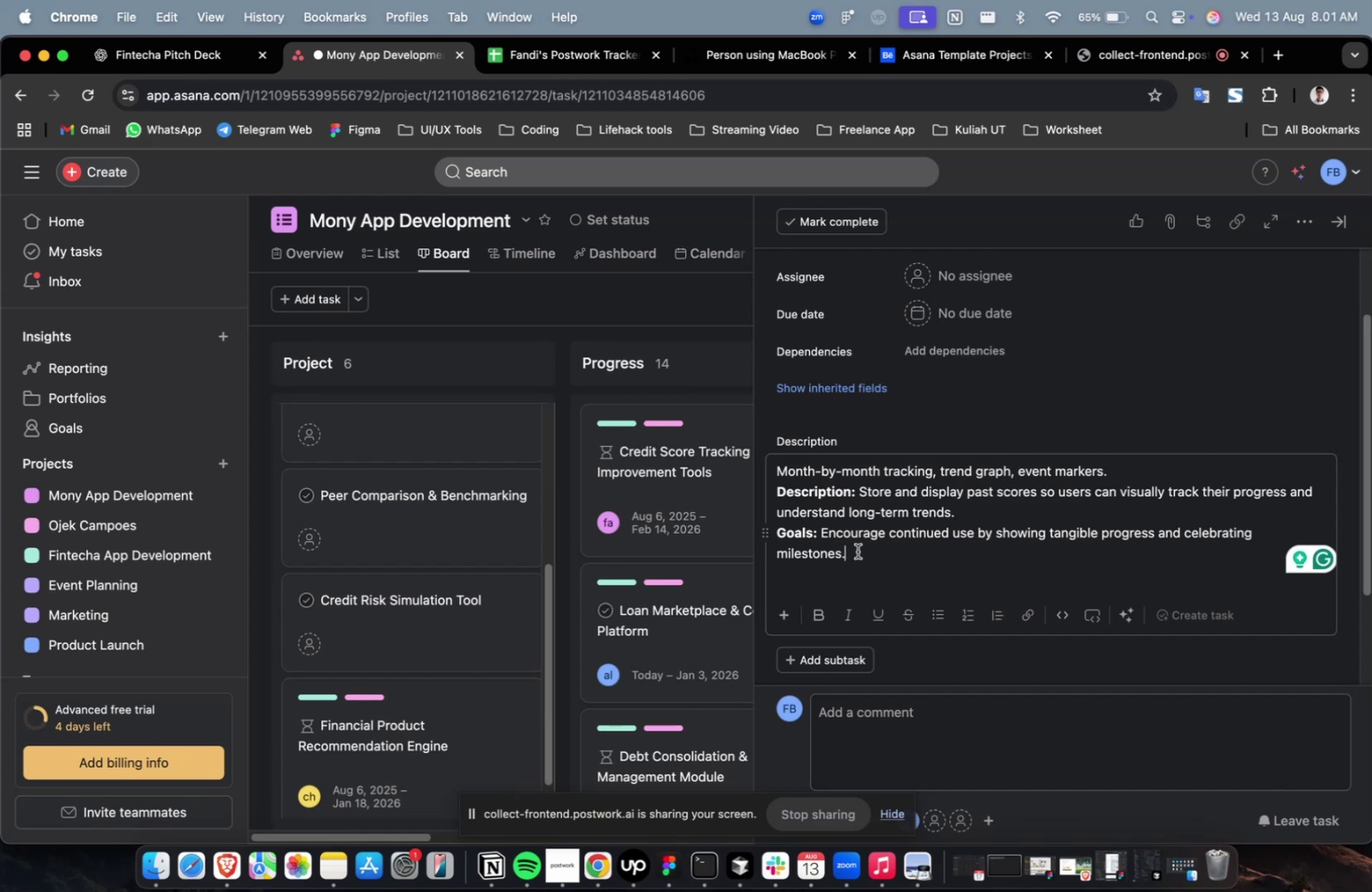 
wait(12.27)
 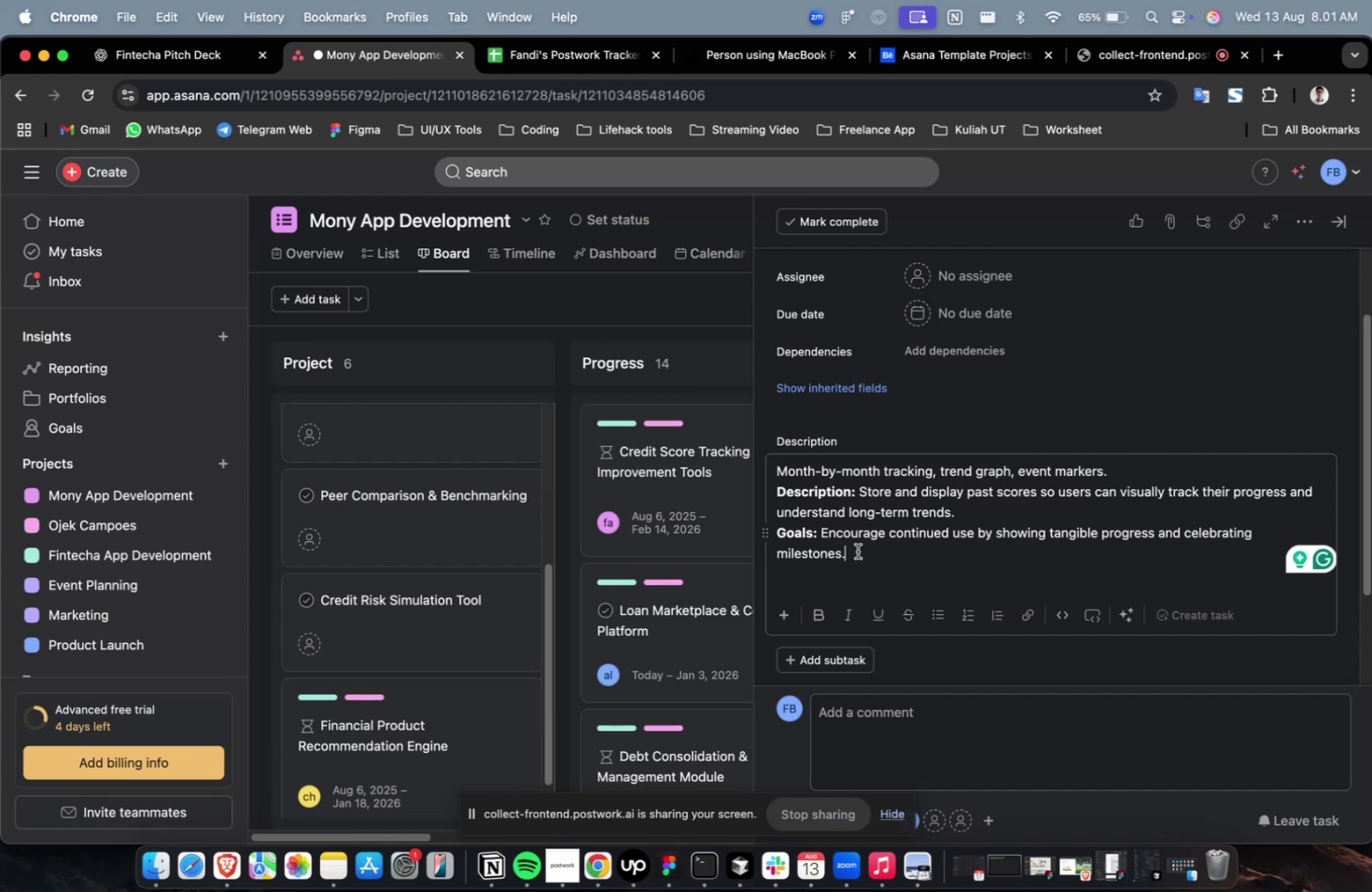 
left_click([203, 63])
 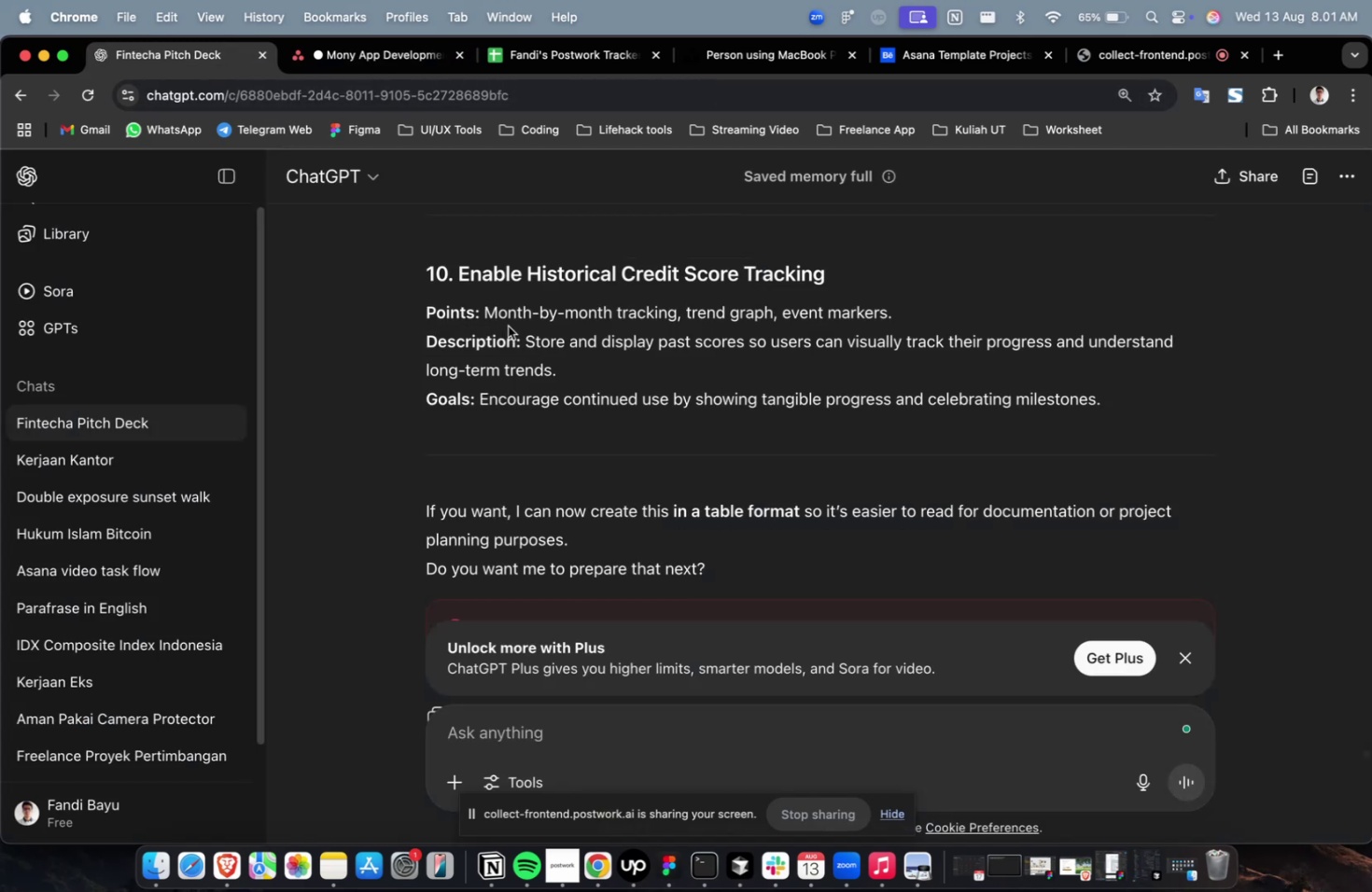 
left_click([362, 70])
 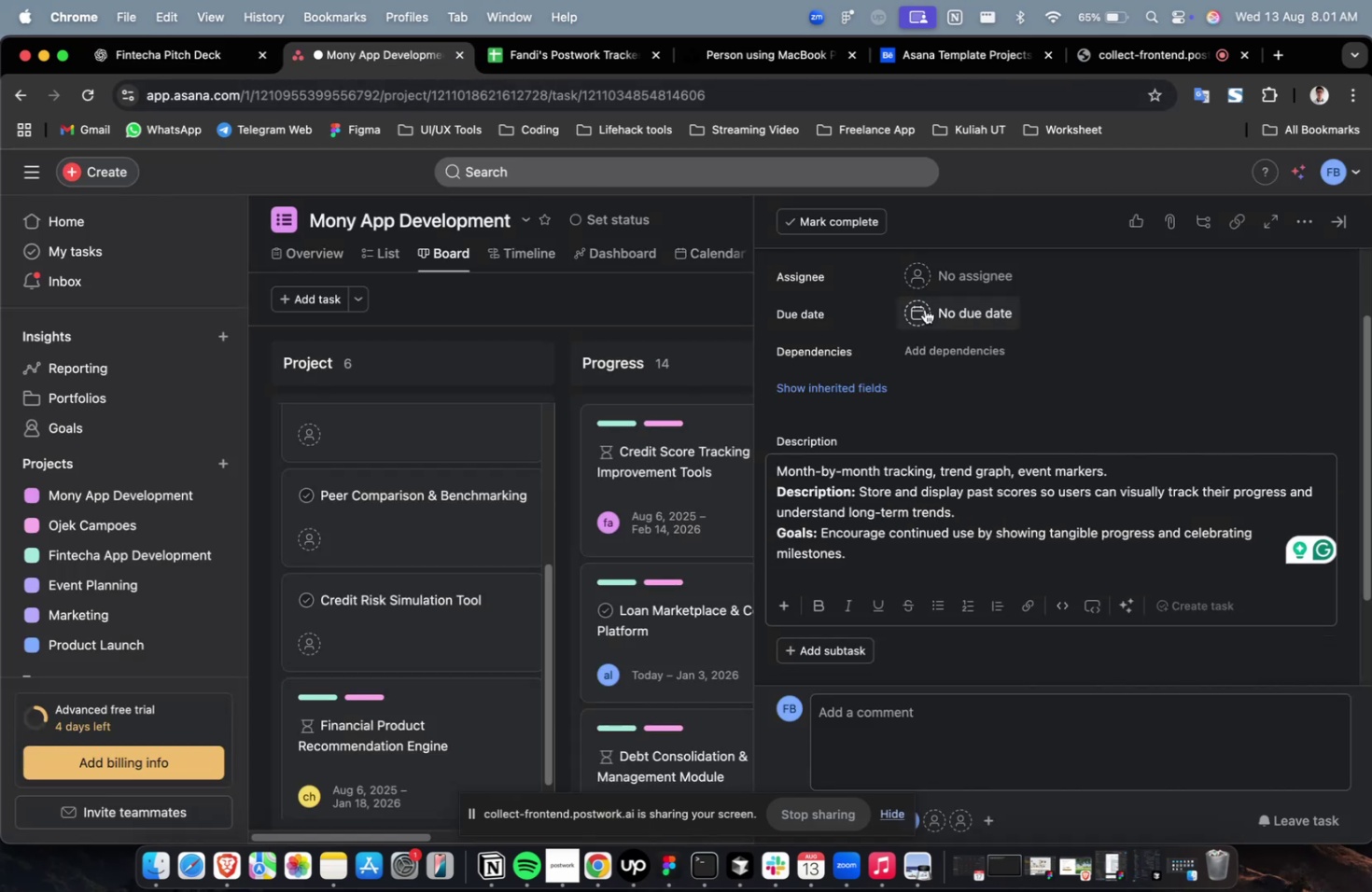 
left_click([960, 286])
 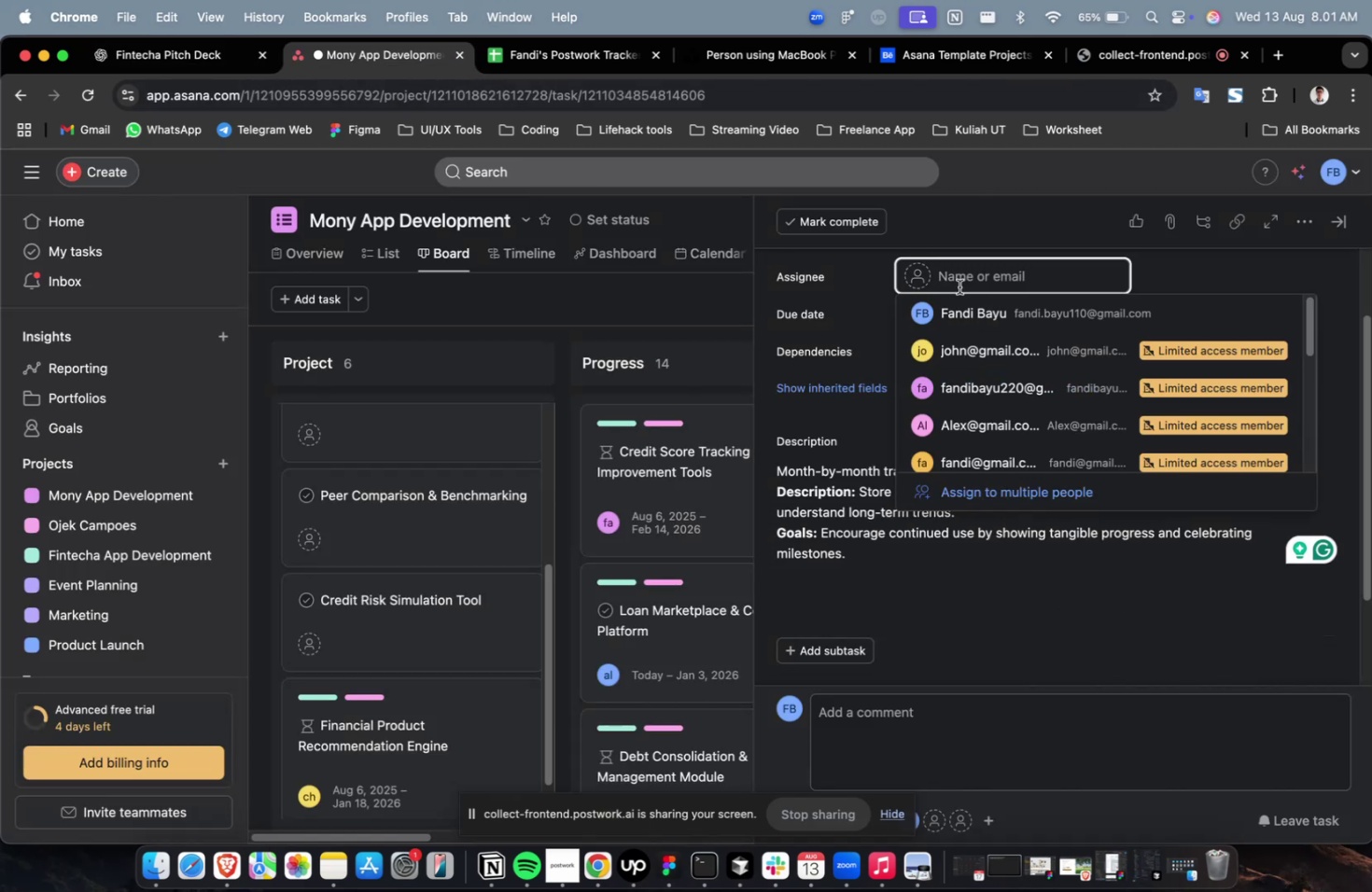 
left_click([952, 360])
 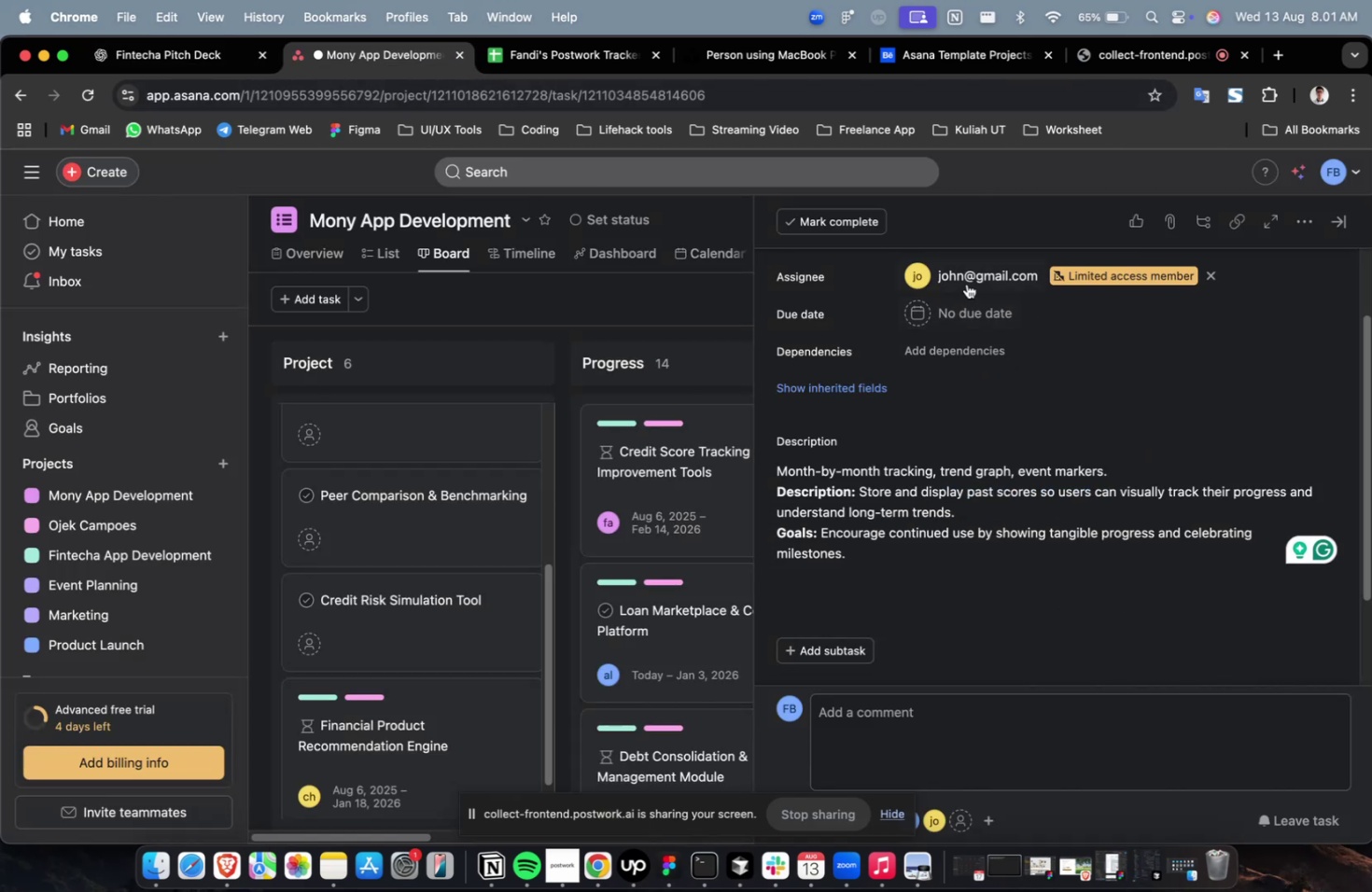 
double_click([966, 282])
 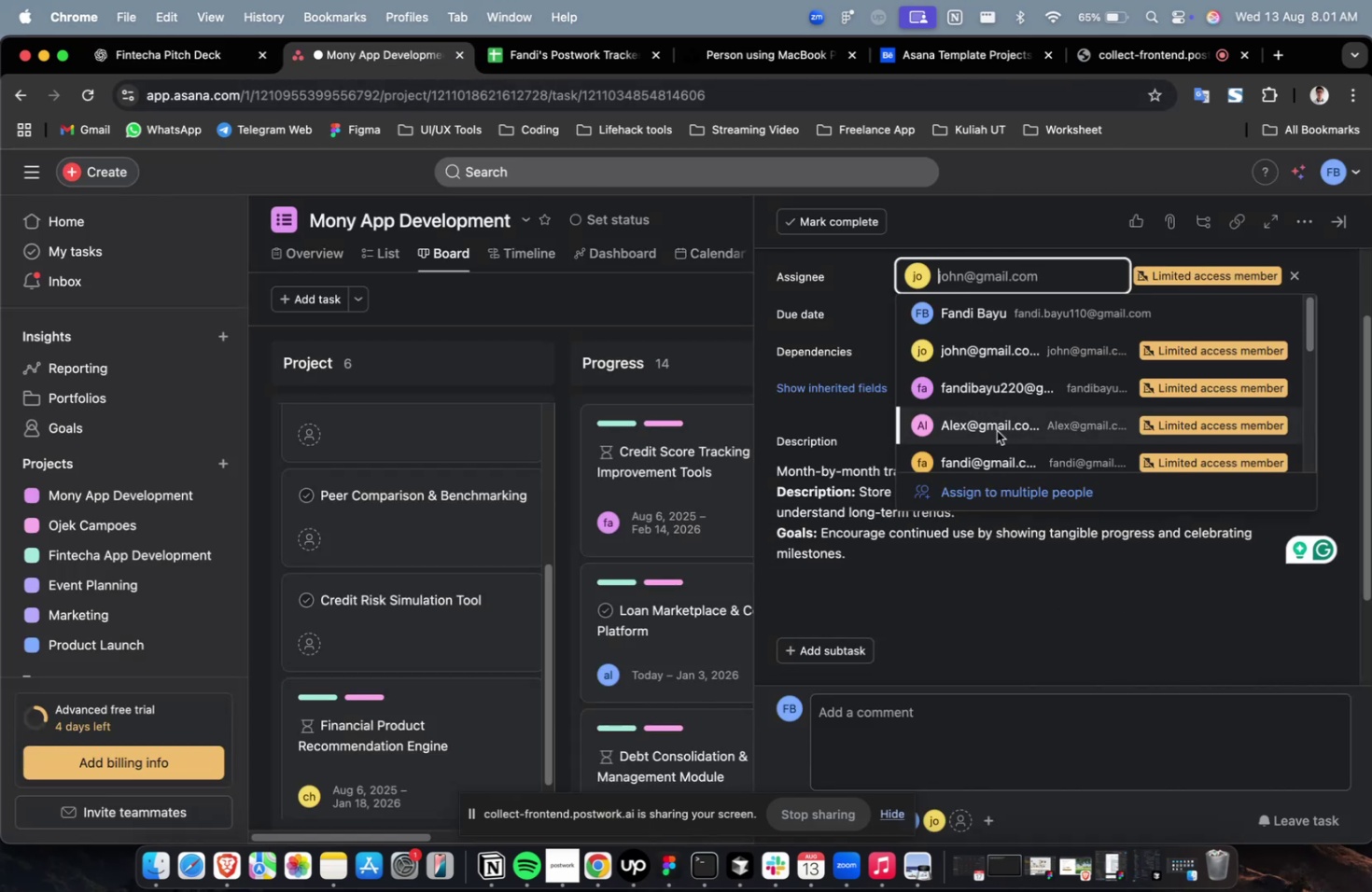 
triple_click([996, 430])
 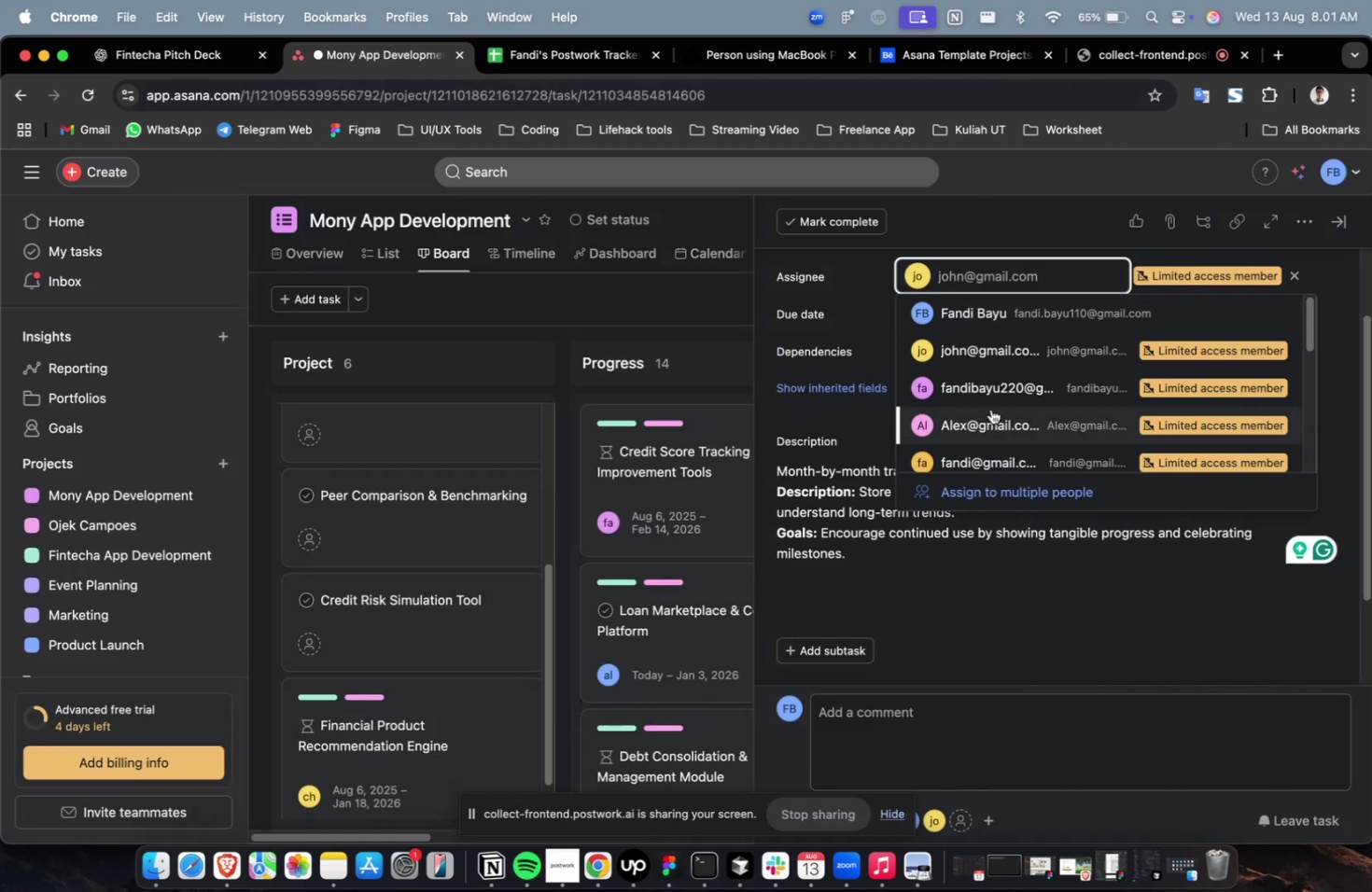 
triple_click([990, 409])
 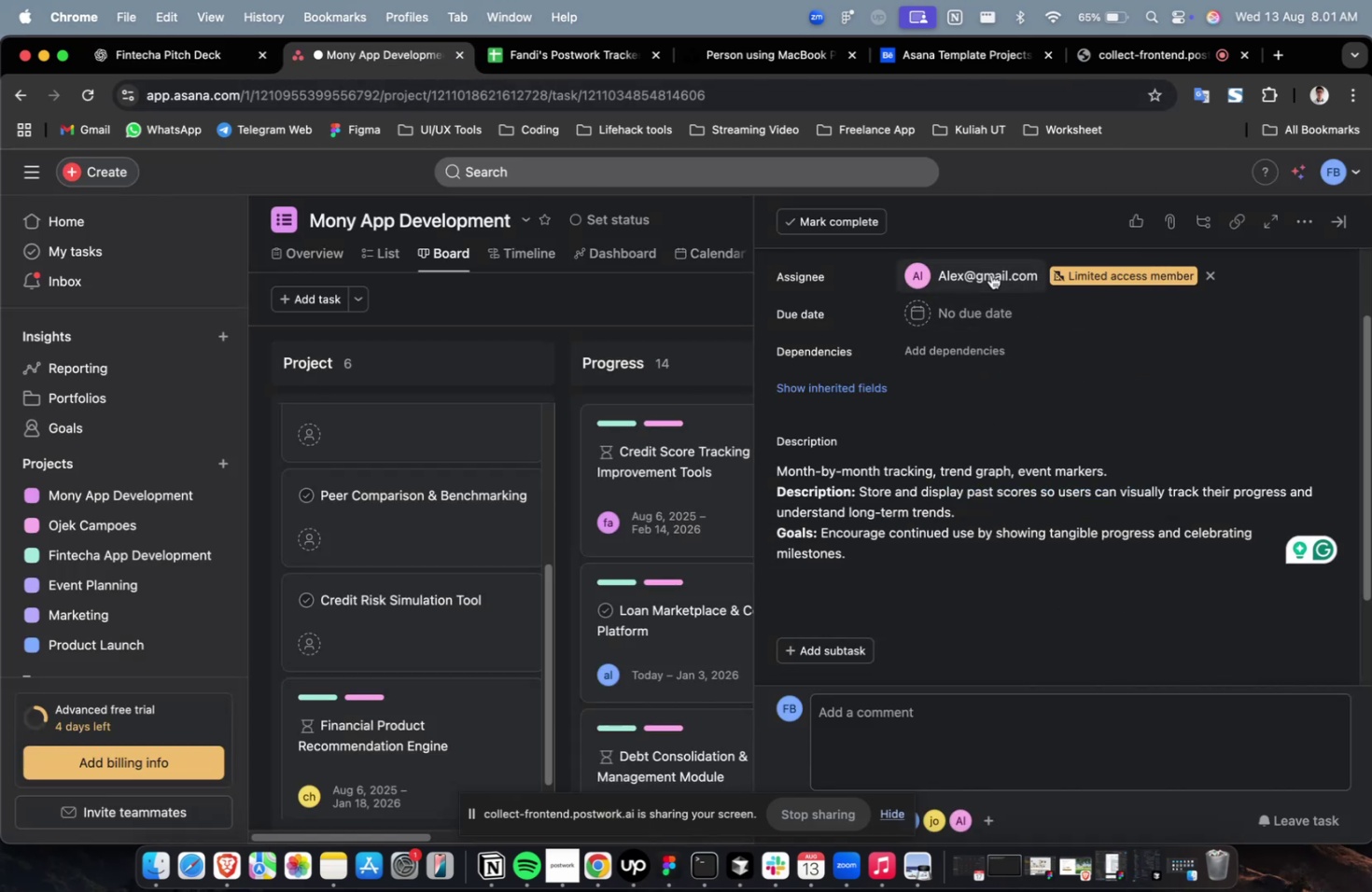 
left_click([990, 271])
 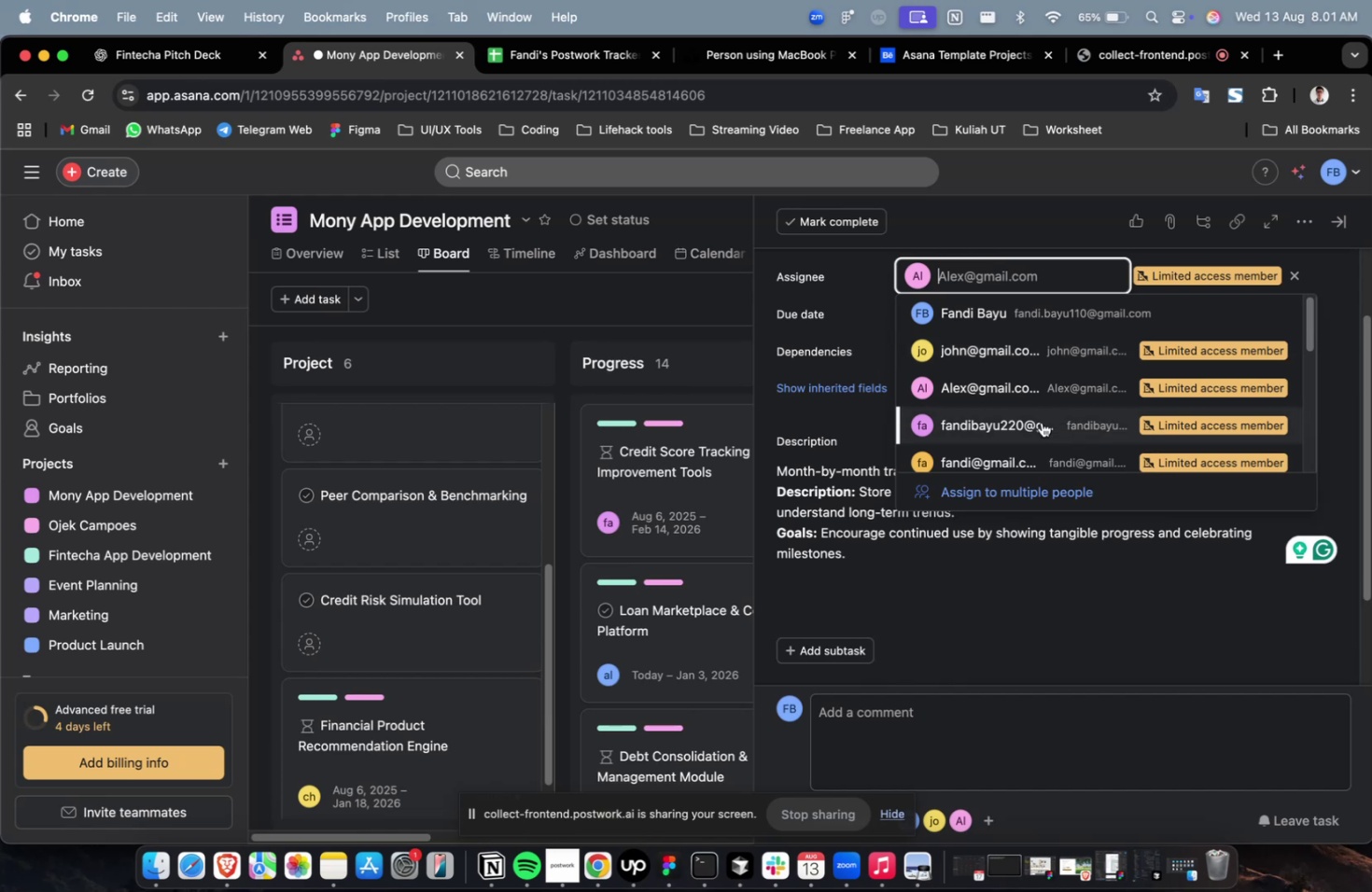 
scroll: coordinate [1041, 427], scroll_direction: down, amount: 9.0
 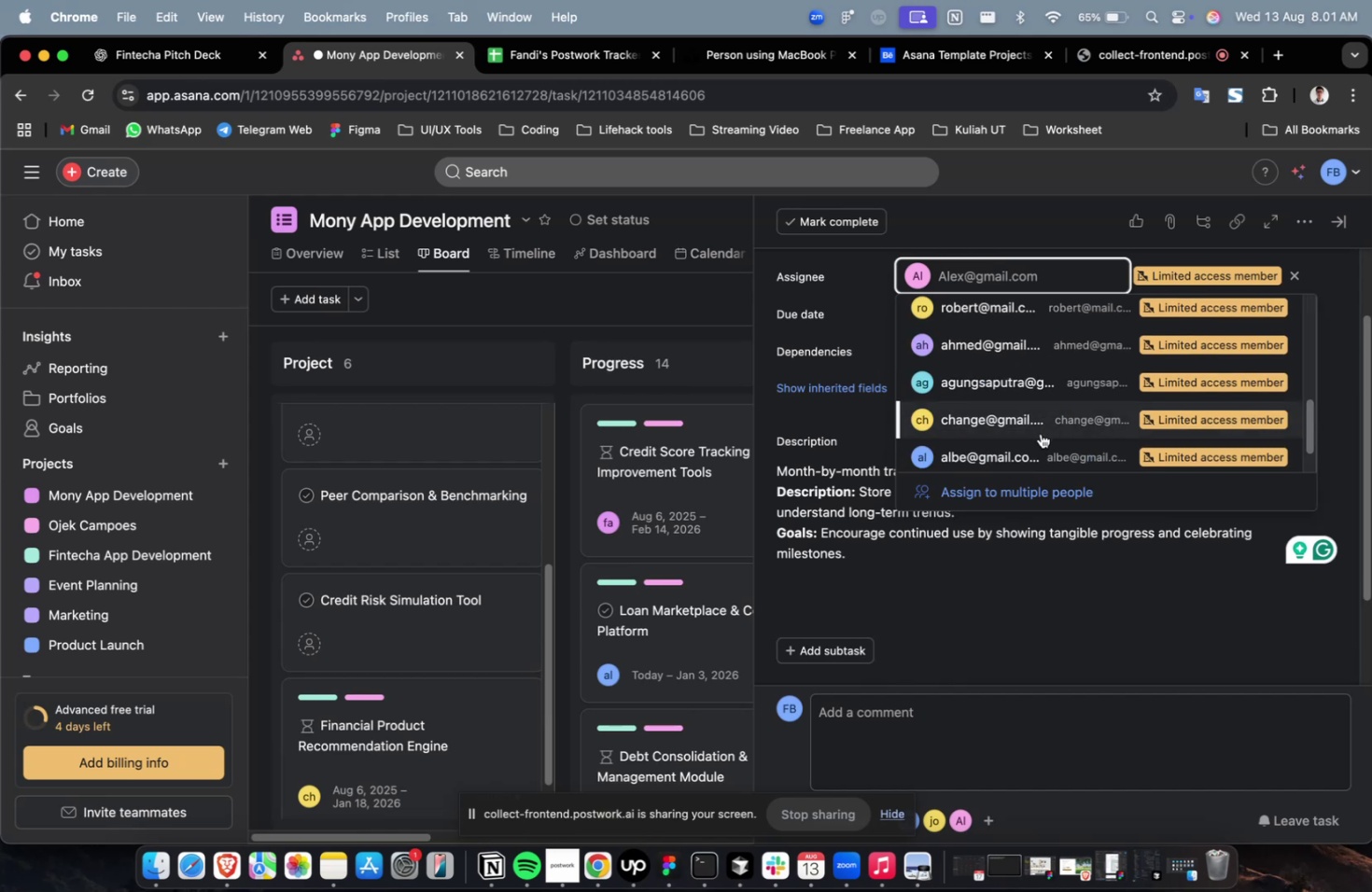 
left_click([1040, 433])
 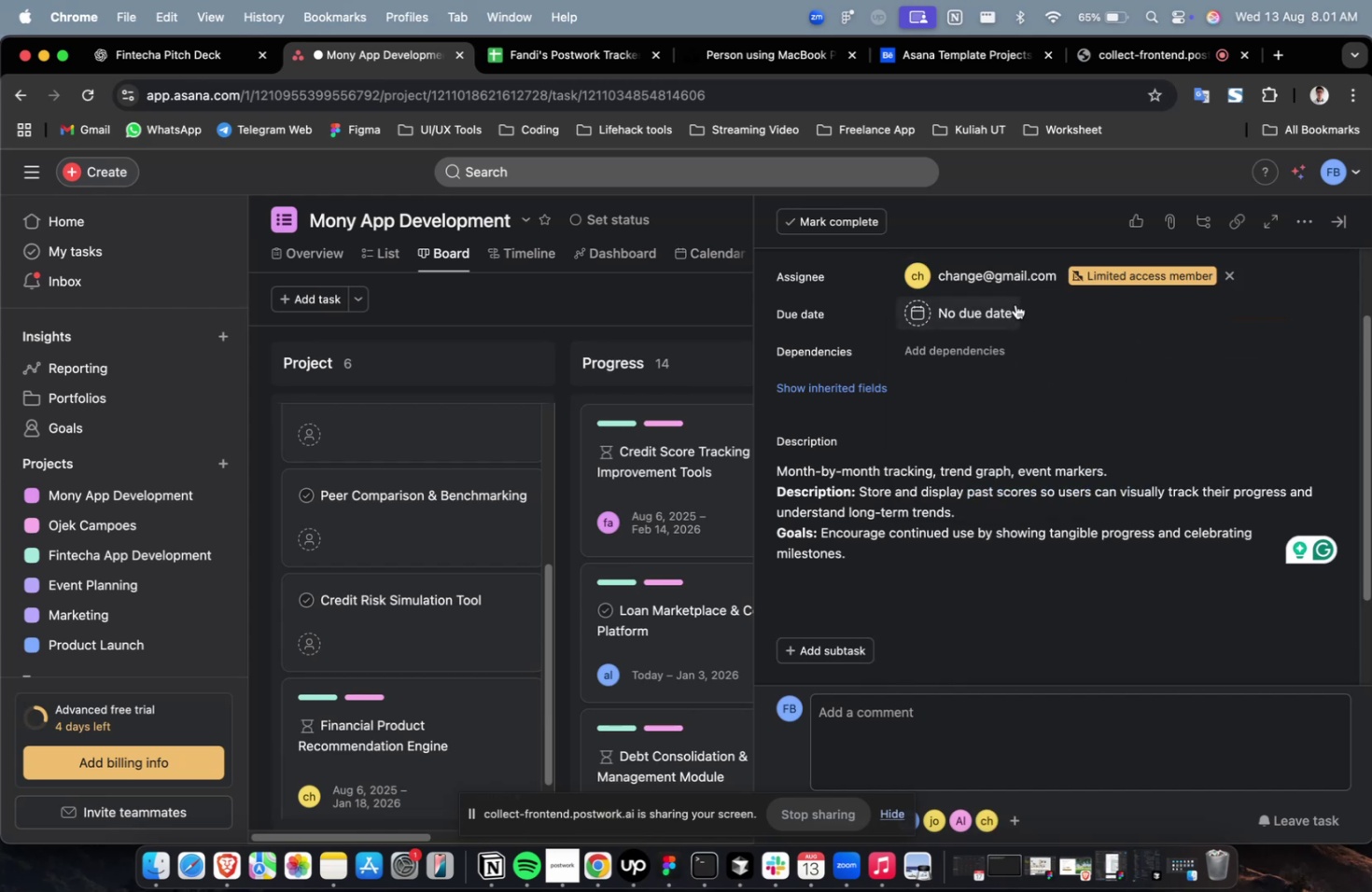 
left_click([1006, 308])
 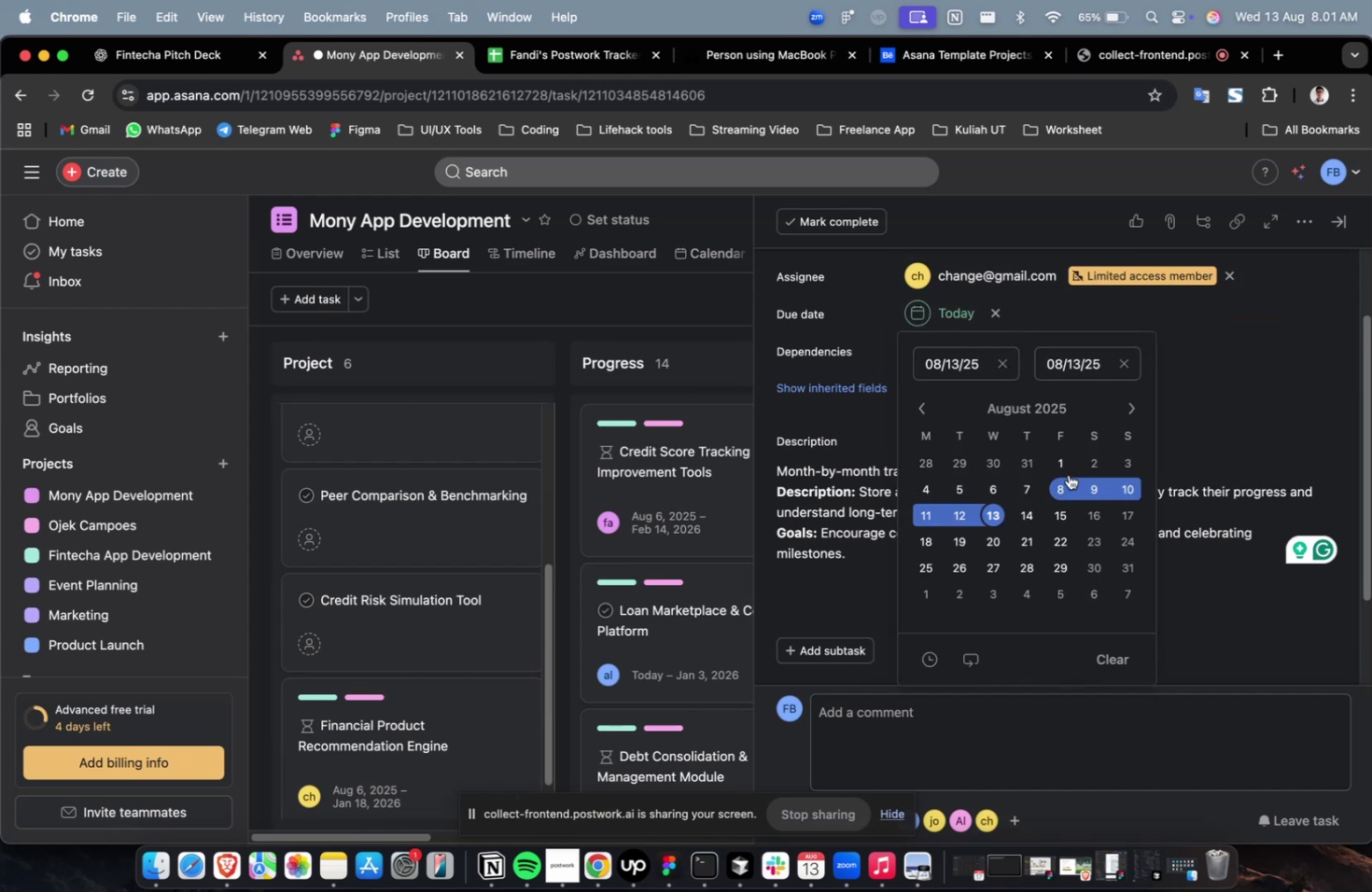 
double_click([1128, 411])
 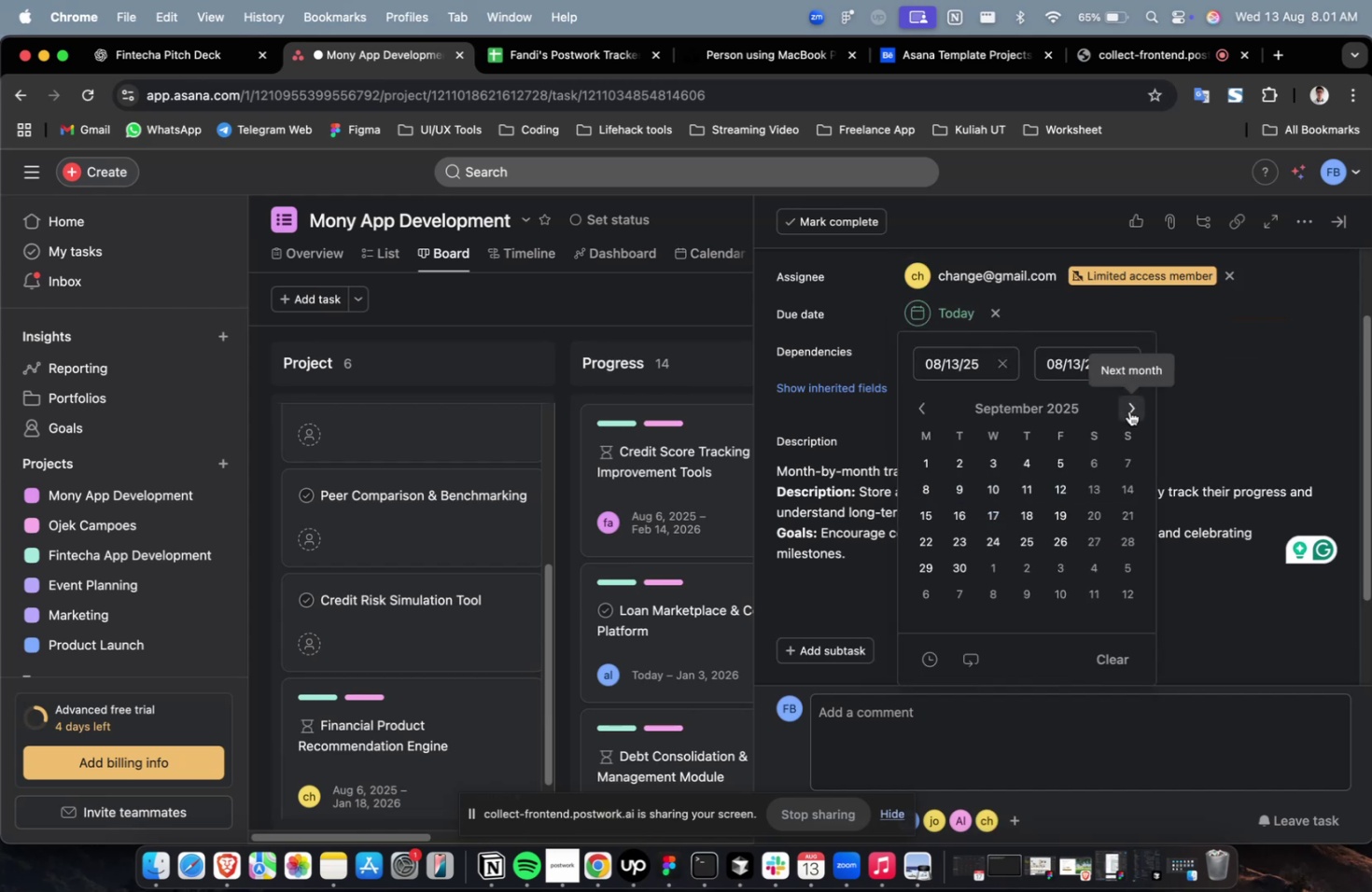 
triple_click([1128, 411])
 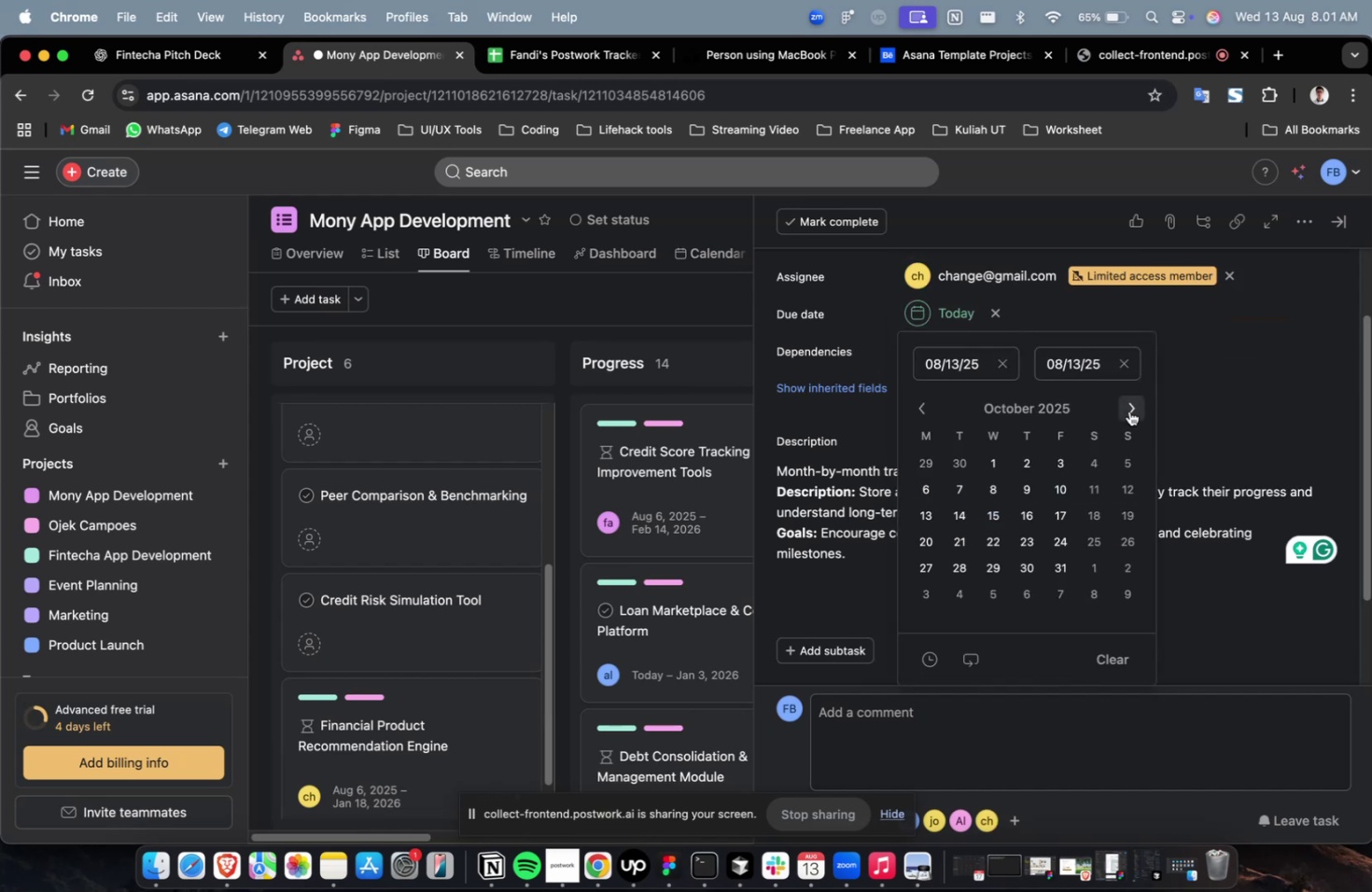 
triple_click([1128, 411])
 